 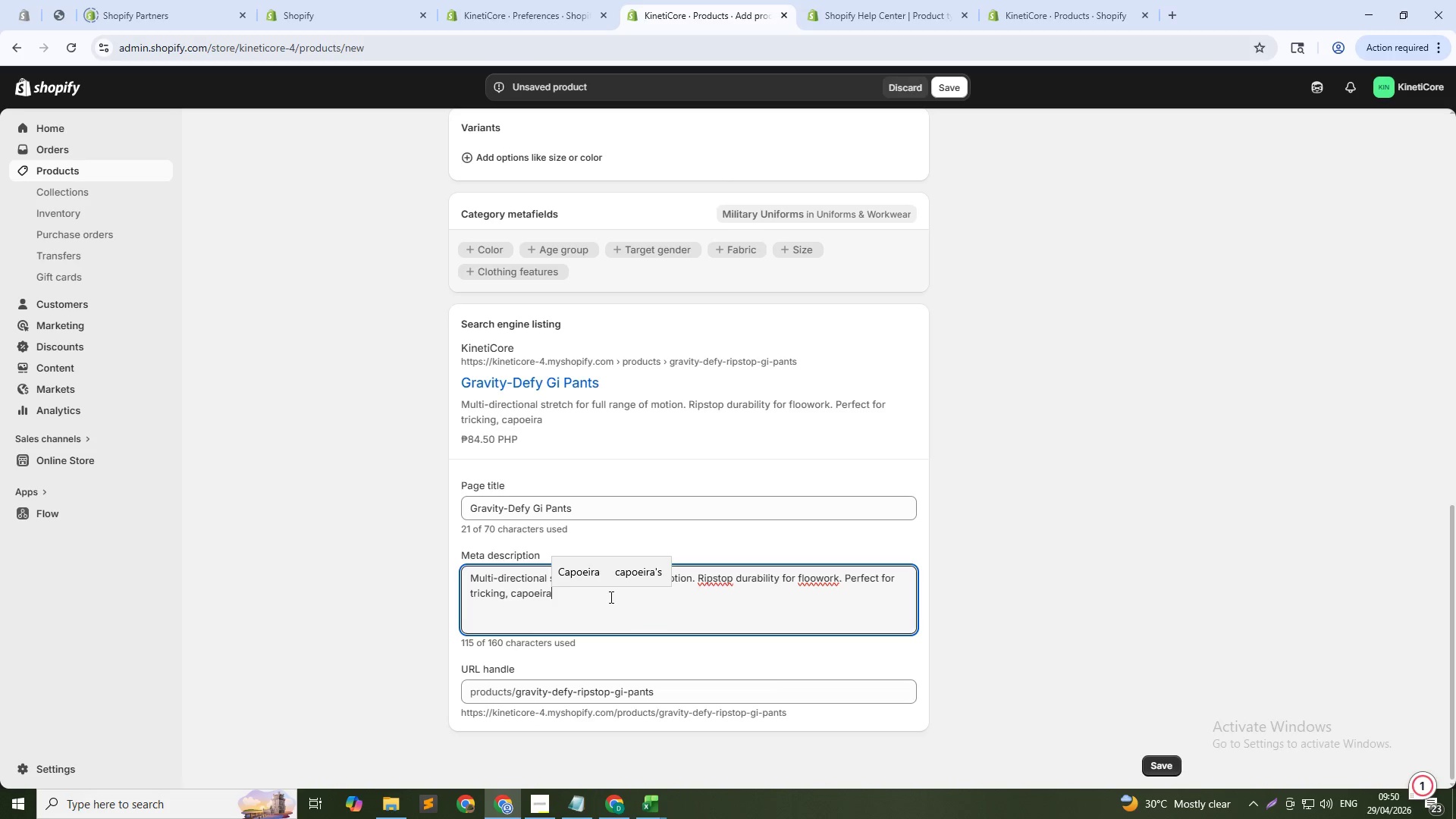 
left_click([594, 579])
 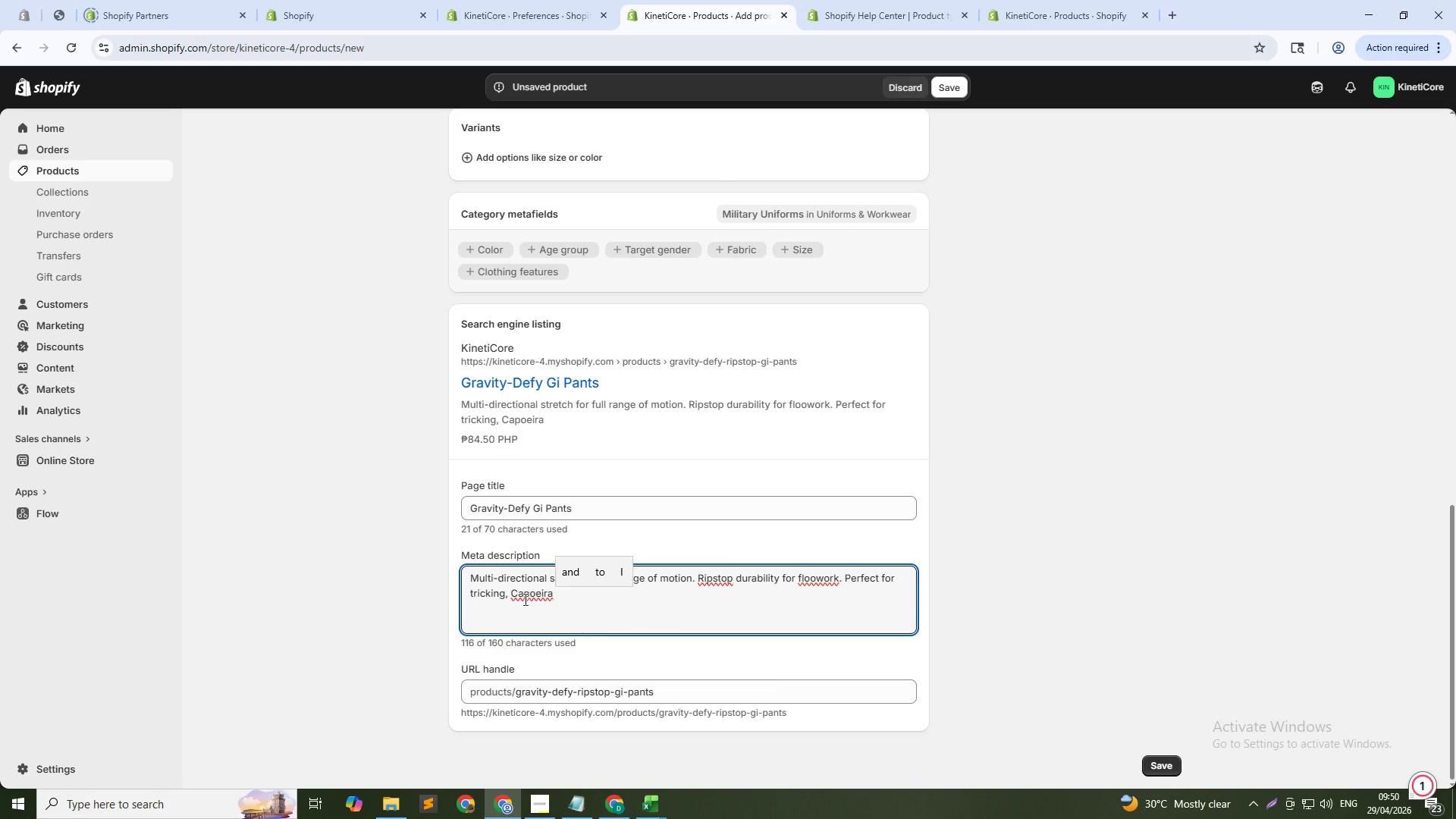 
left_click([518, 597])
 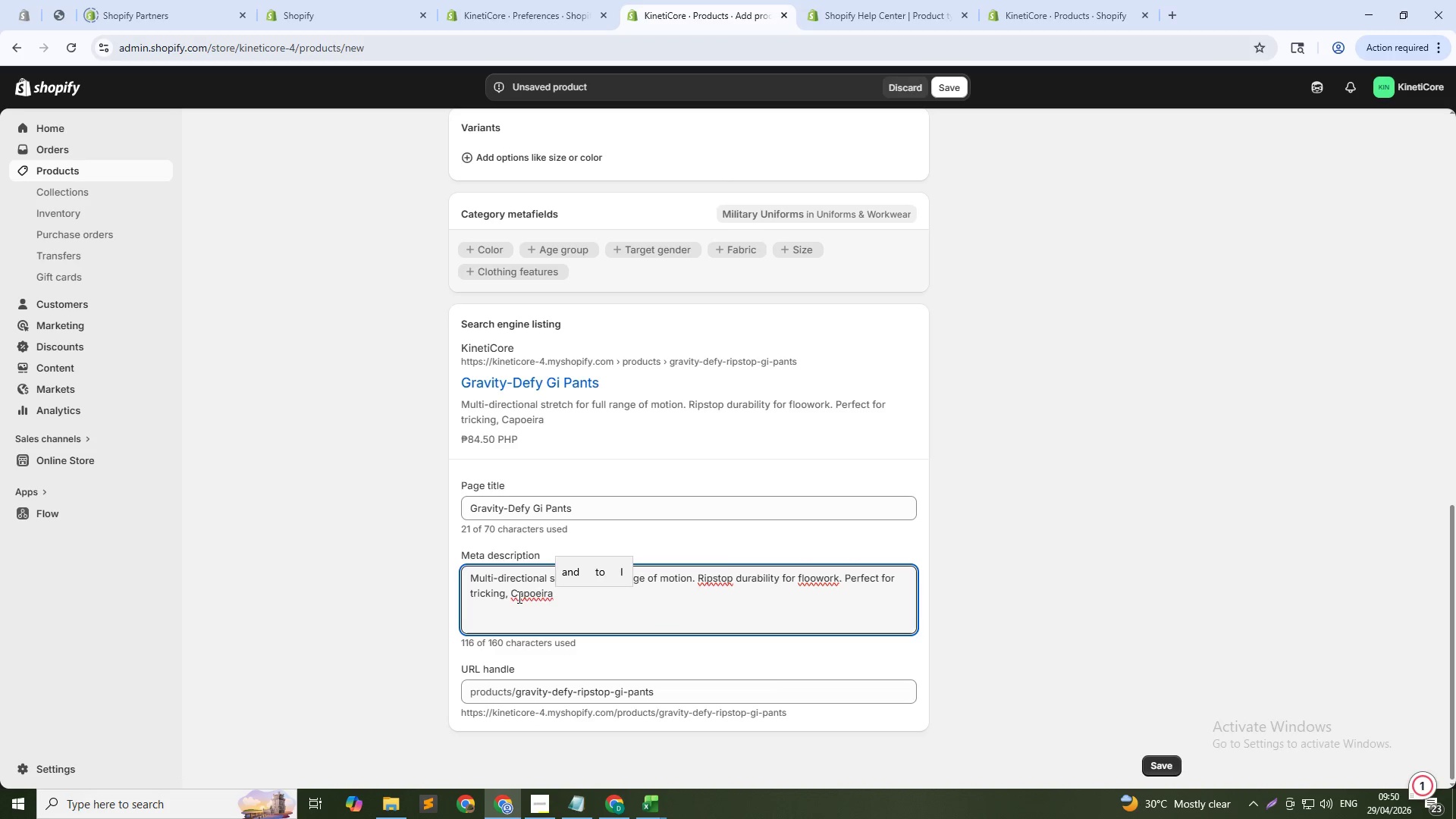 
key(Backspace)
 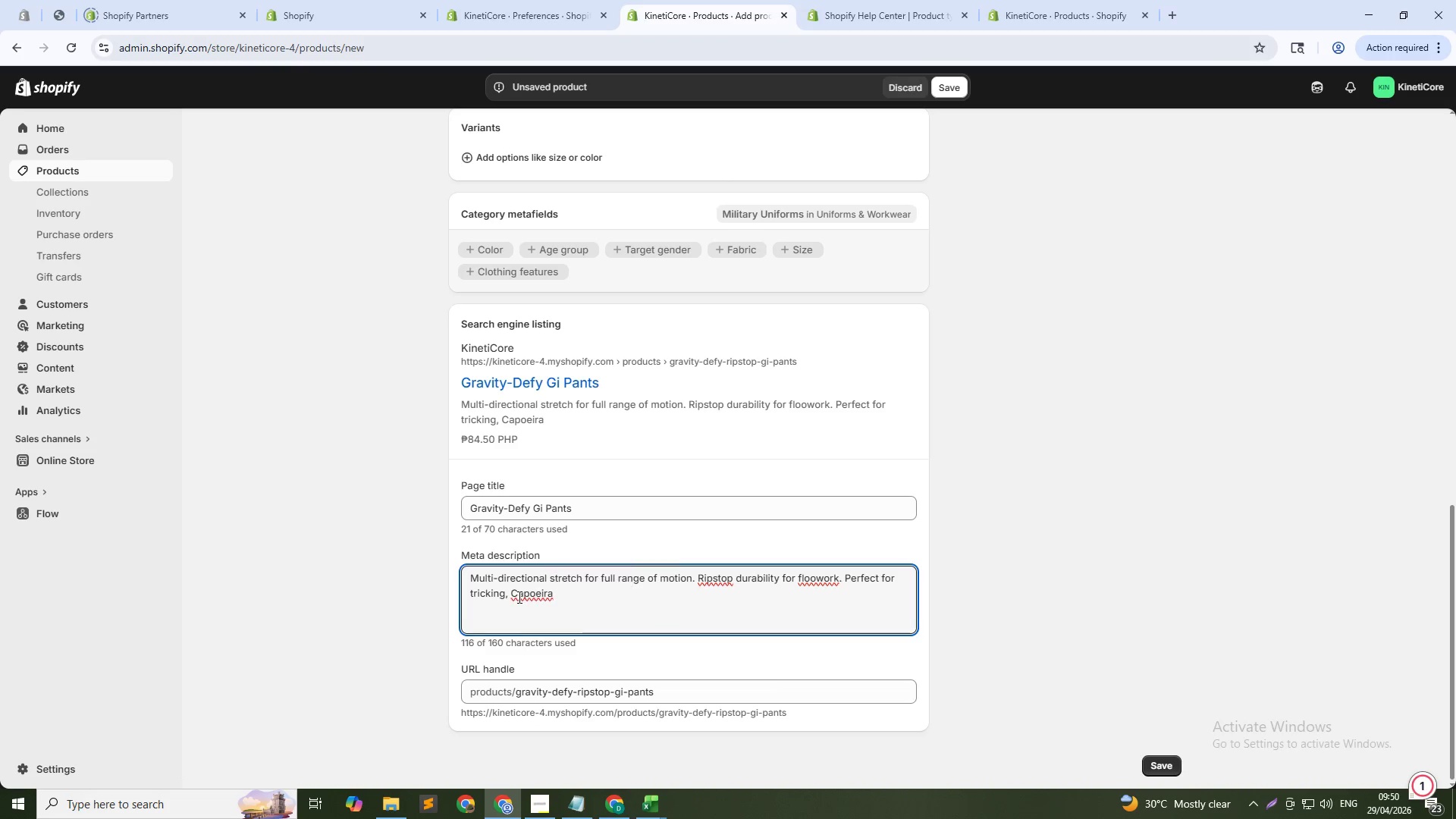 
key(C)
 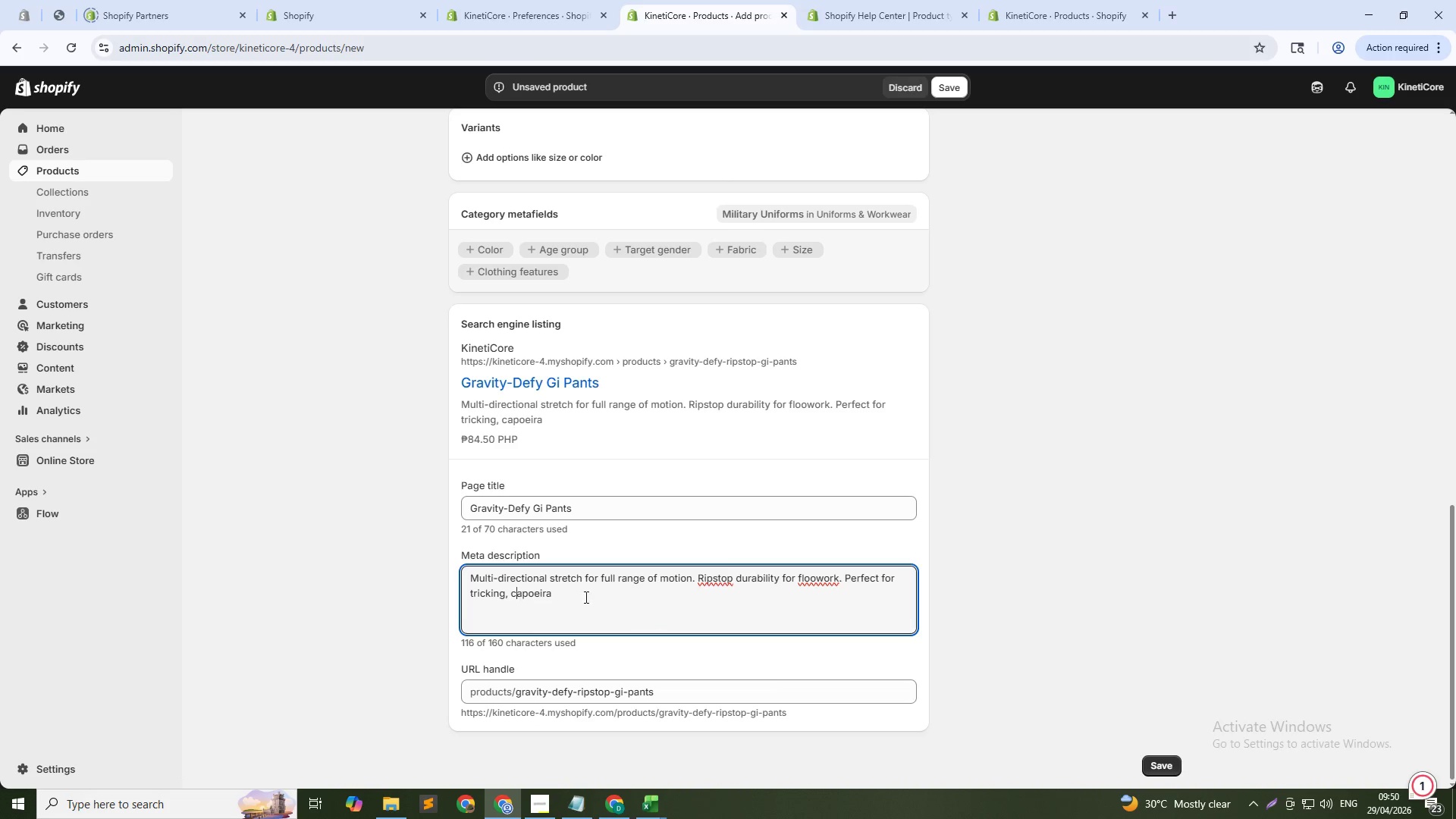 
left_click([627, 601])
 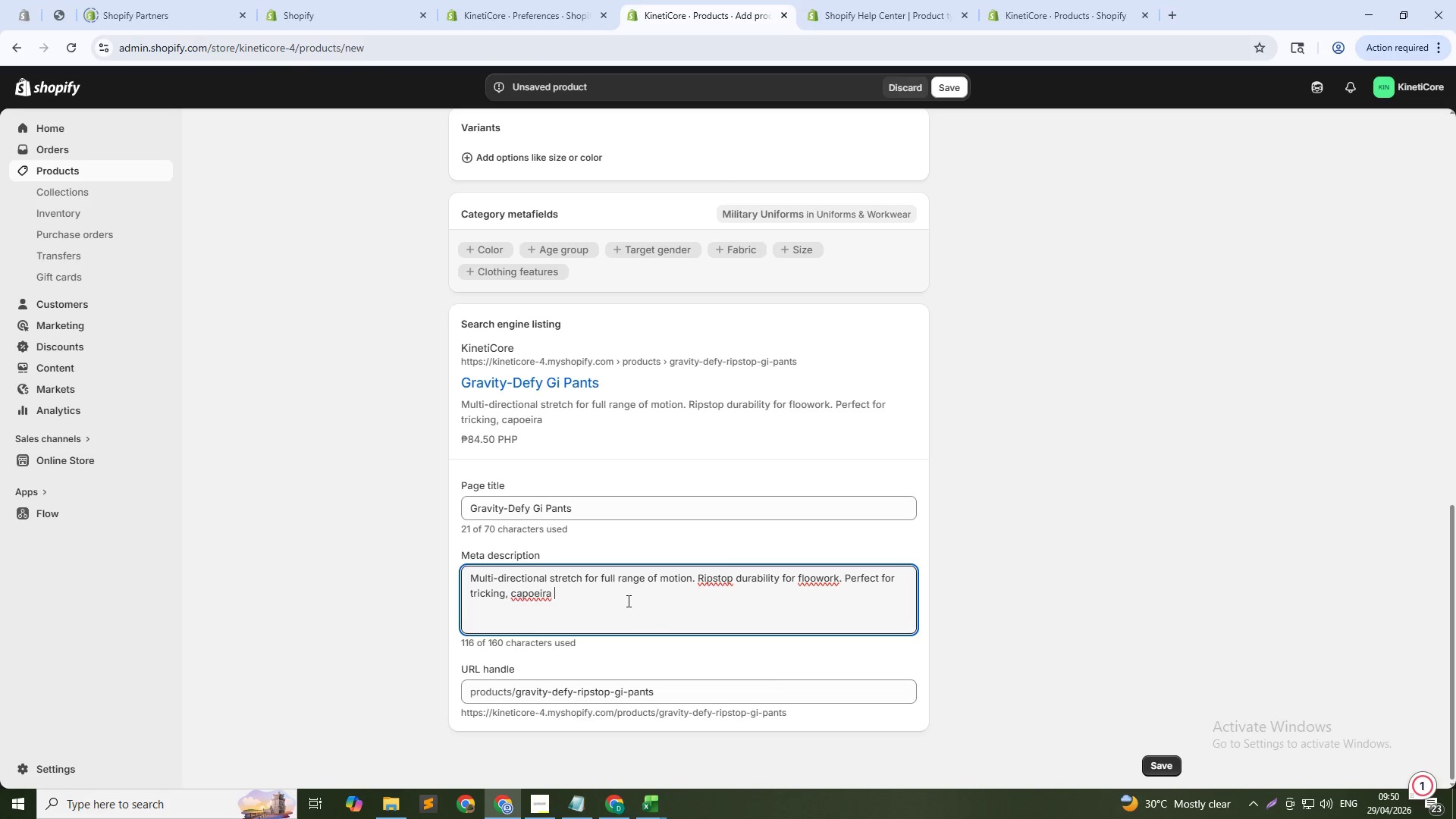 
key(Backspace)
type(, martial arts. Shop now. (145 ca)
key(Backspace)
type(hars))
 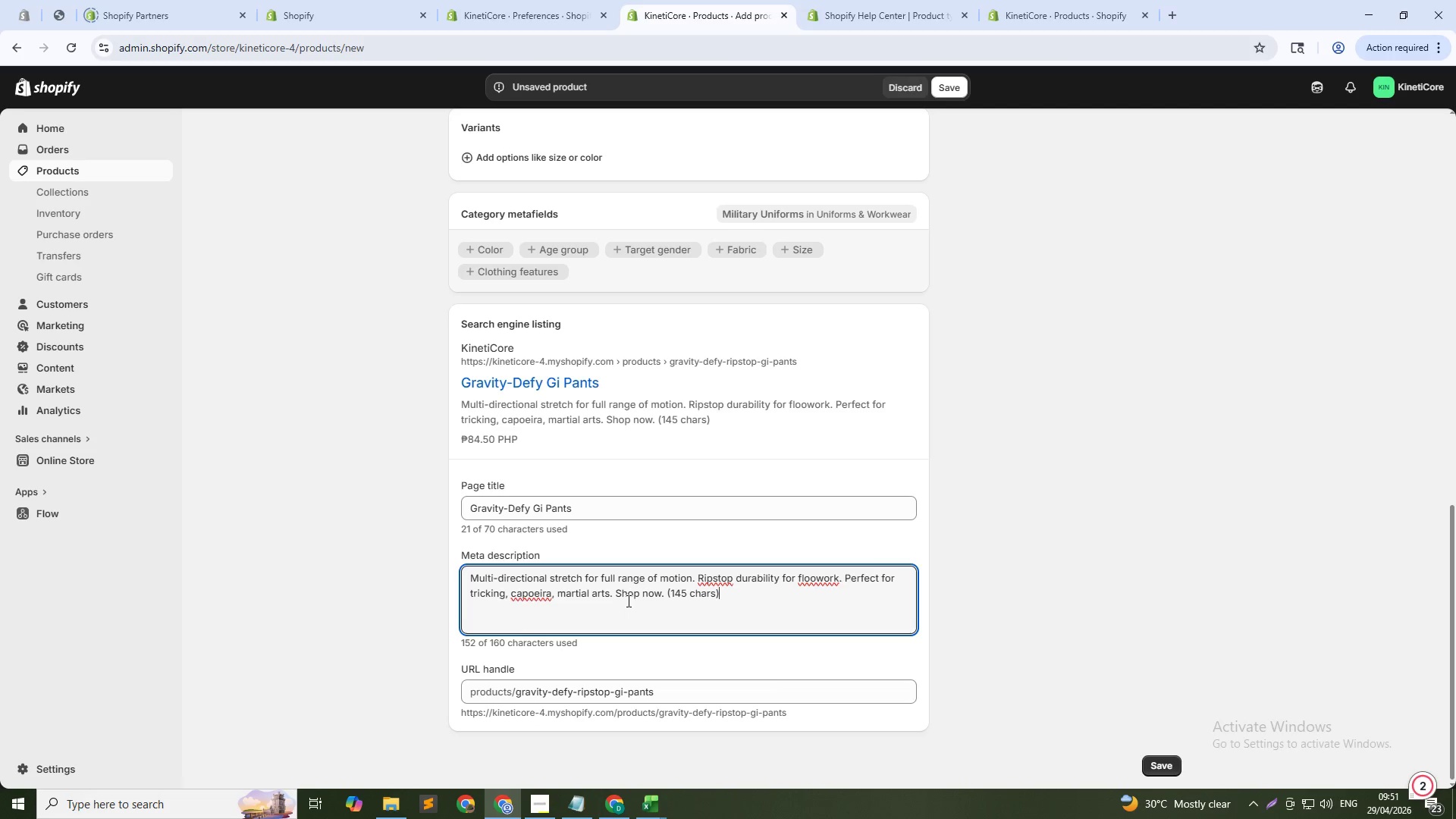 
wait(12.83)
 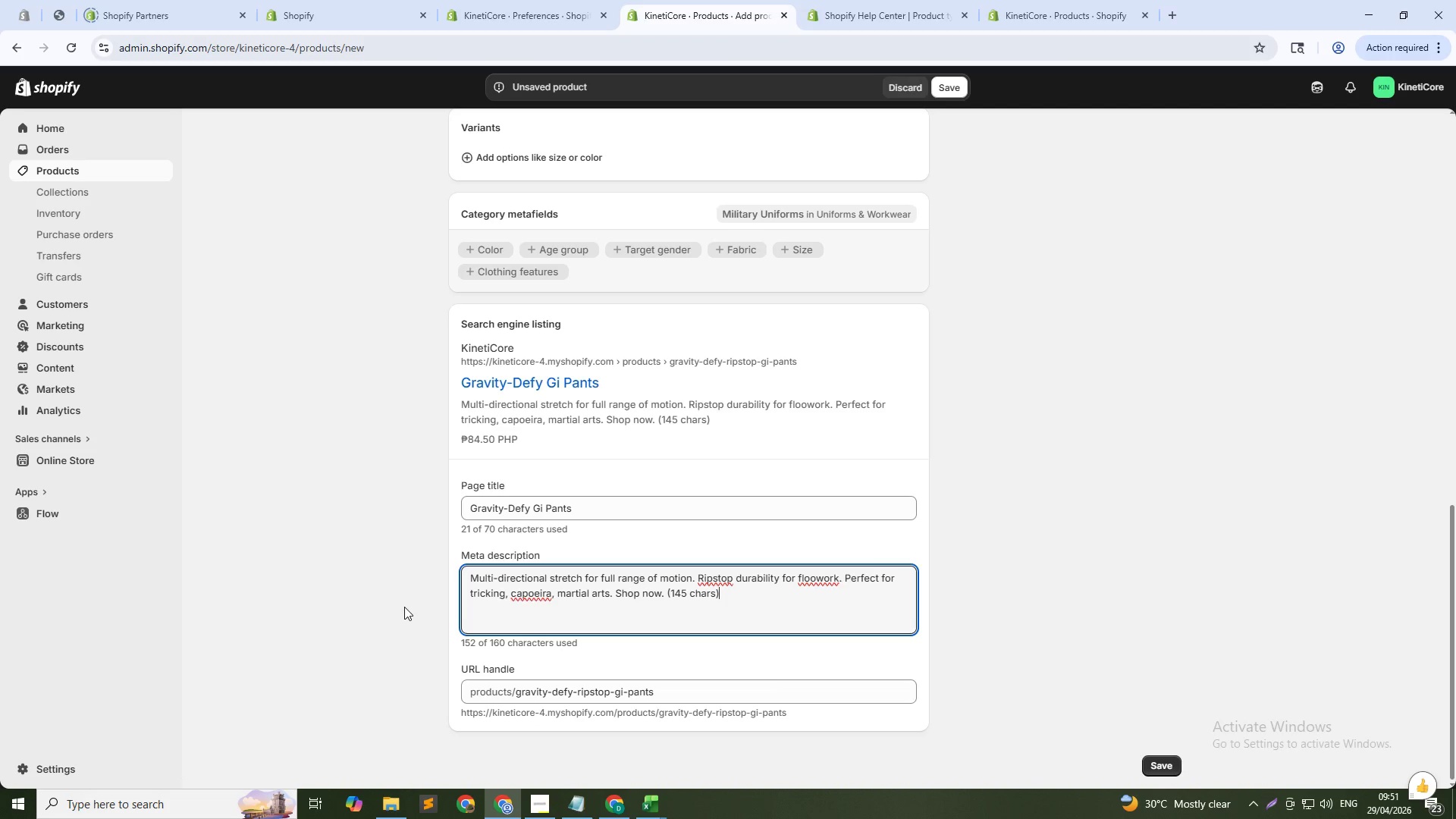 
scroll: coordinate [813, 139], scroll_direction: up, amount: 14.0
 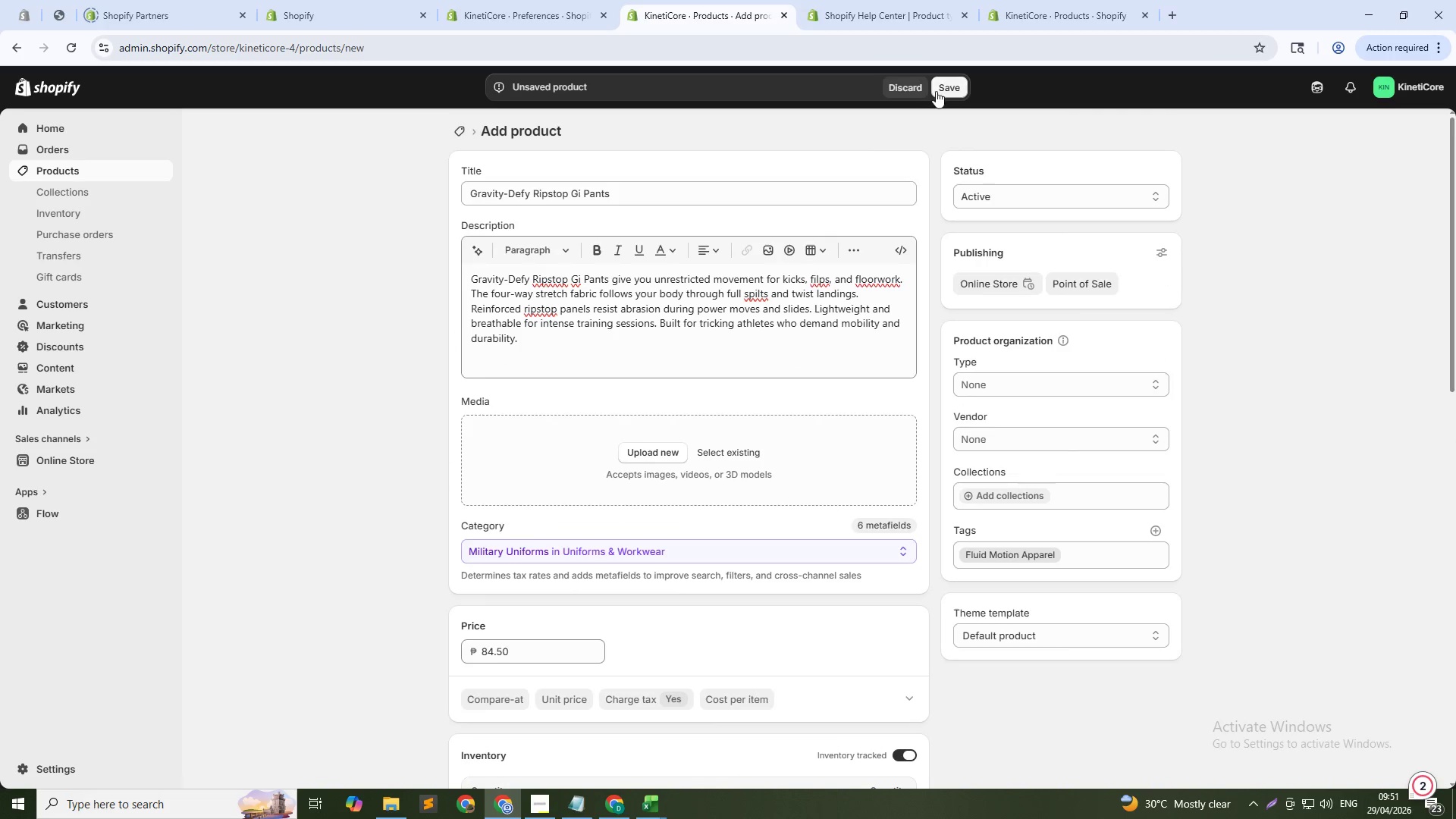 
left_click([936, 91])
 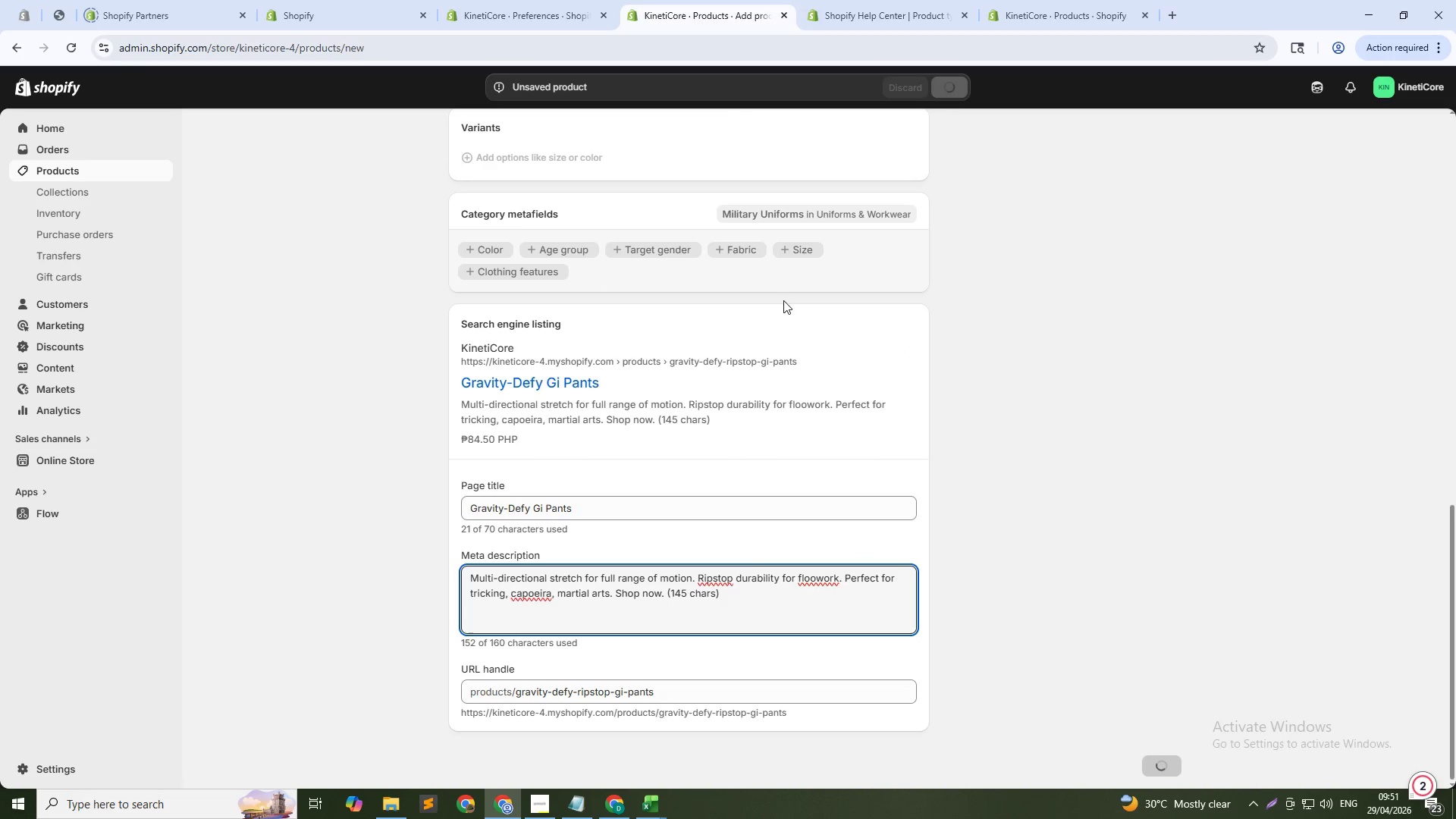 
scroll: coordinate [783, 300], scroll_direction: up, amount: 8.0
 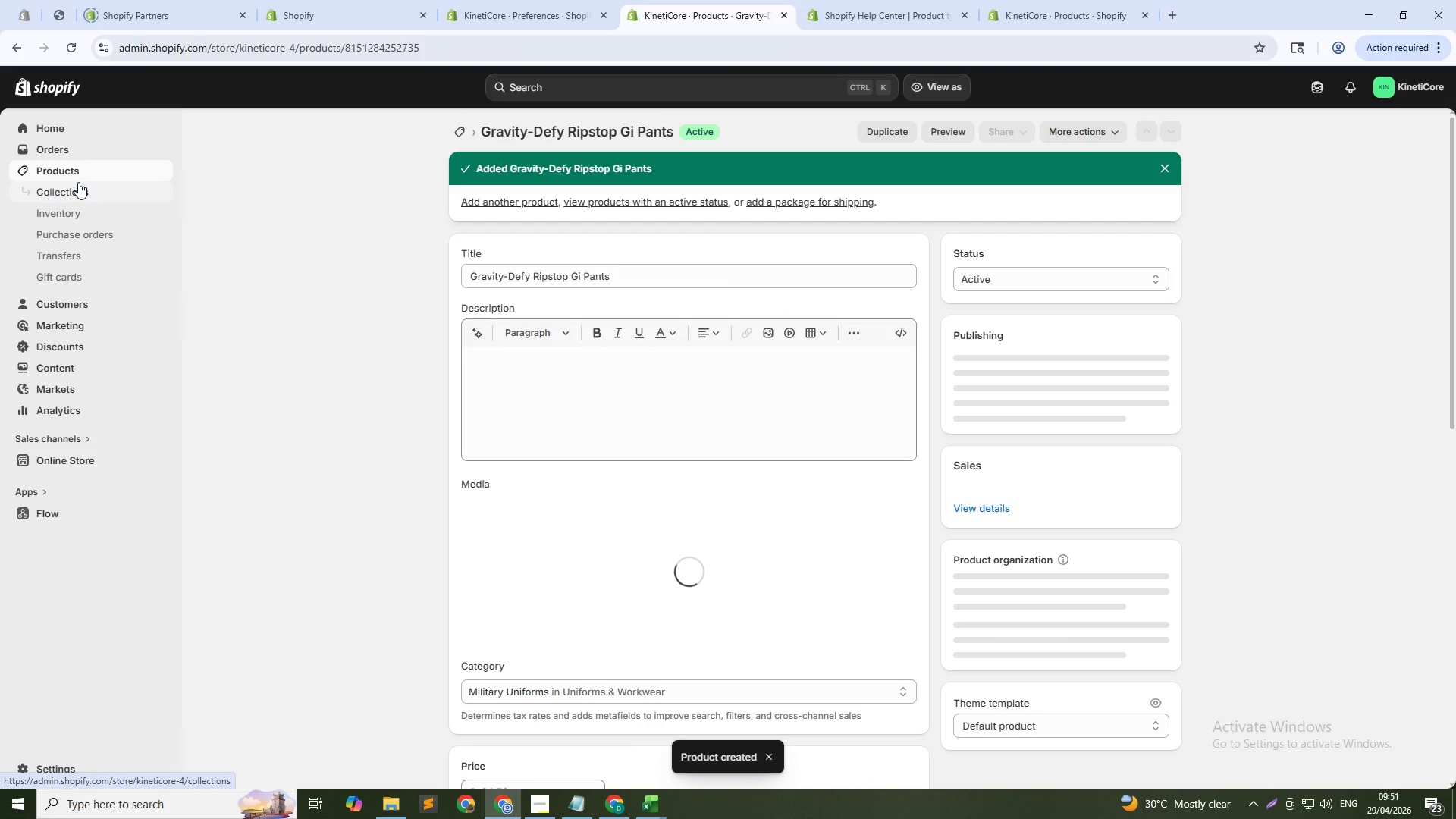 
left_click([72, 173])
 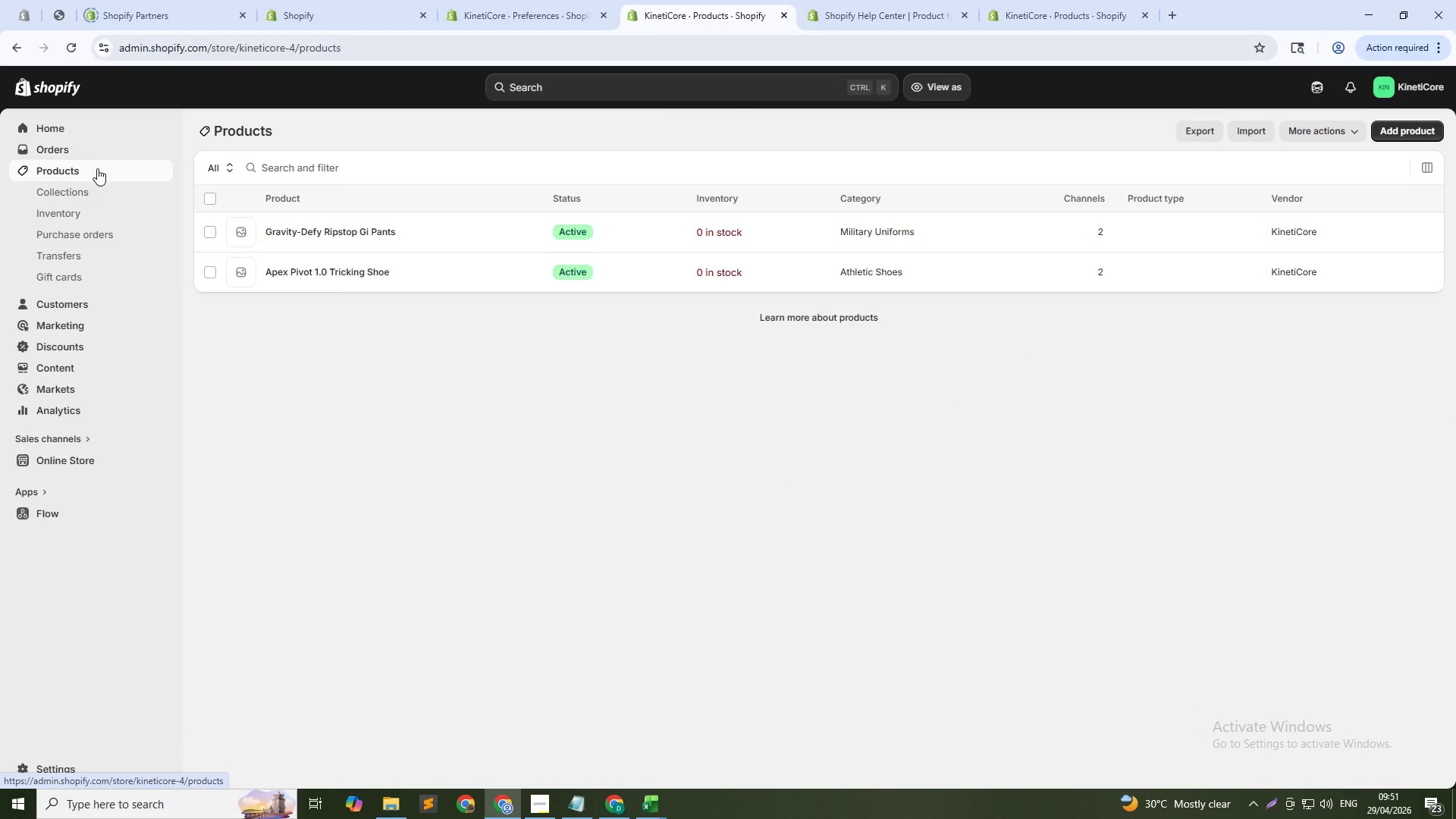 
left_click([1241, 132])
 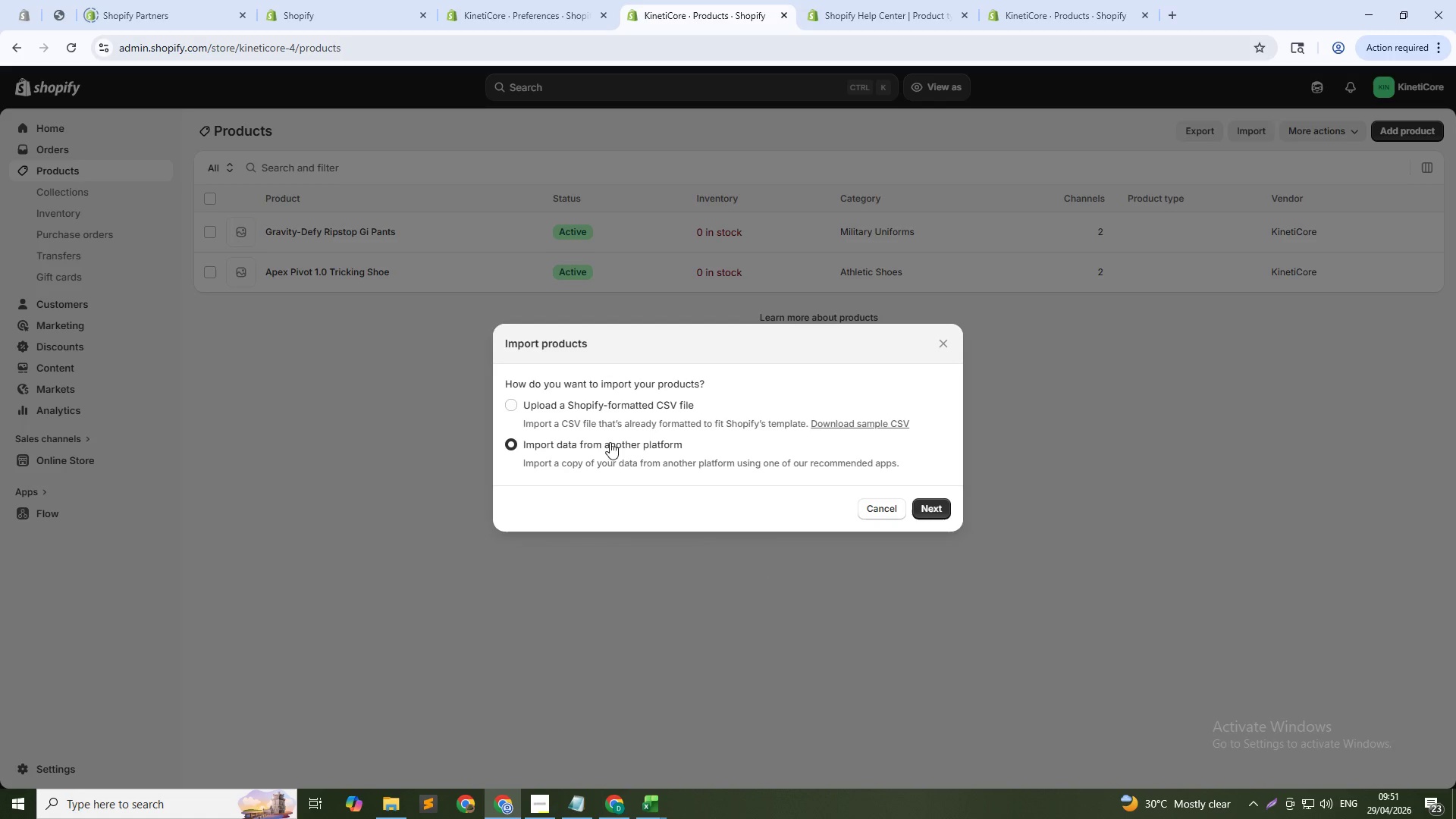 
left_click([614, 418])
 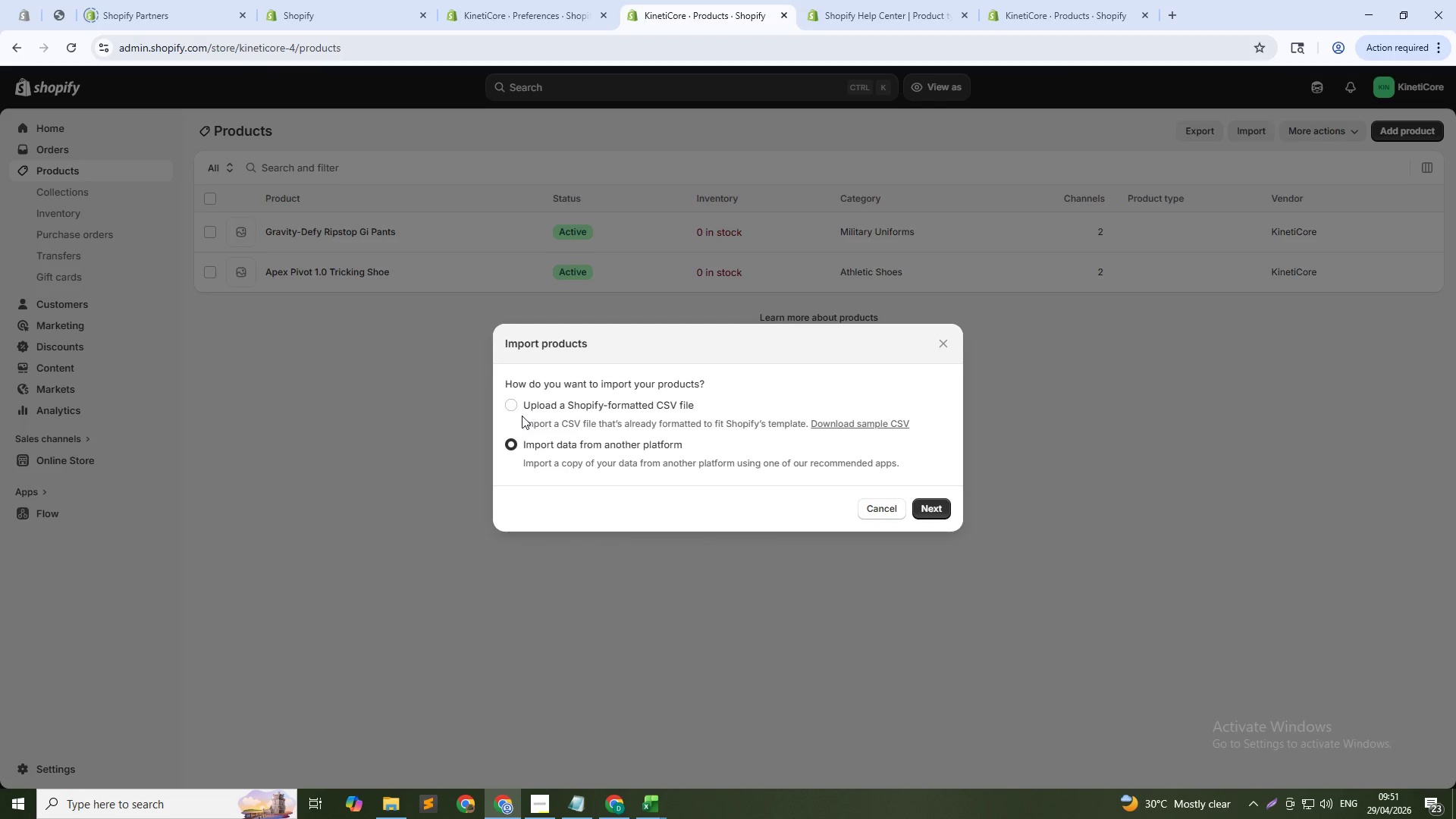 
left_click([510, 409])
 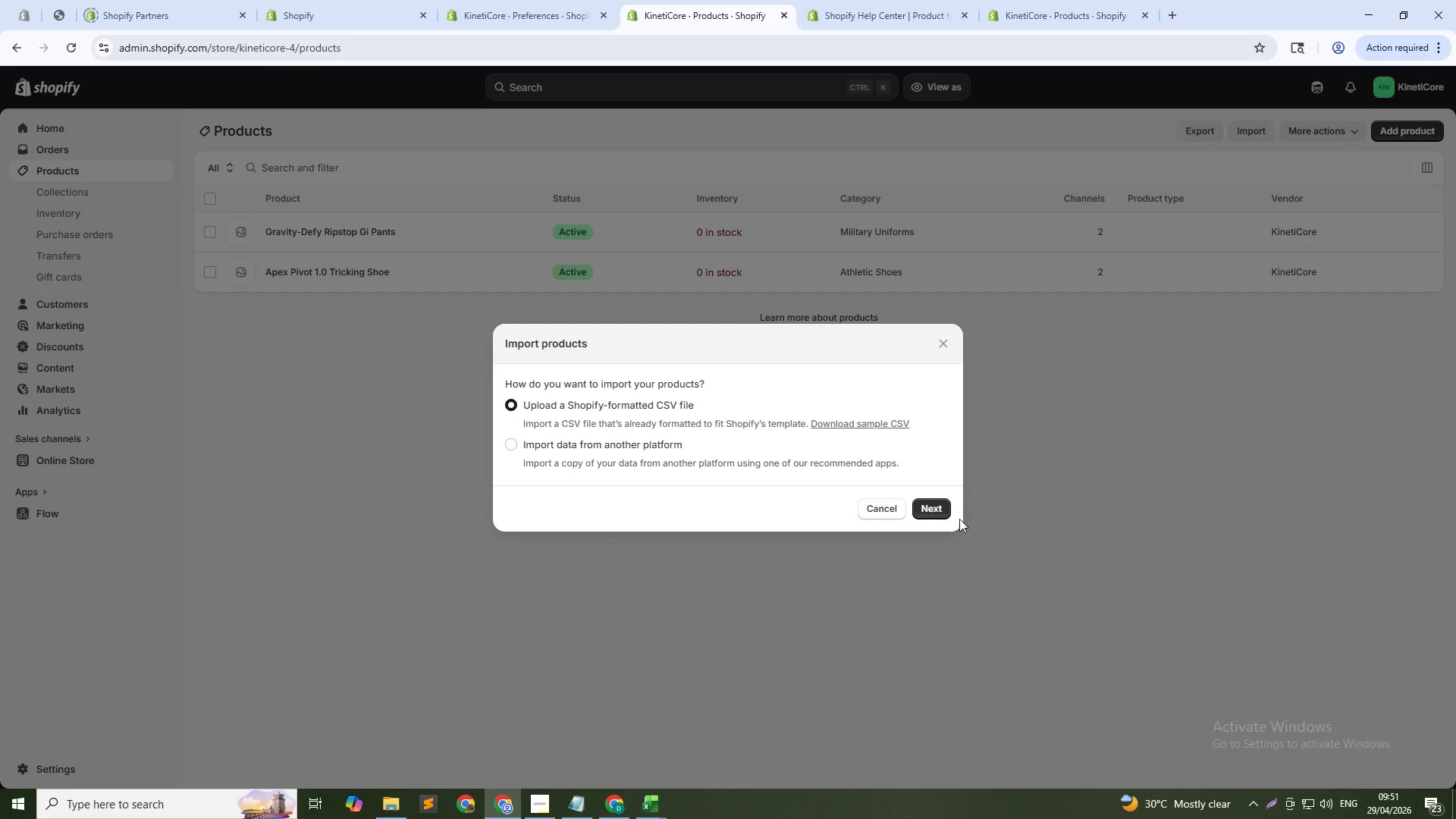 
left_click([932, 513])
 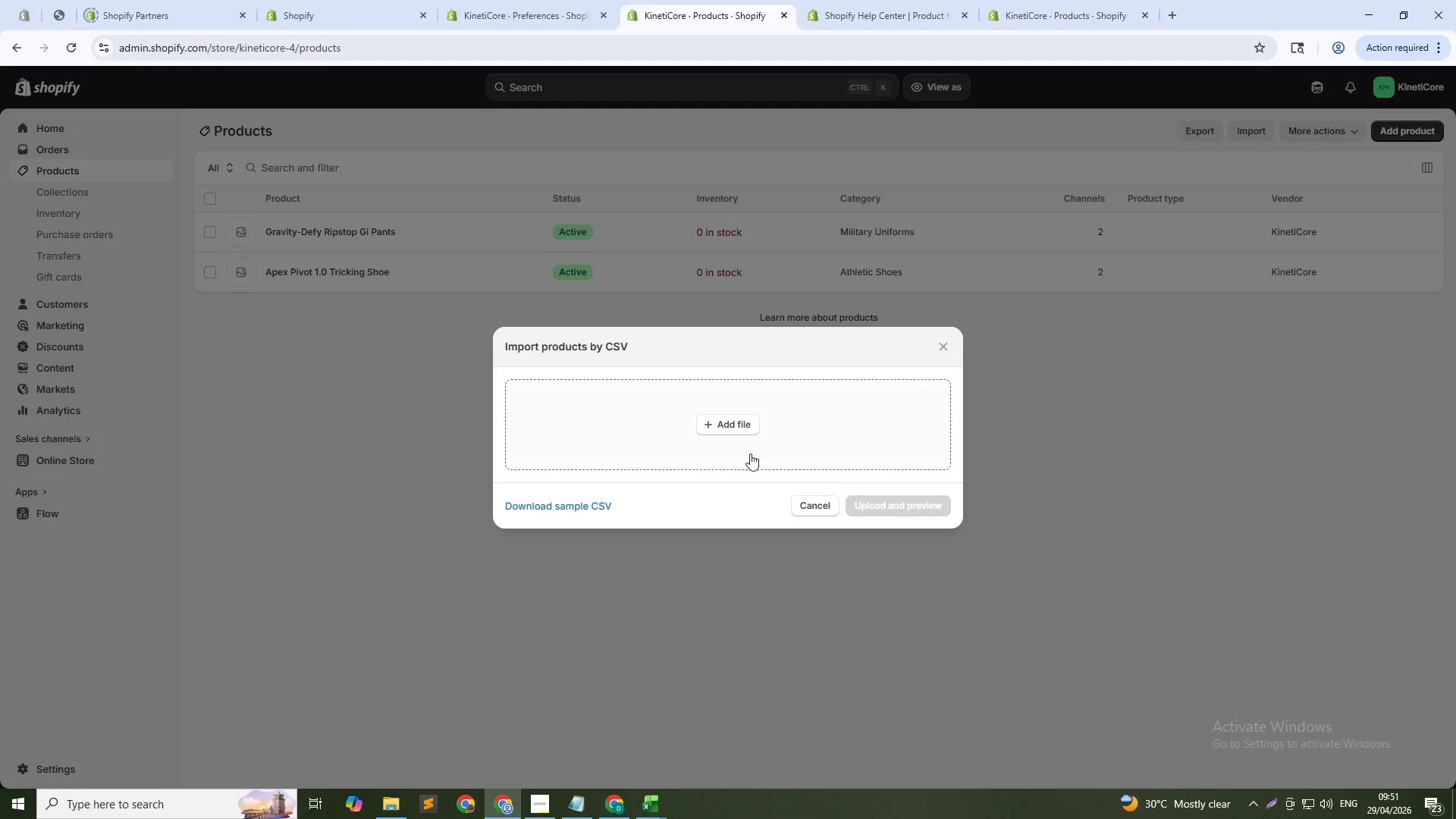 
left_click([745, 416])
 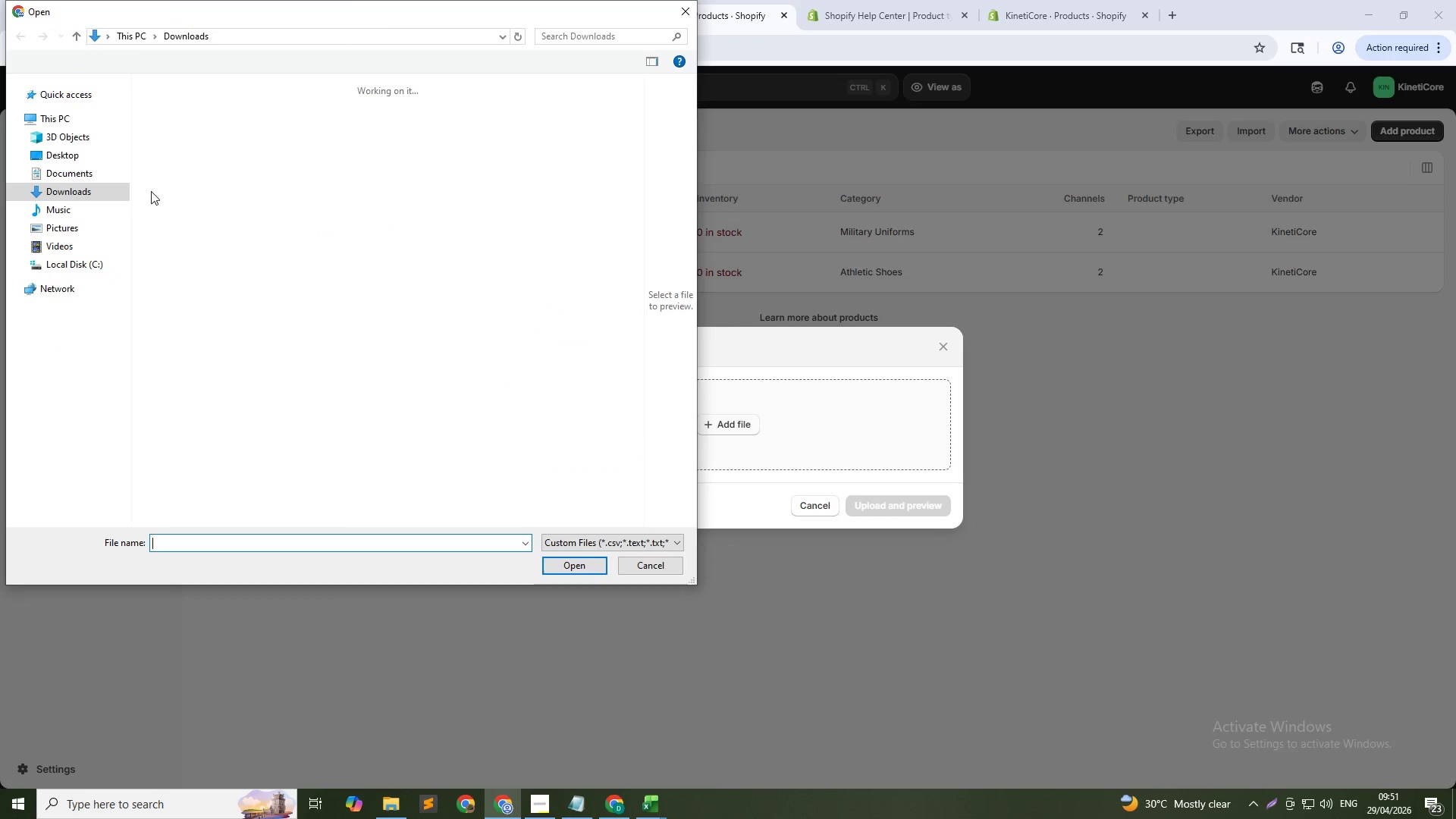 
left_click([165, 178])
 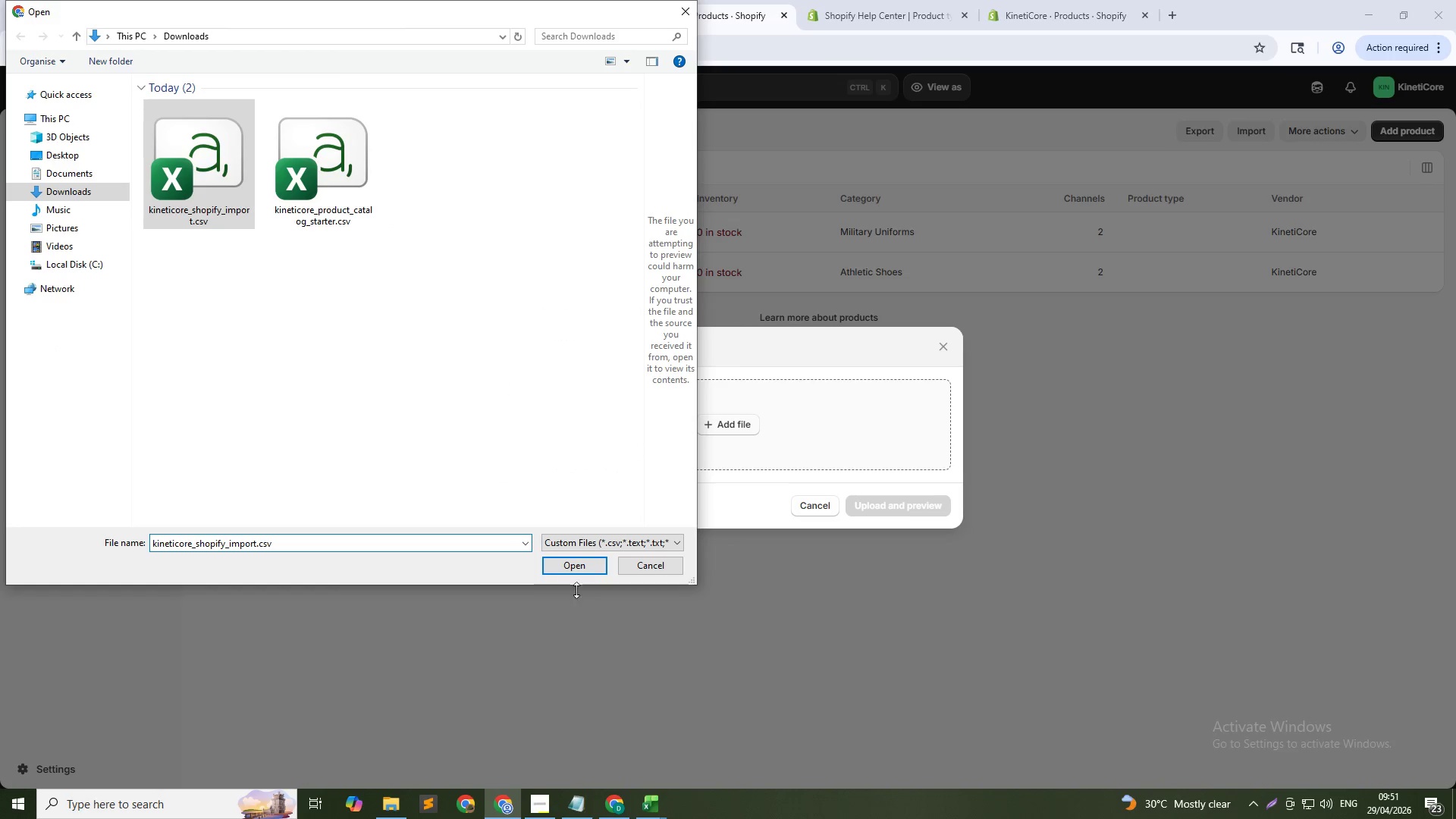 
left_click([585, 566])
 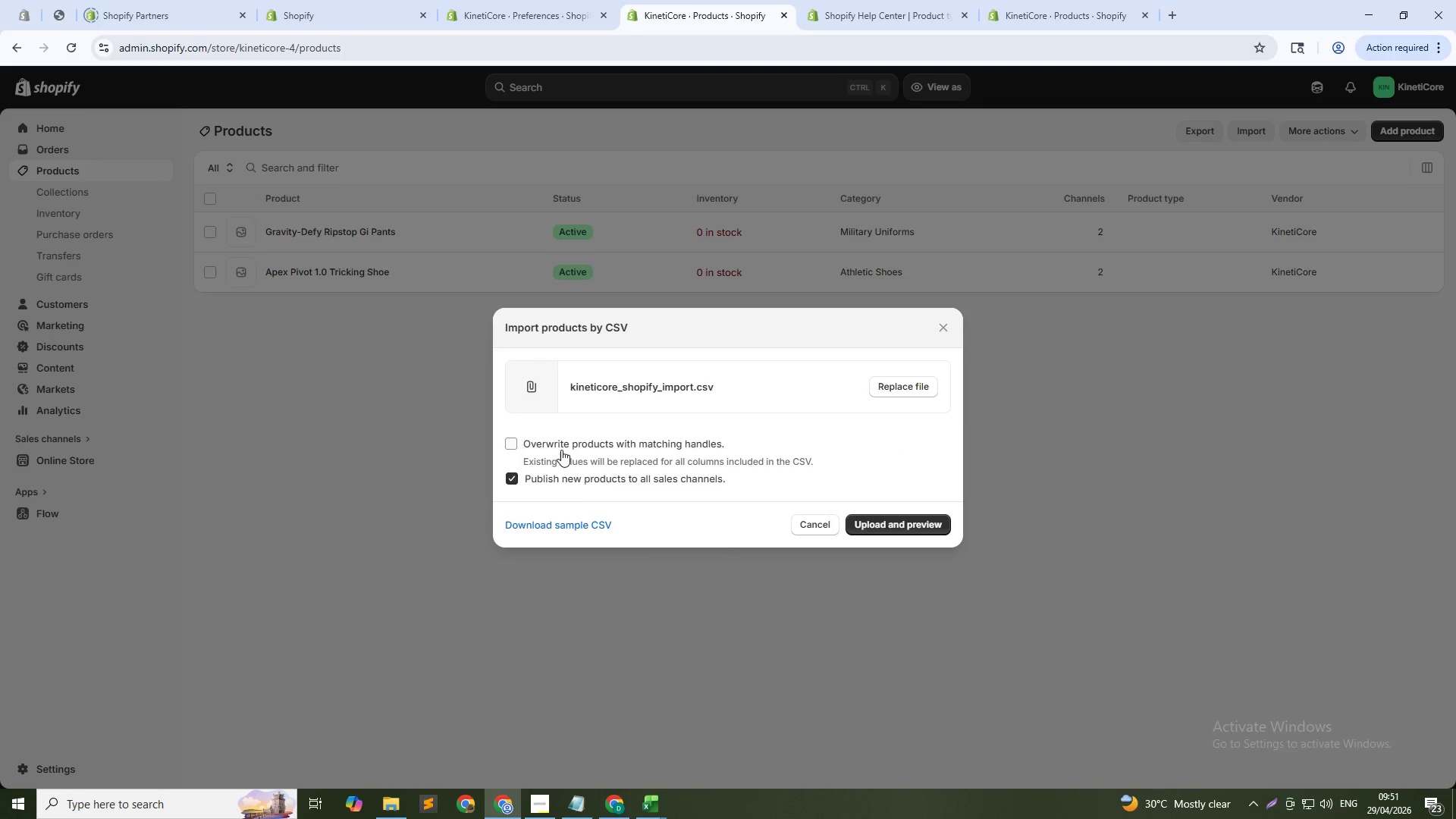 
wait(7.06)
 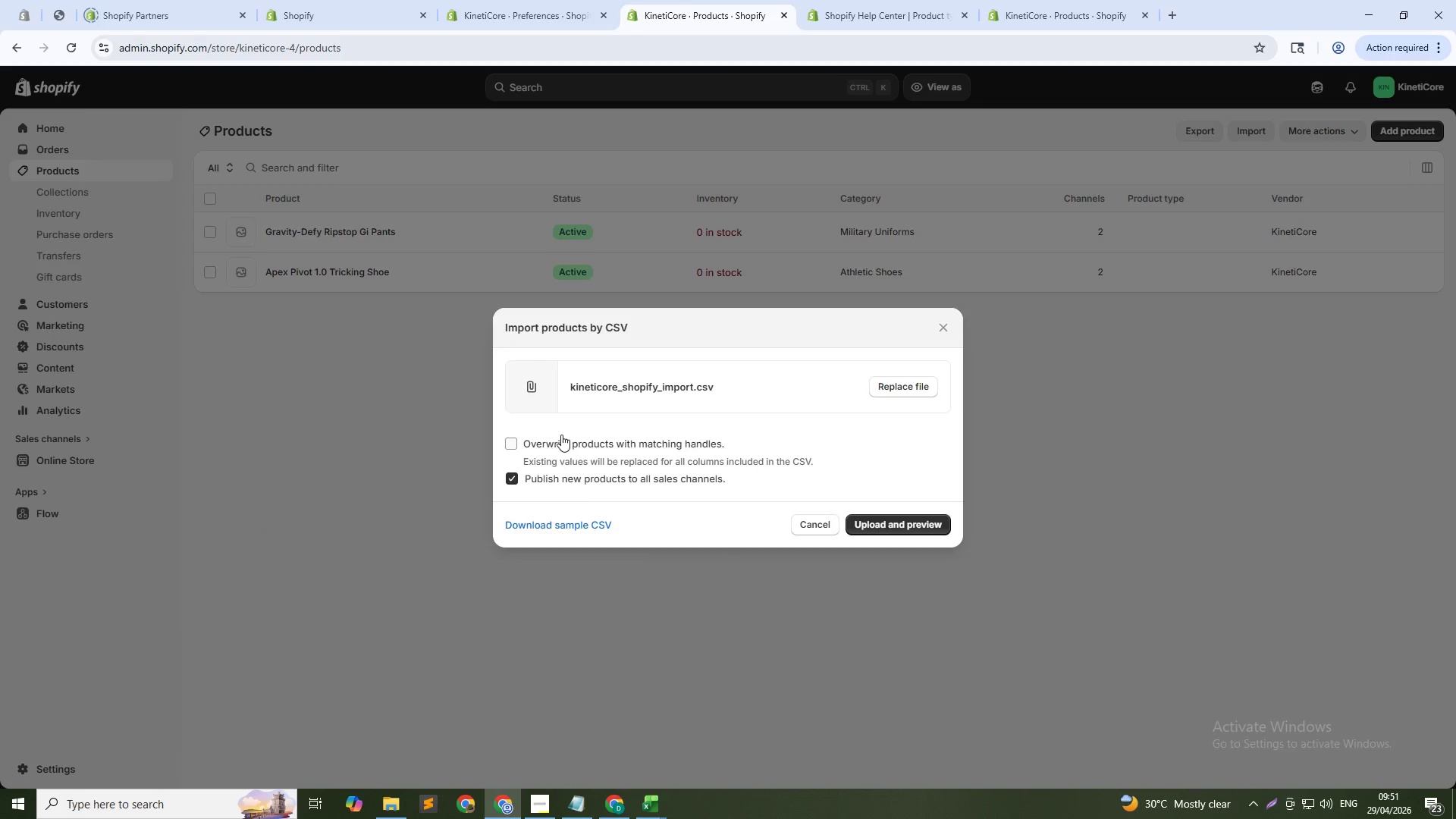 
left_click([884, 529])
 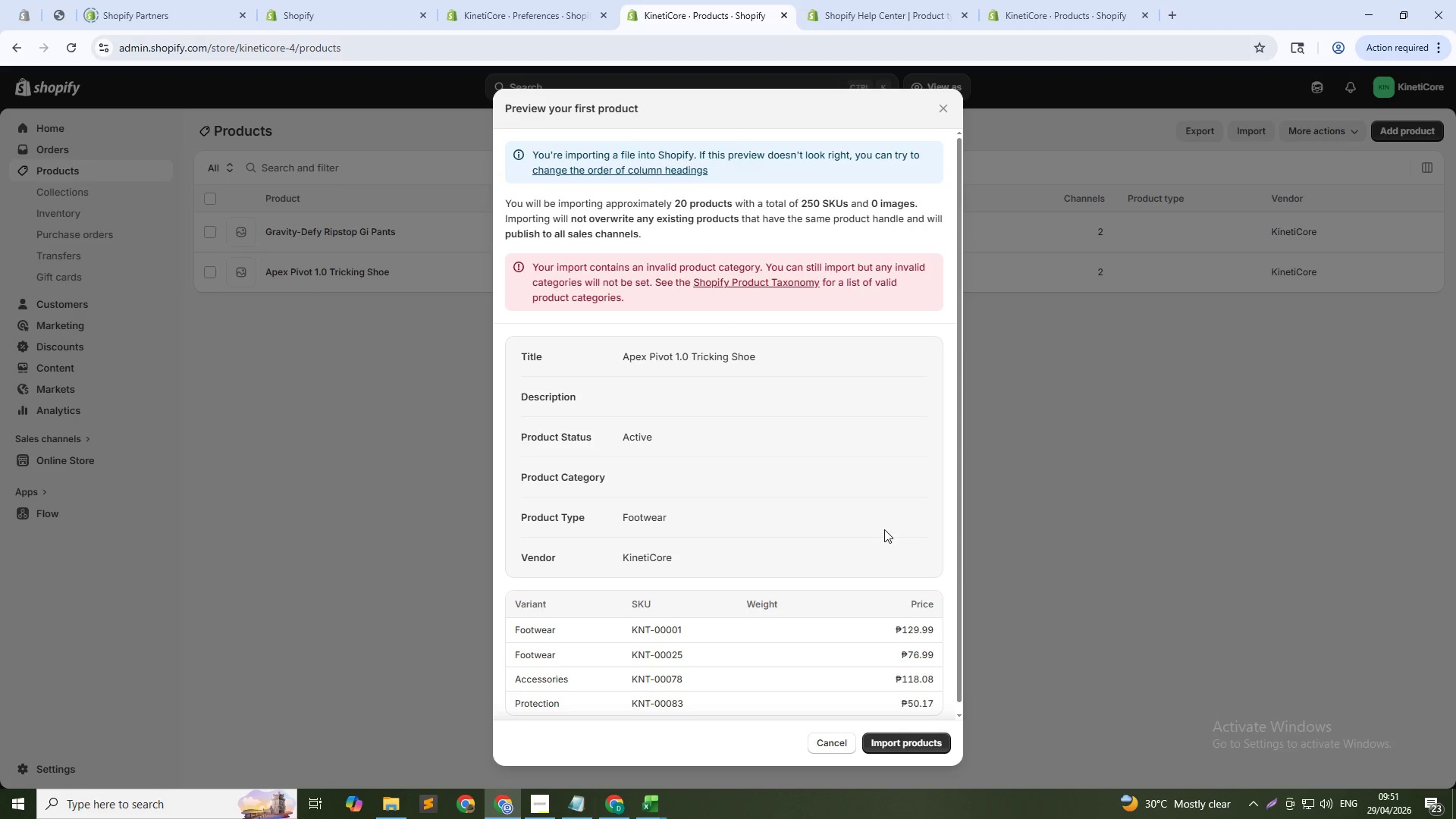 
left_click([910, 744])
 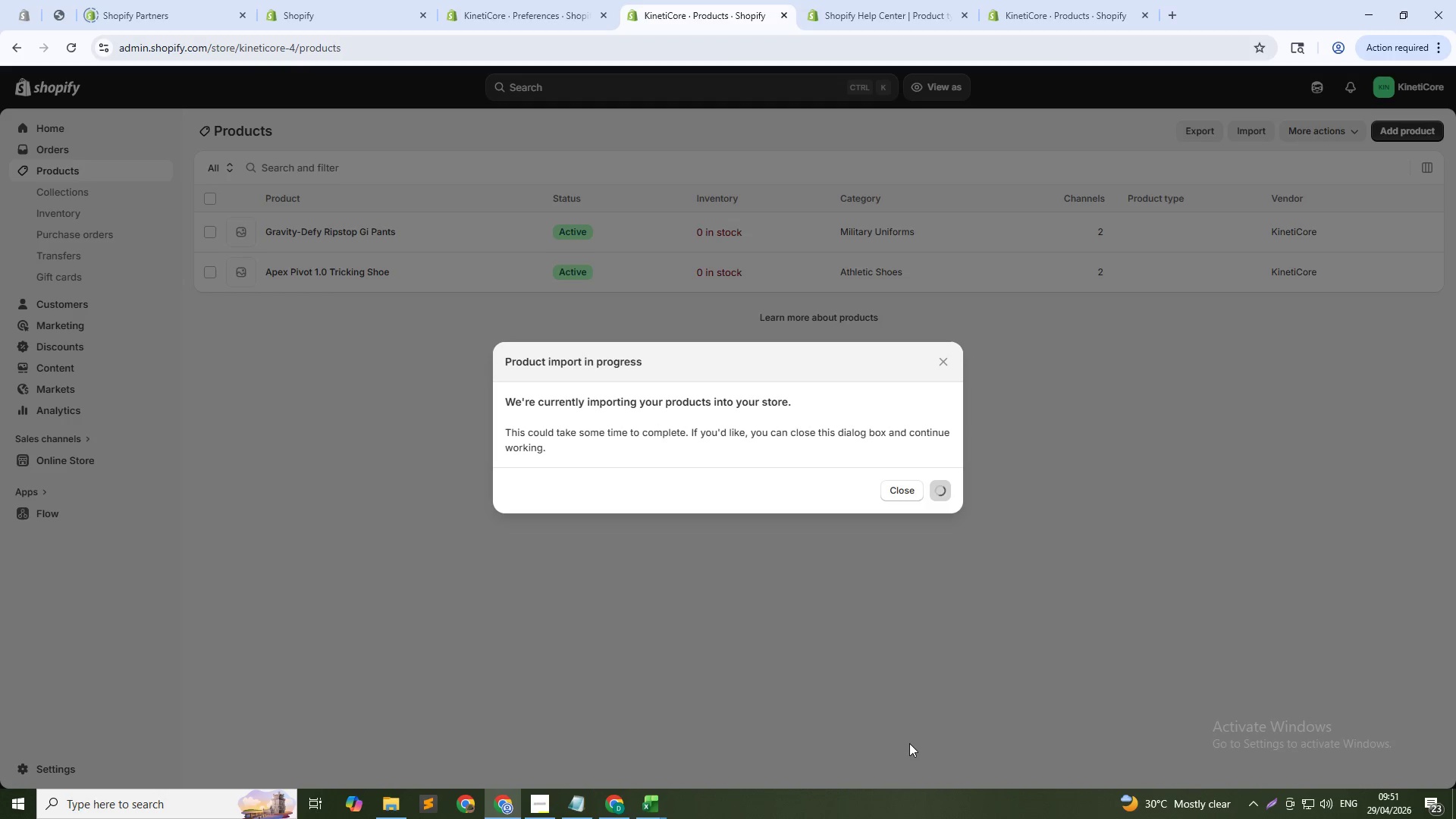 
wait(15.17)
 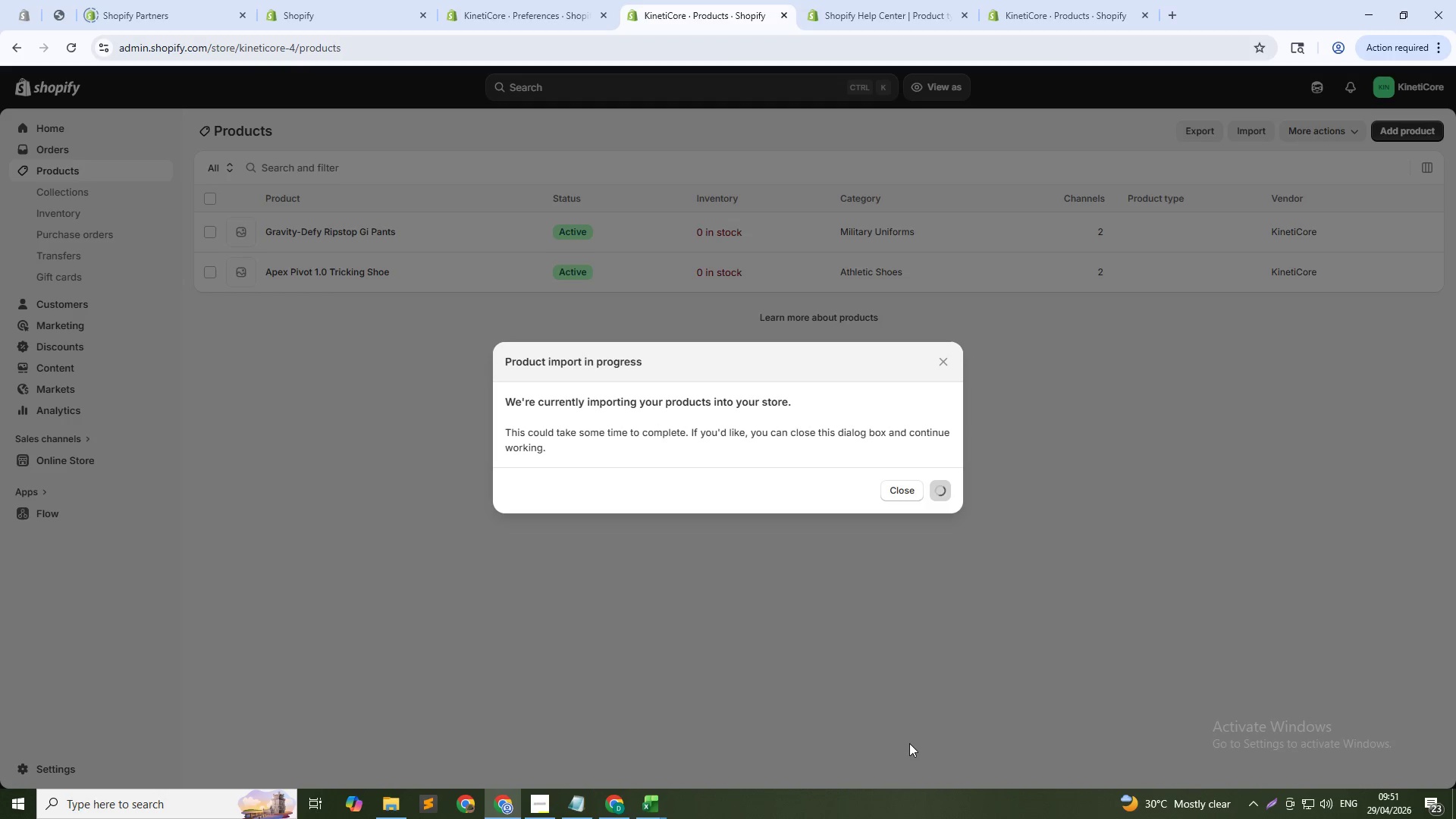 
left_click([366, 52])
 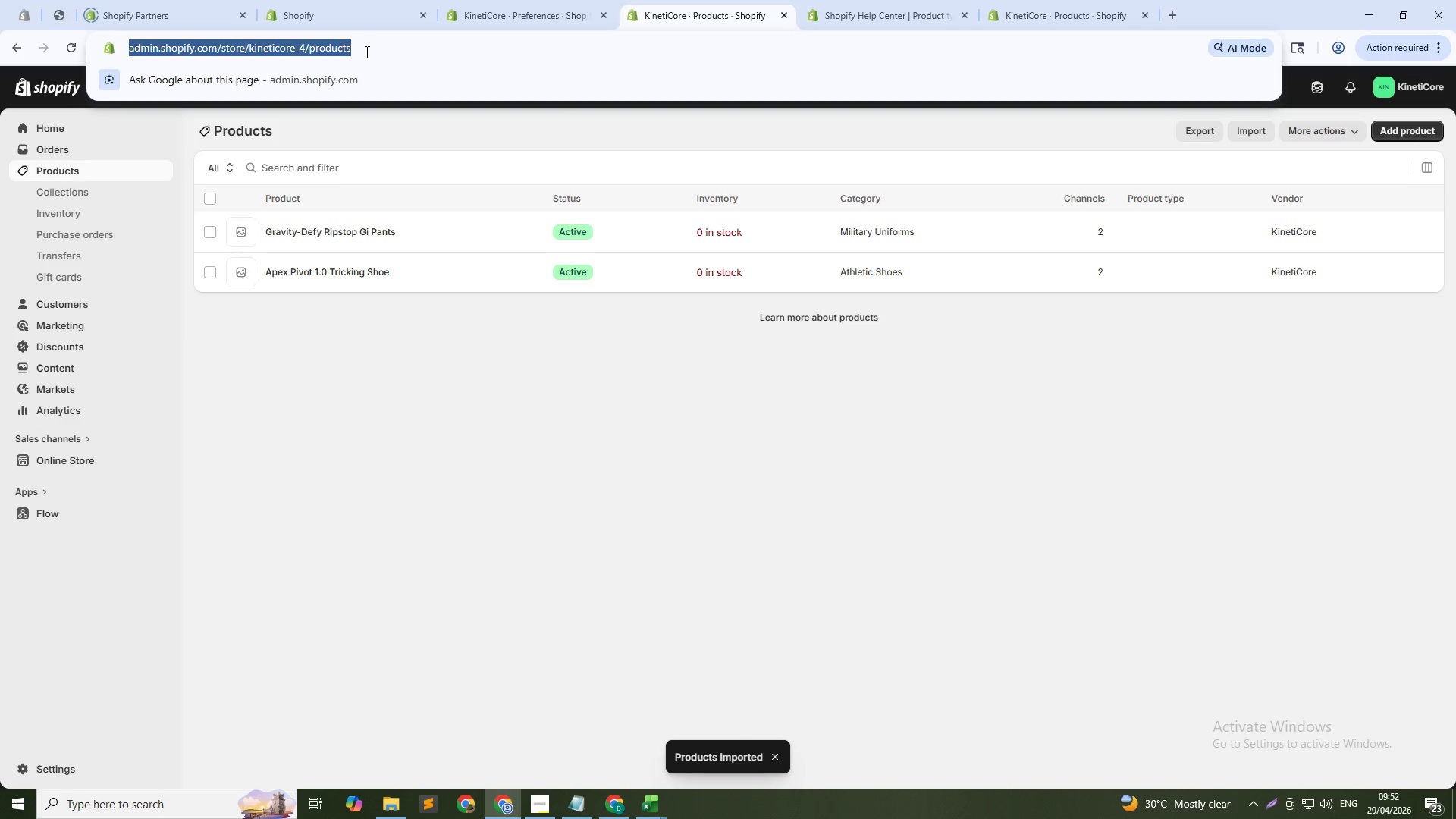 
hold_key(key=F5, duration=0.83)
 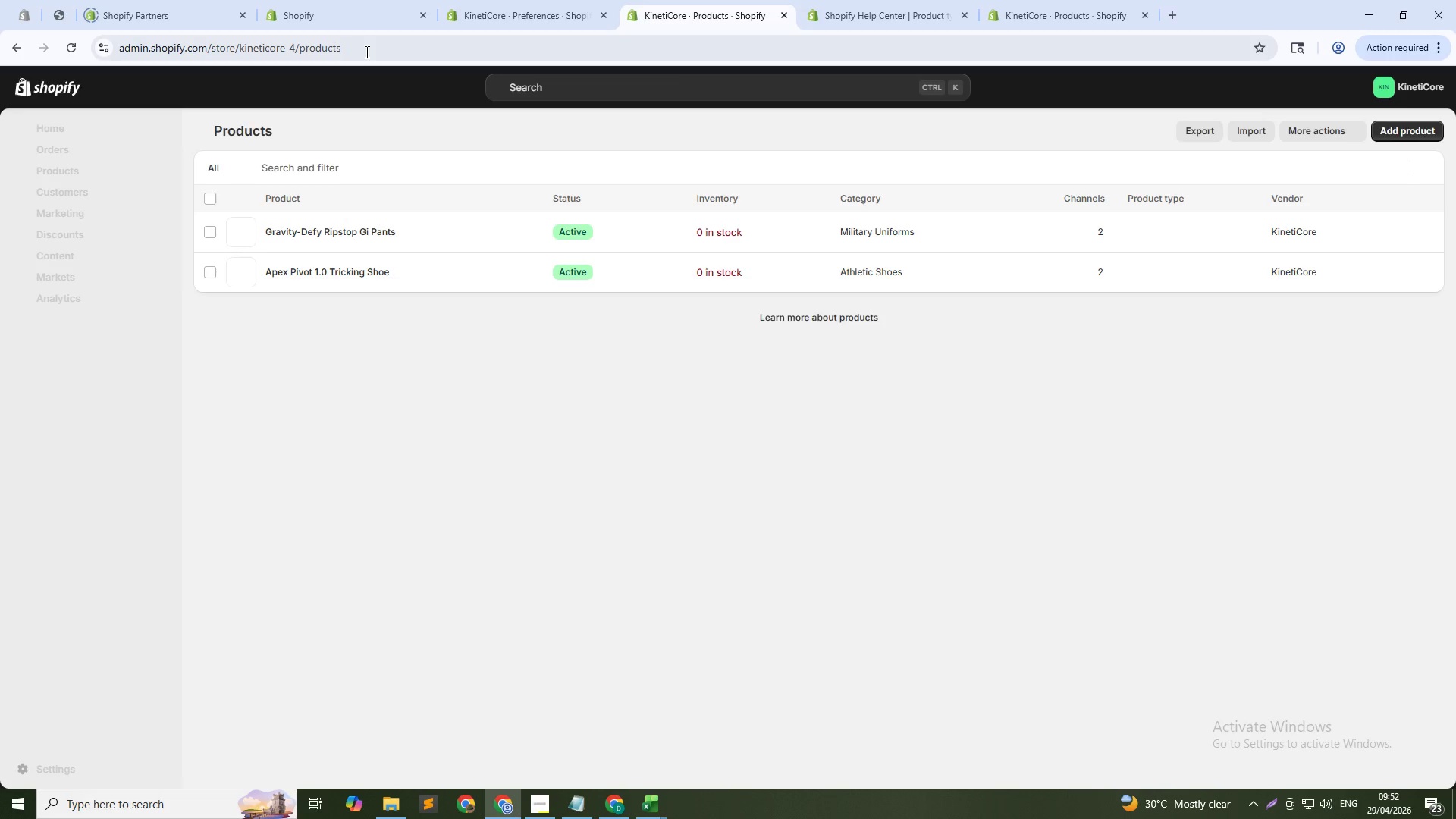 
left_click([366, 52])
 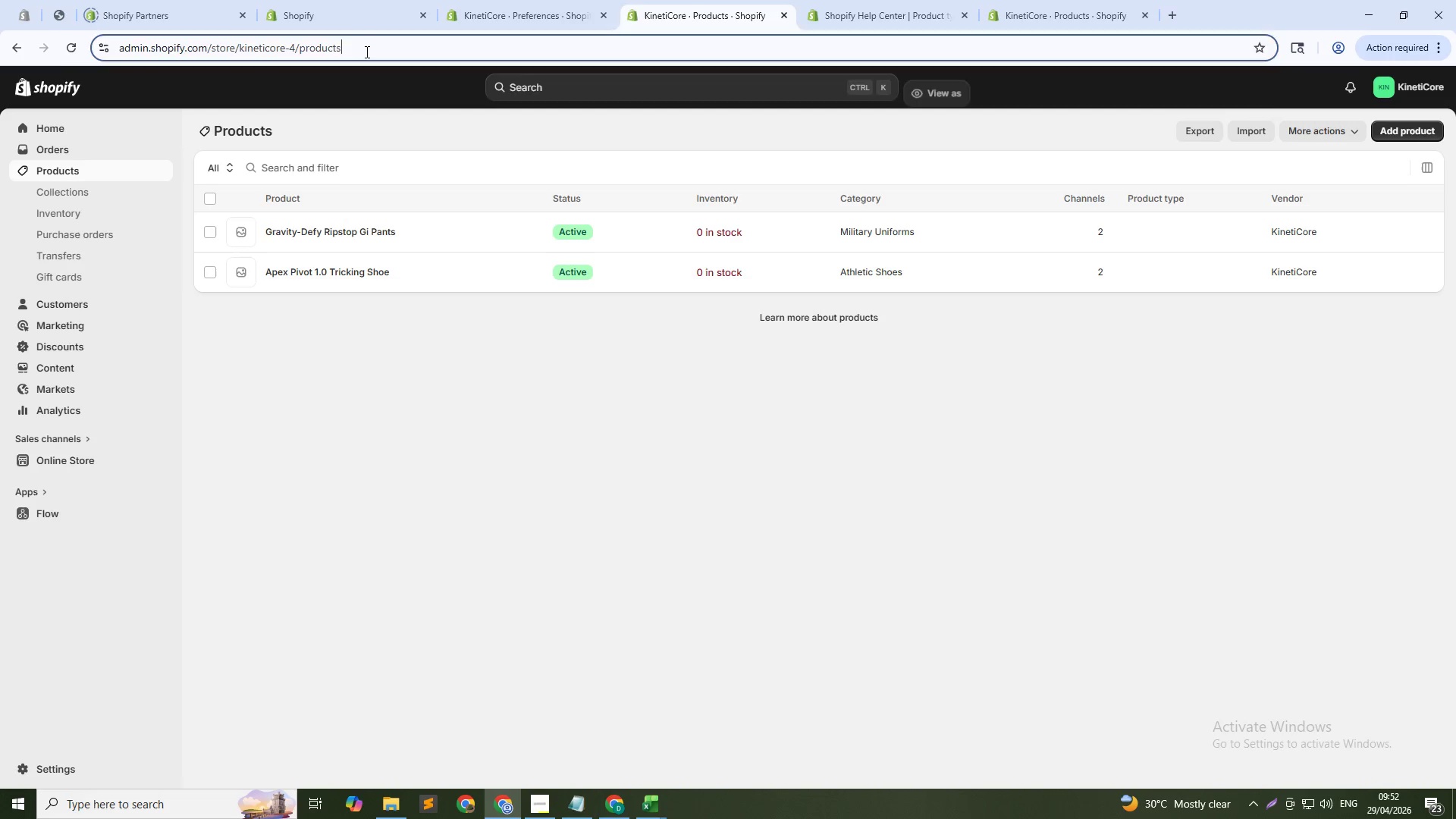 
key(F5)
 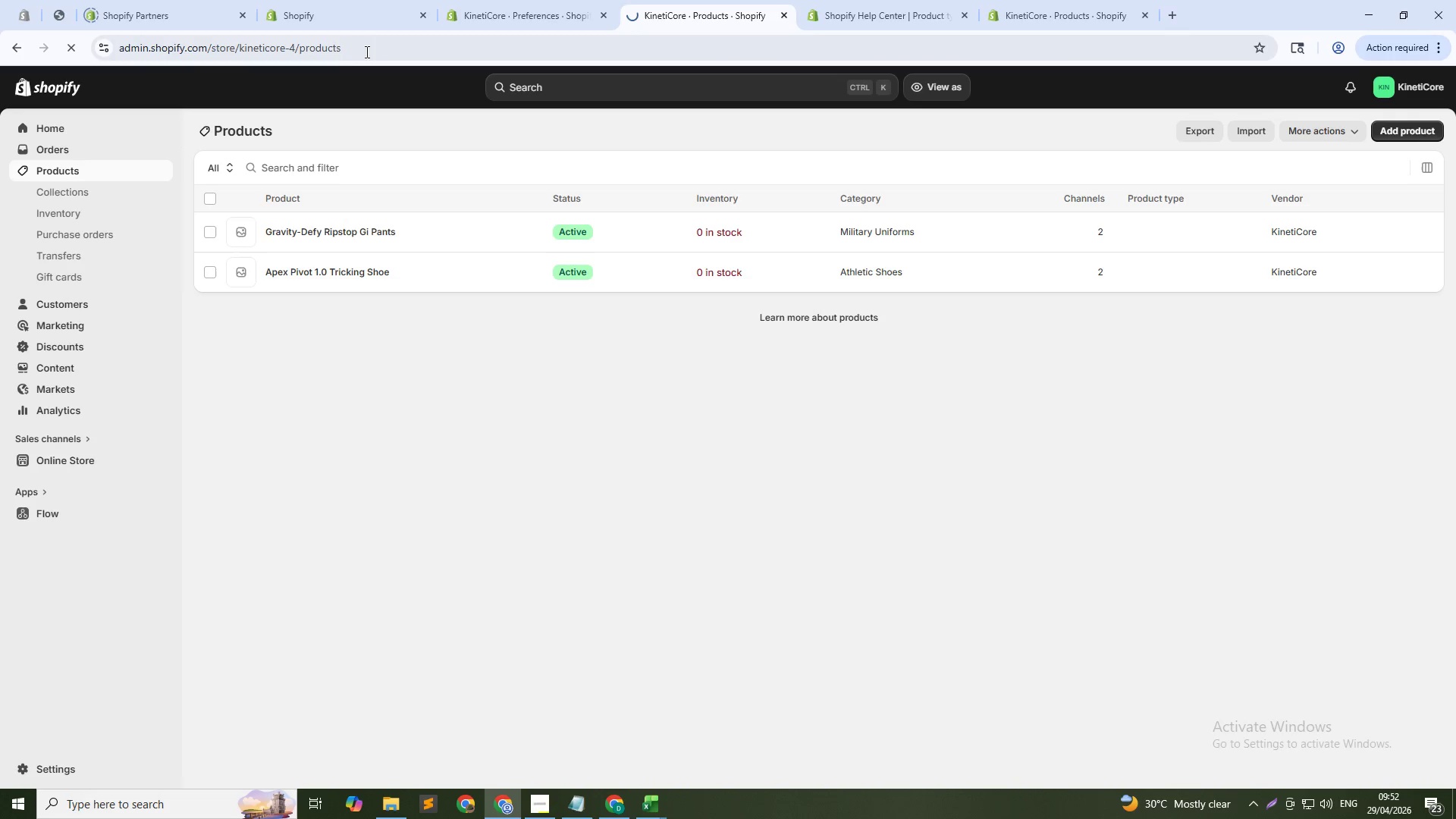 
key(F5)
 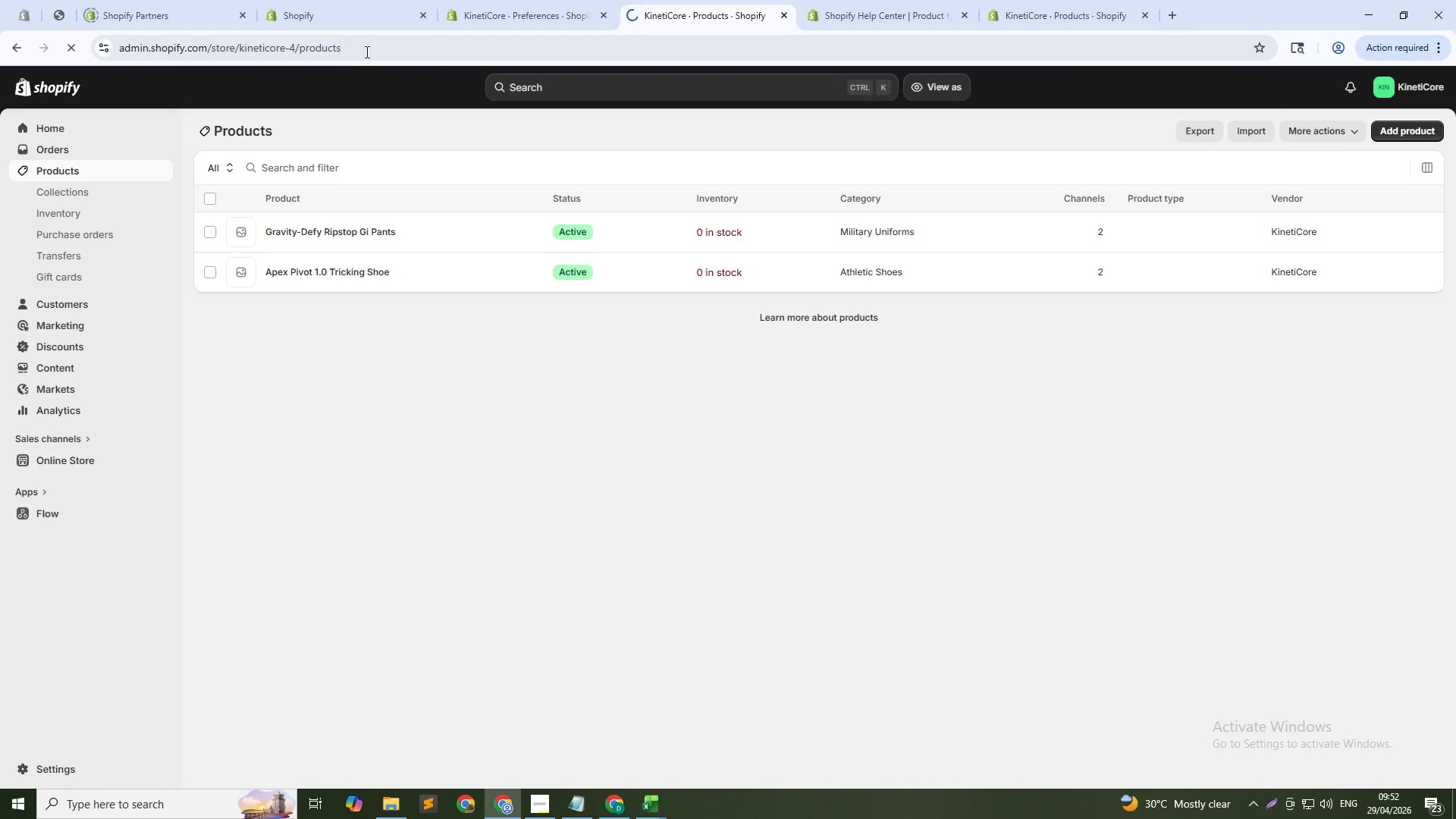 
left_click([366, 52])
 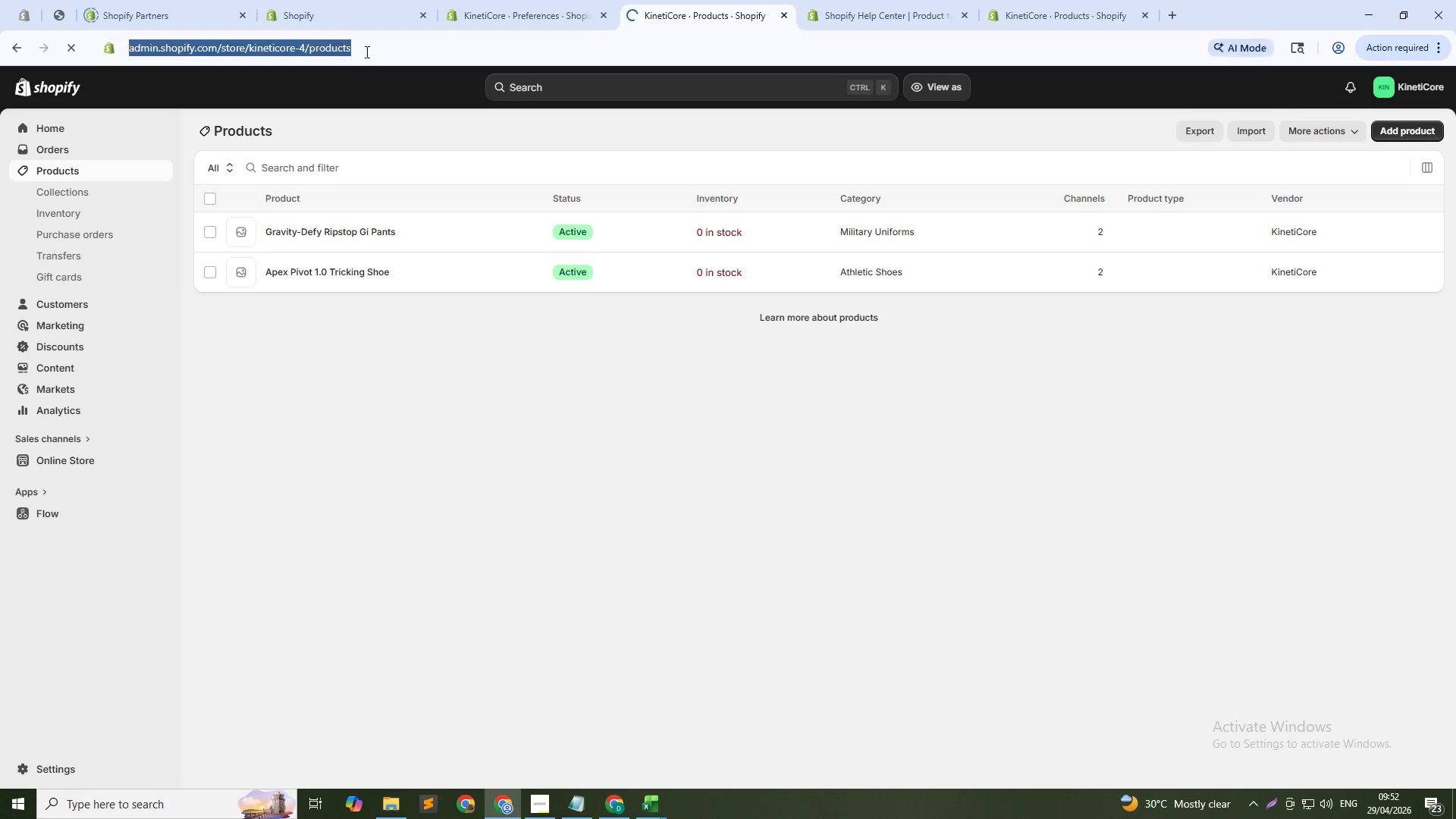 
key(F5)
 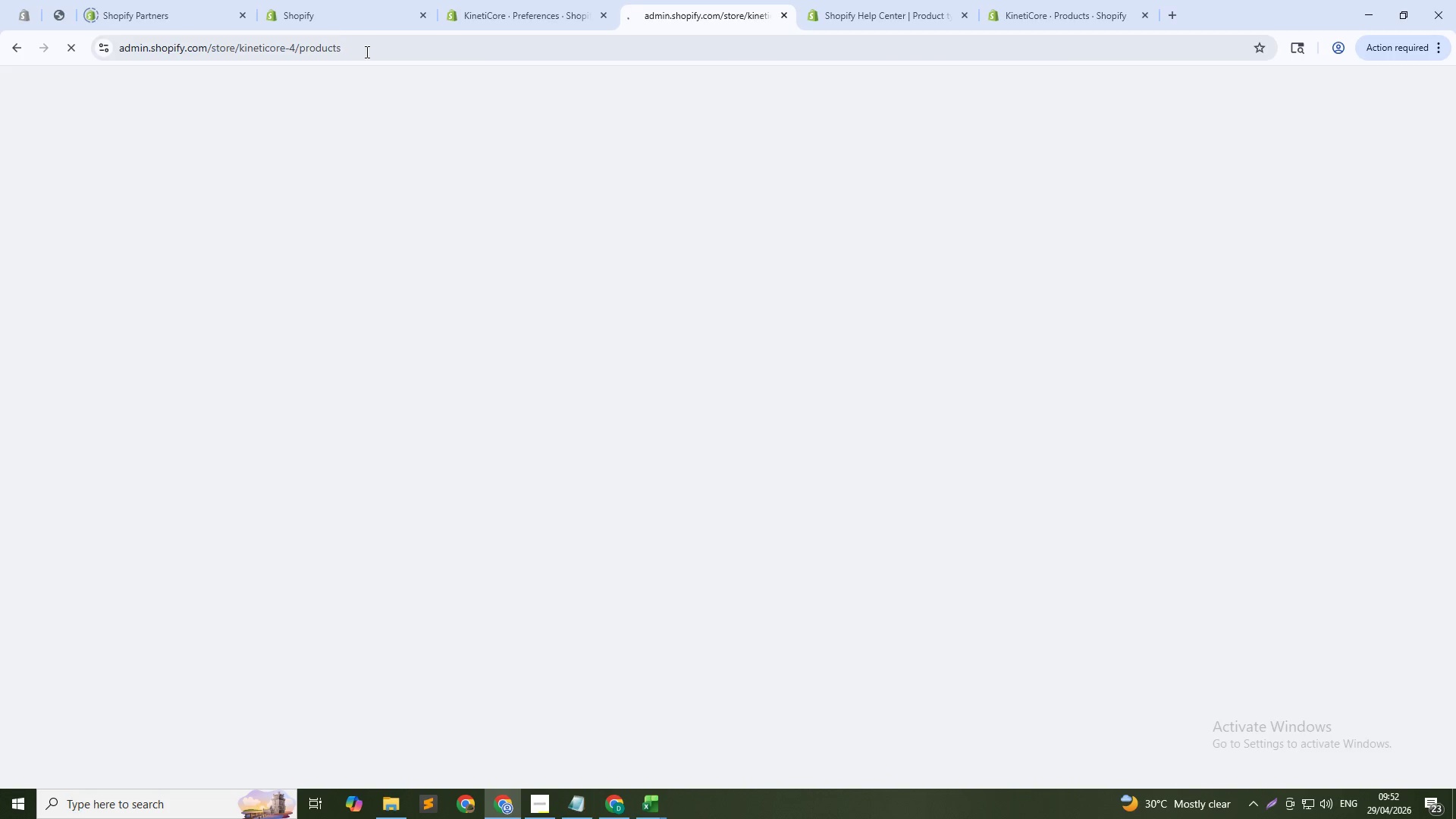 
left_click([366, 52])
 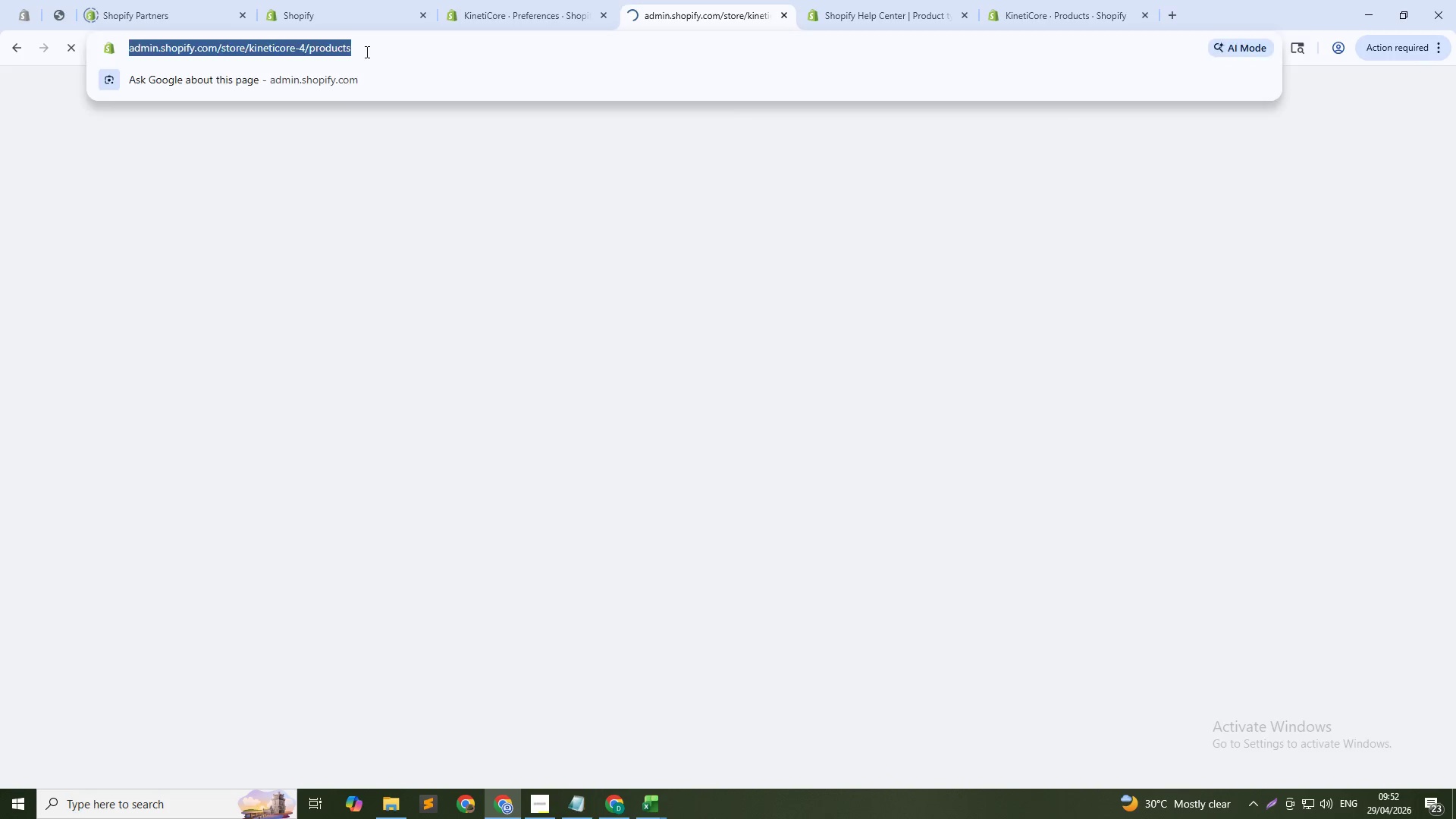 
key(F5)
 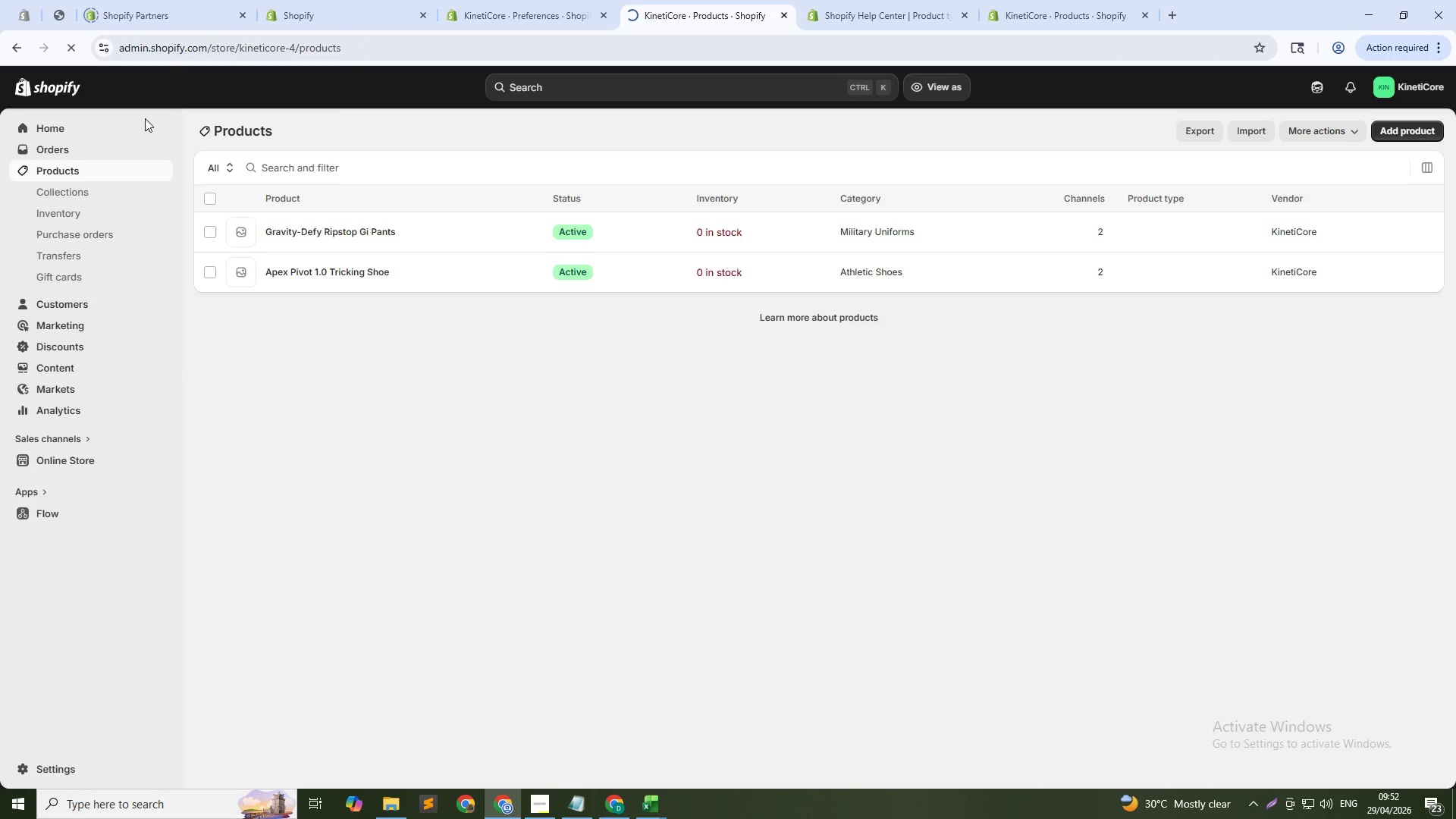 
wait(5.83)
 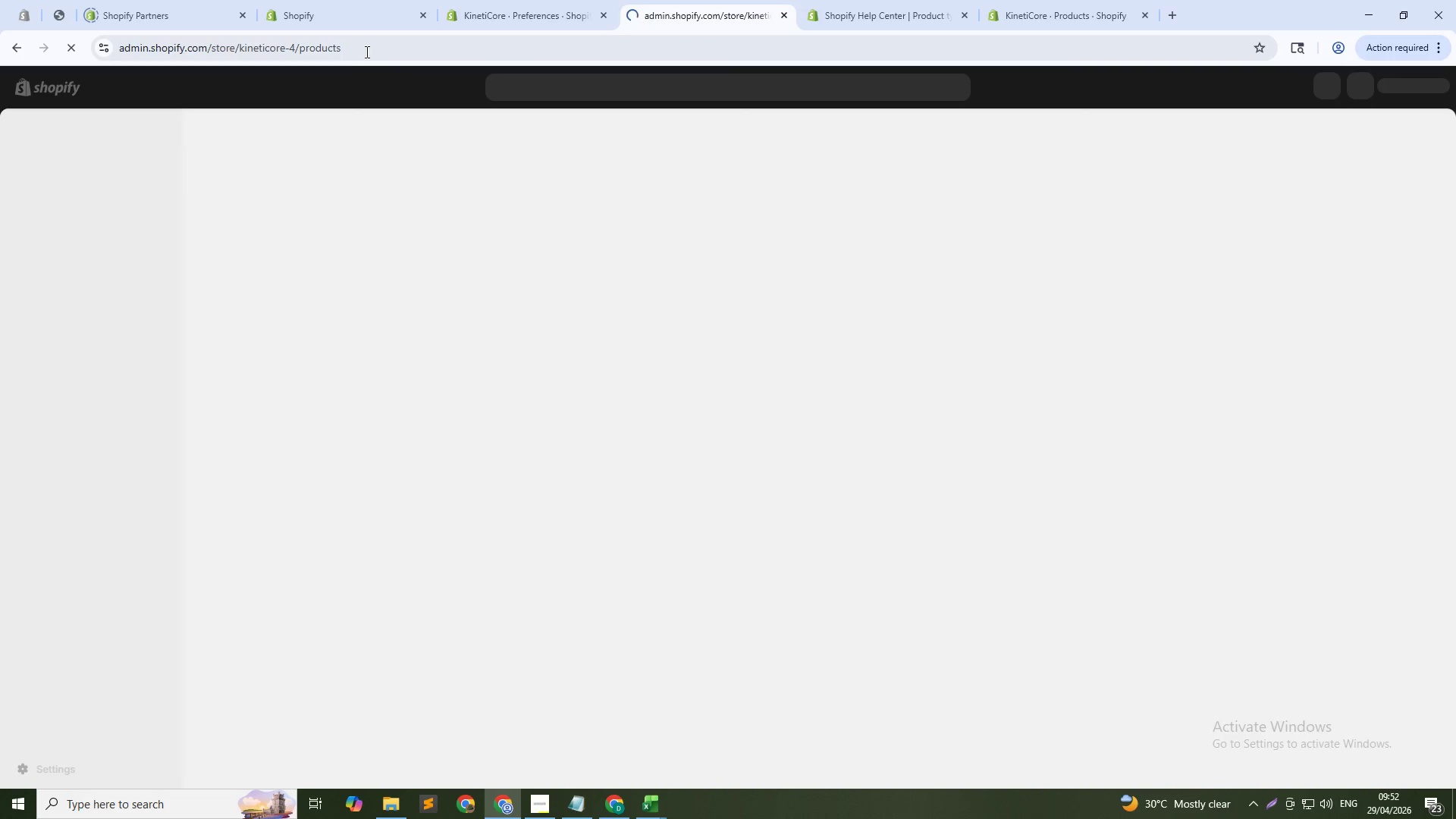 
left_click([58, 195])
 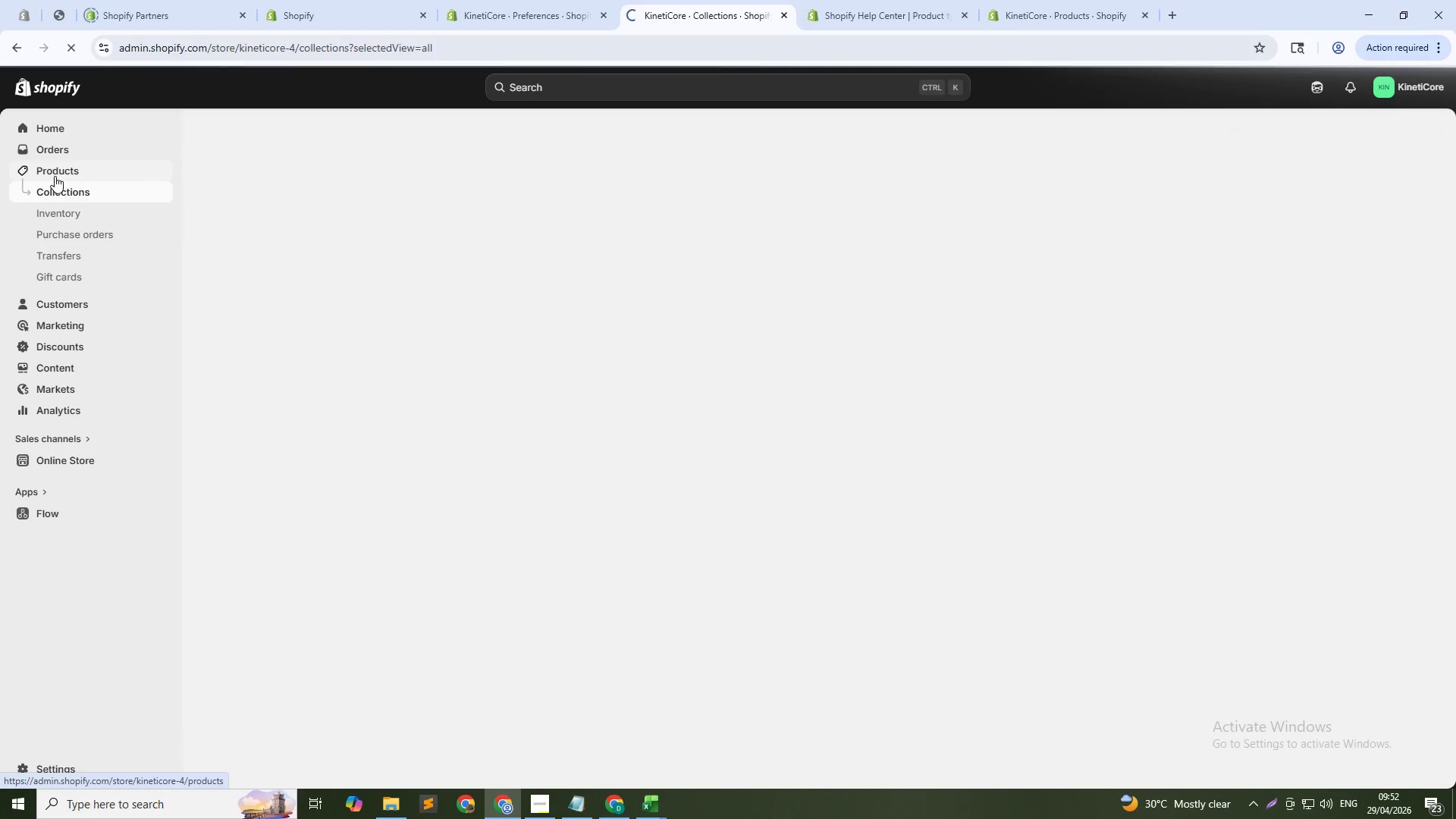 
left_click([55, 176])
 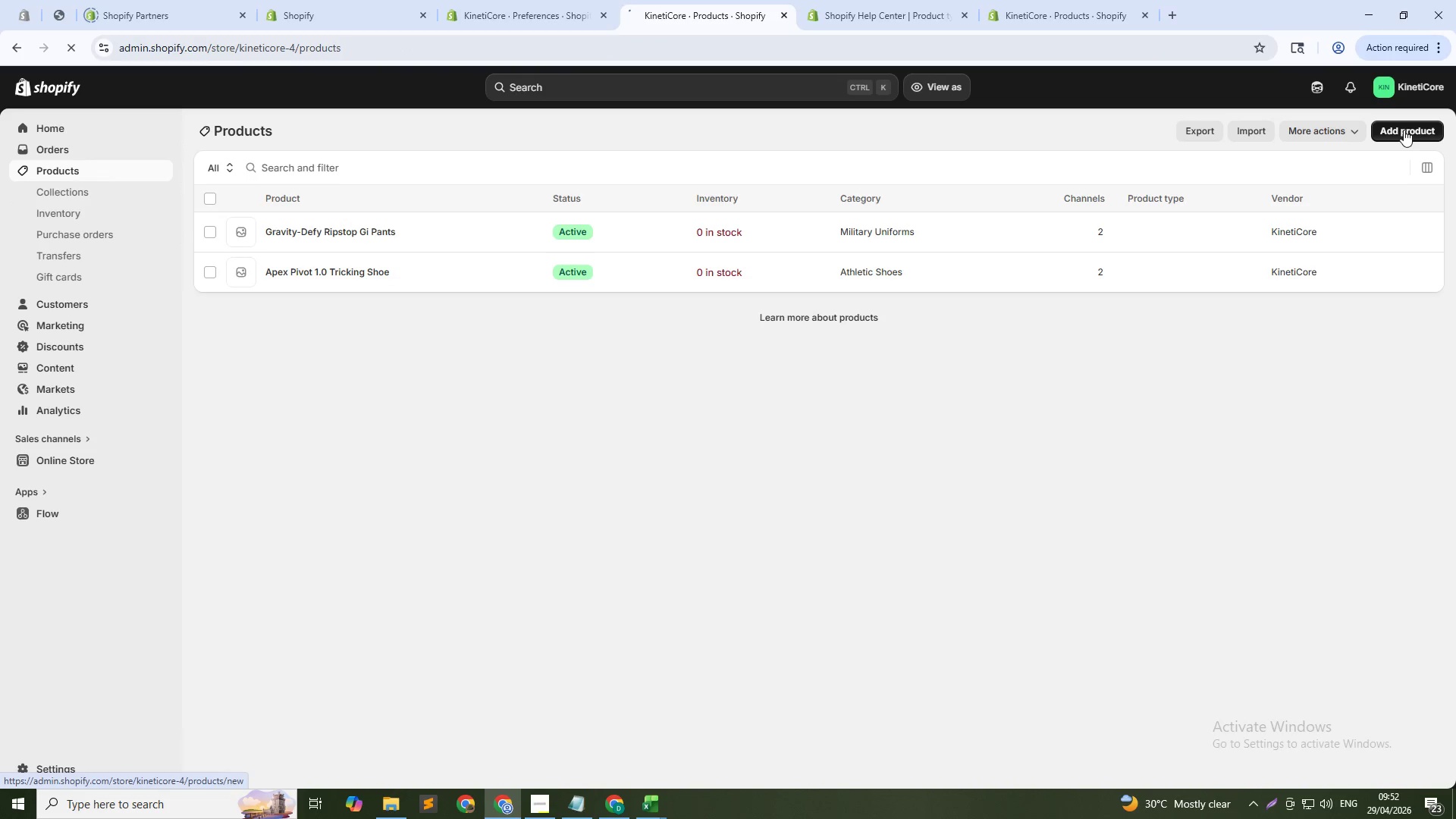 
left_click([1404, 130])
 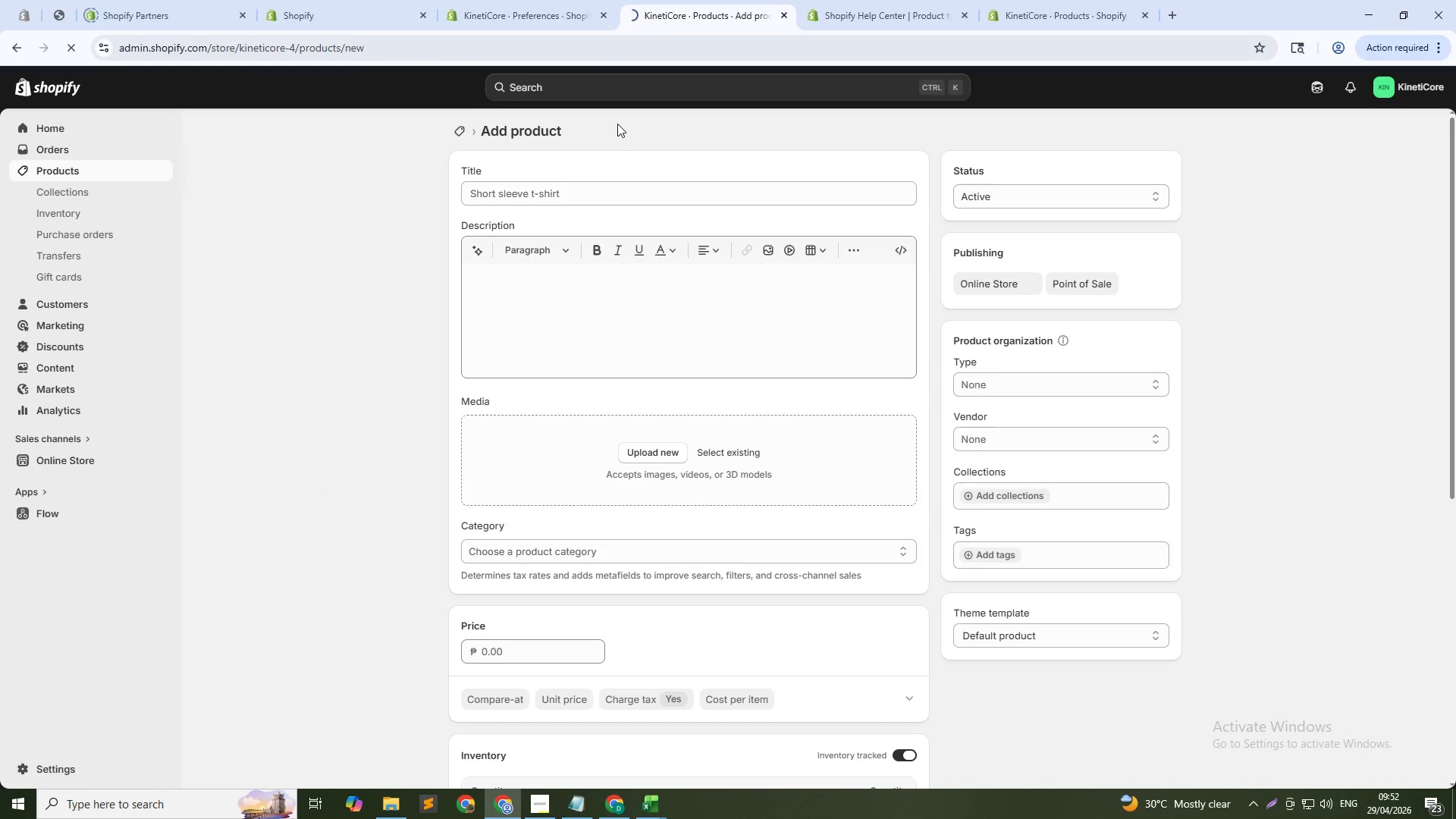 
left_click([589, 186])
 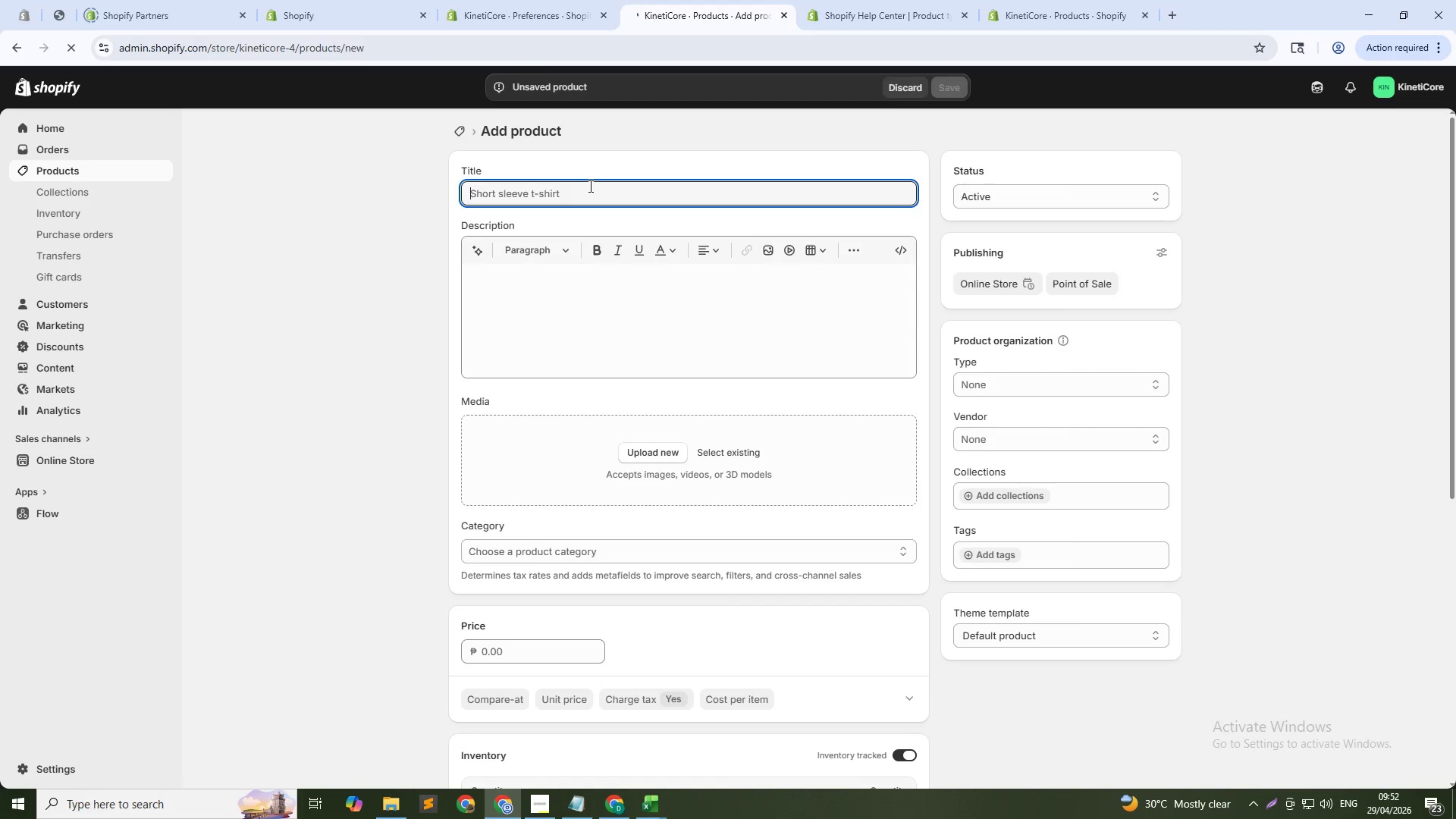 
type(im)
key(Backspace)
key(Backspace)
type(Impact-gUARD)
 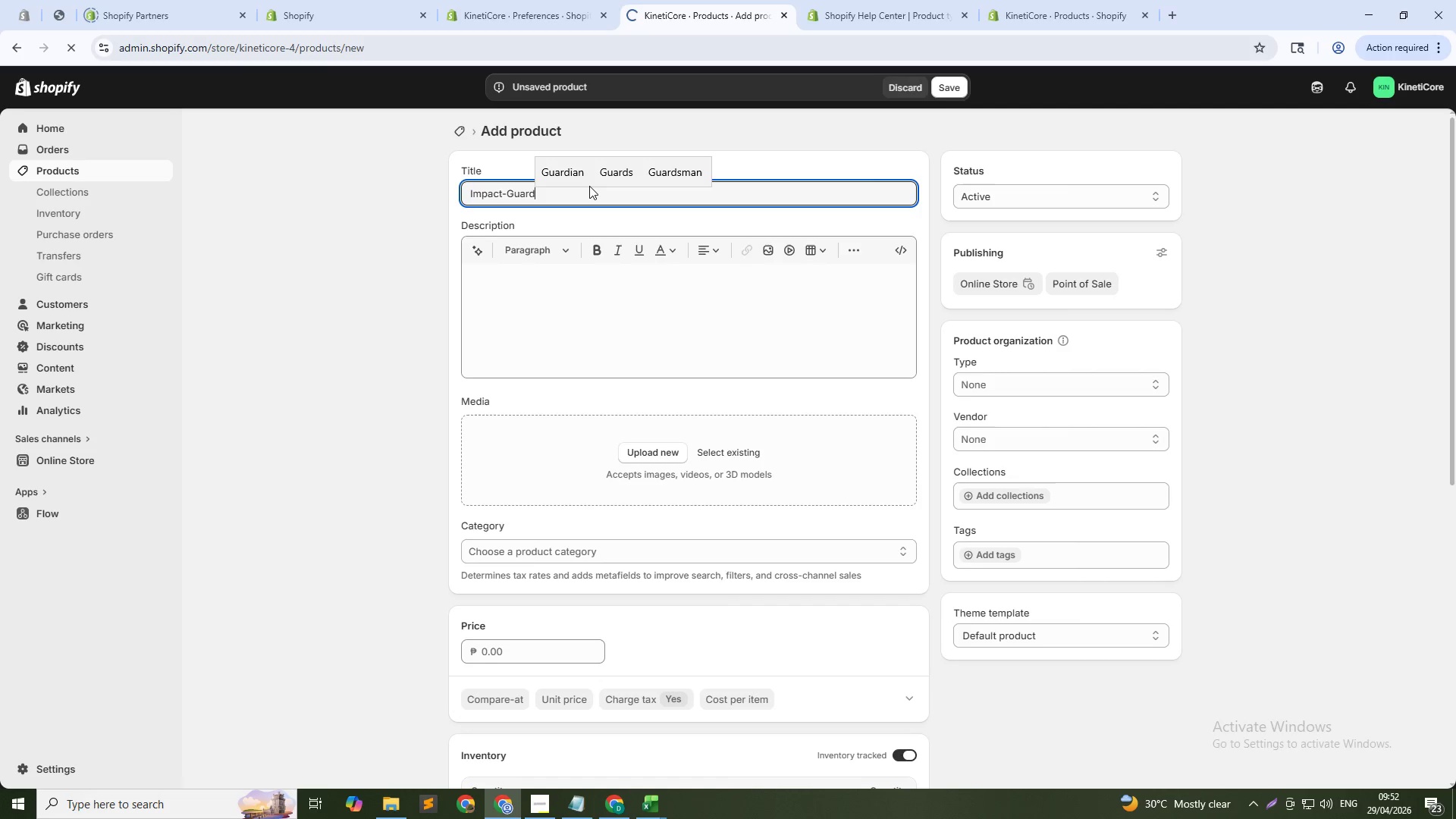 
hold_key(key=CapsLock, duration=0.34)
 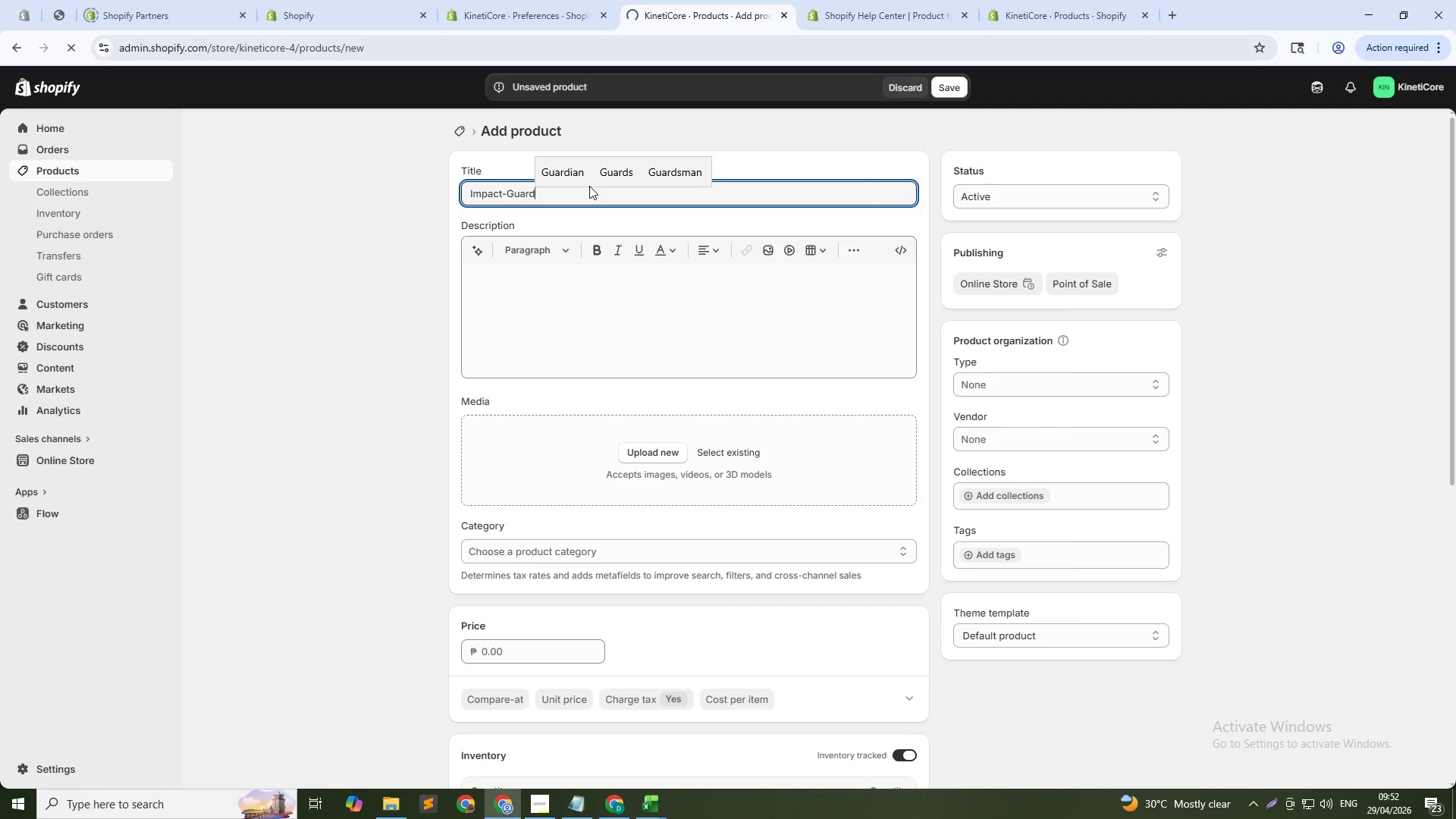 
type( Modular Knee Sleeves)
 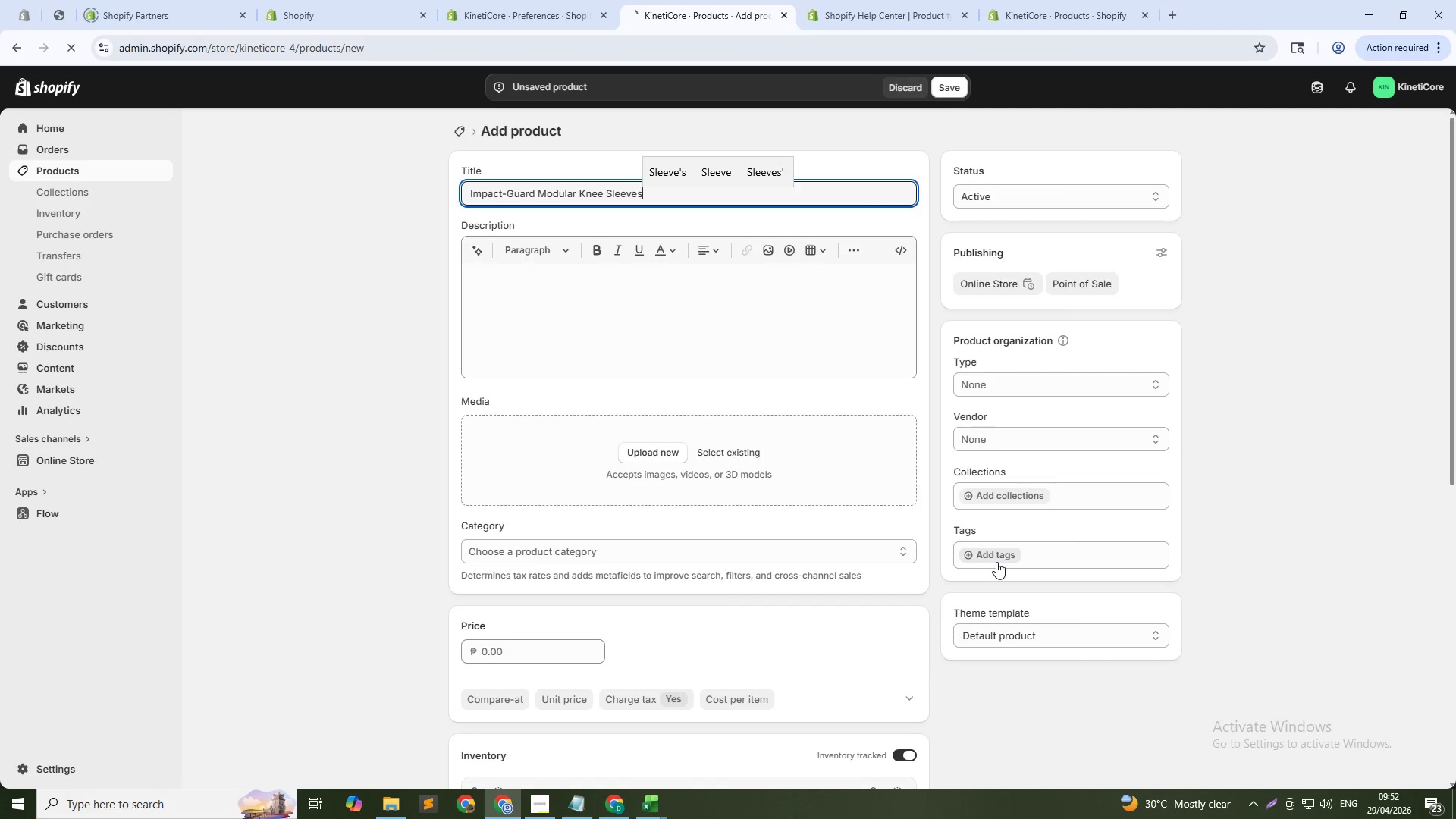 
wait(6.45)
 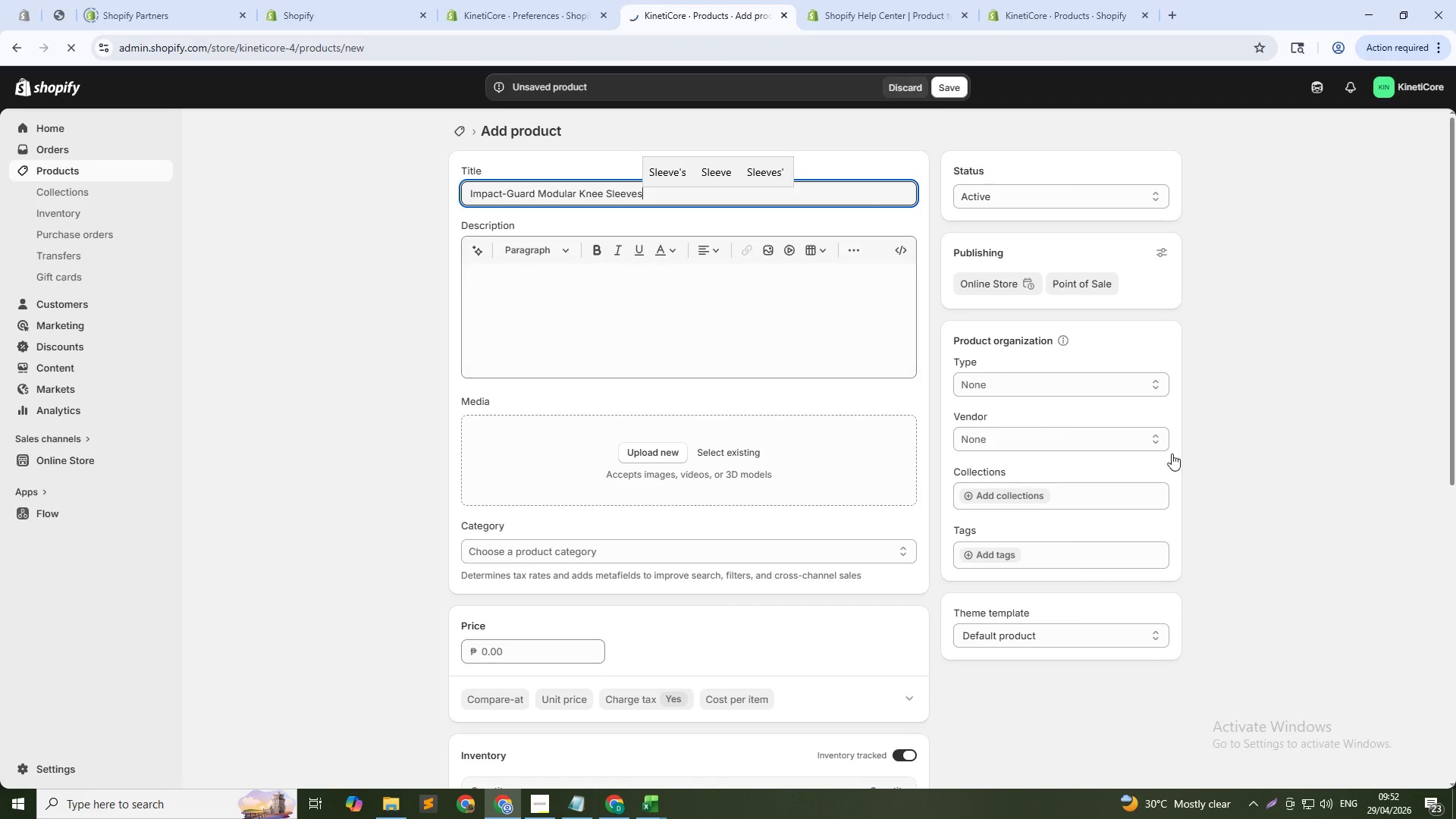 
left_click([996, 562])
 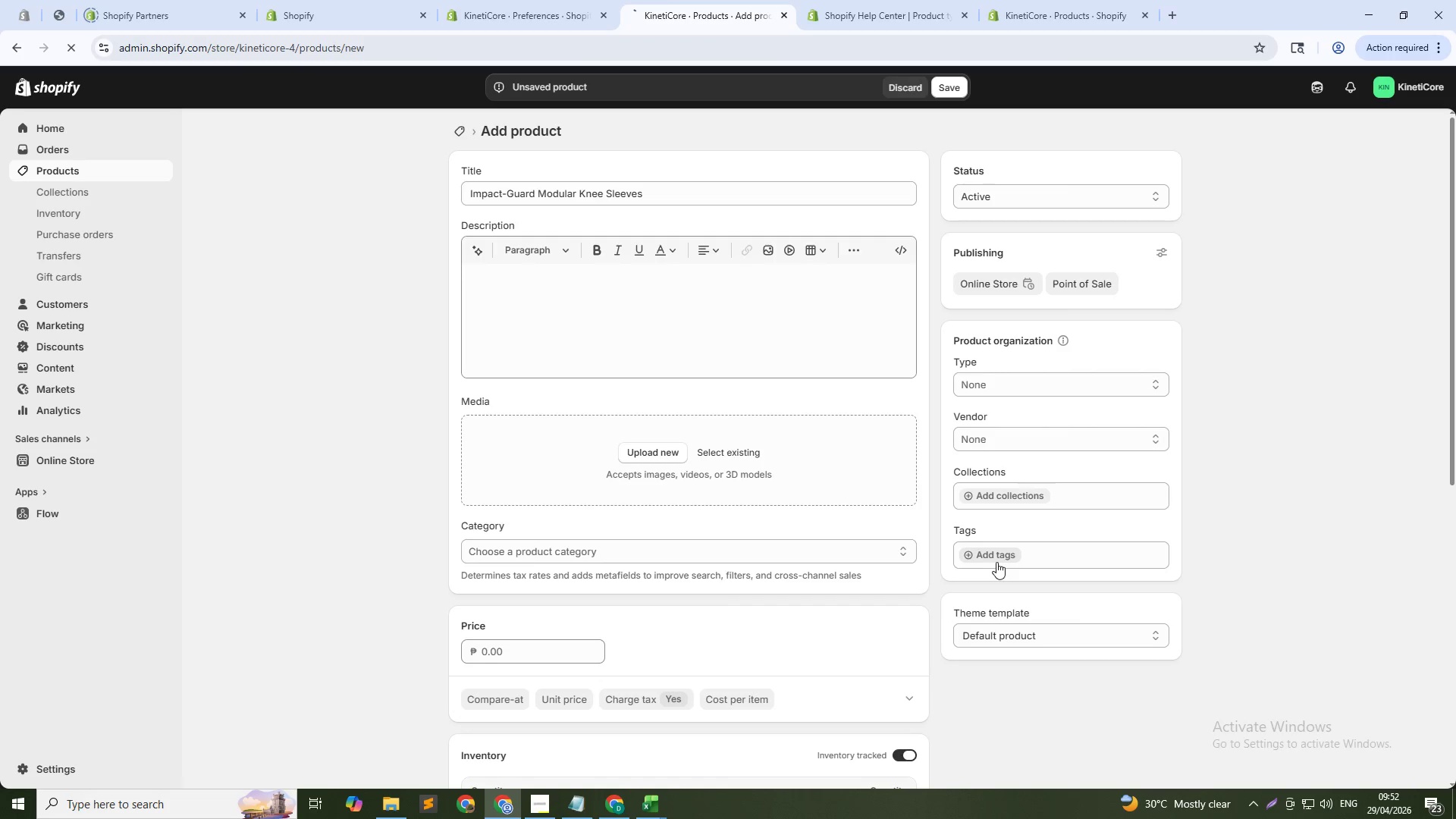 
type(impact)
 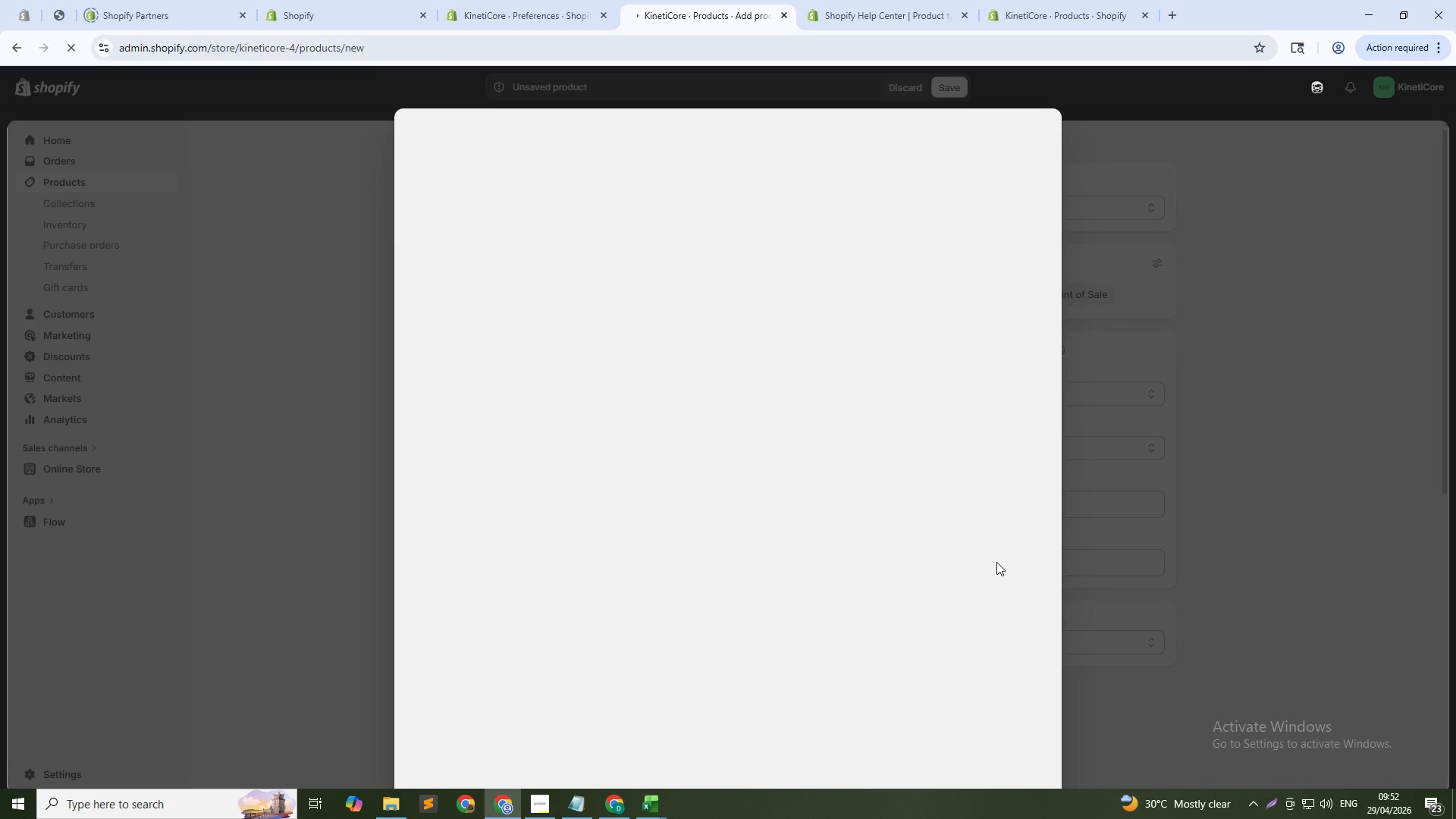 
mouse_move([927, 297])
 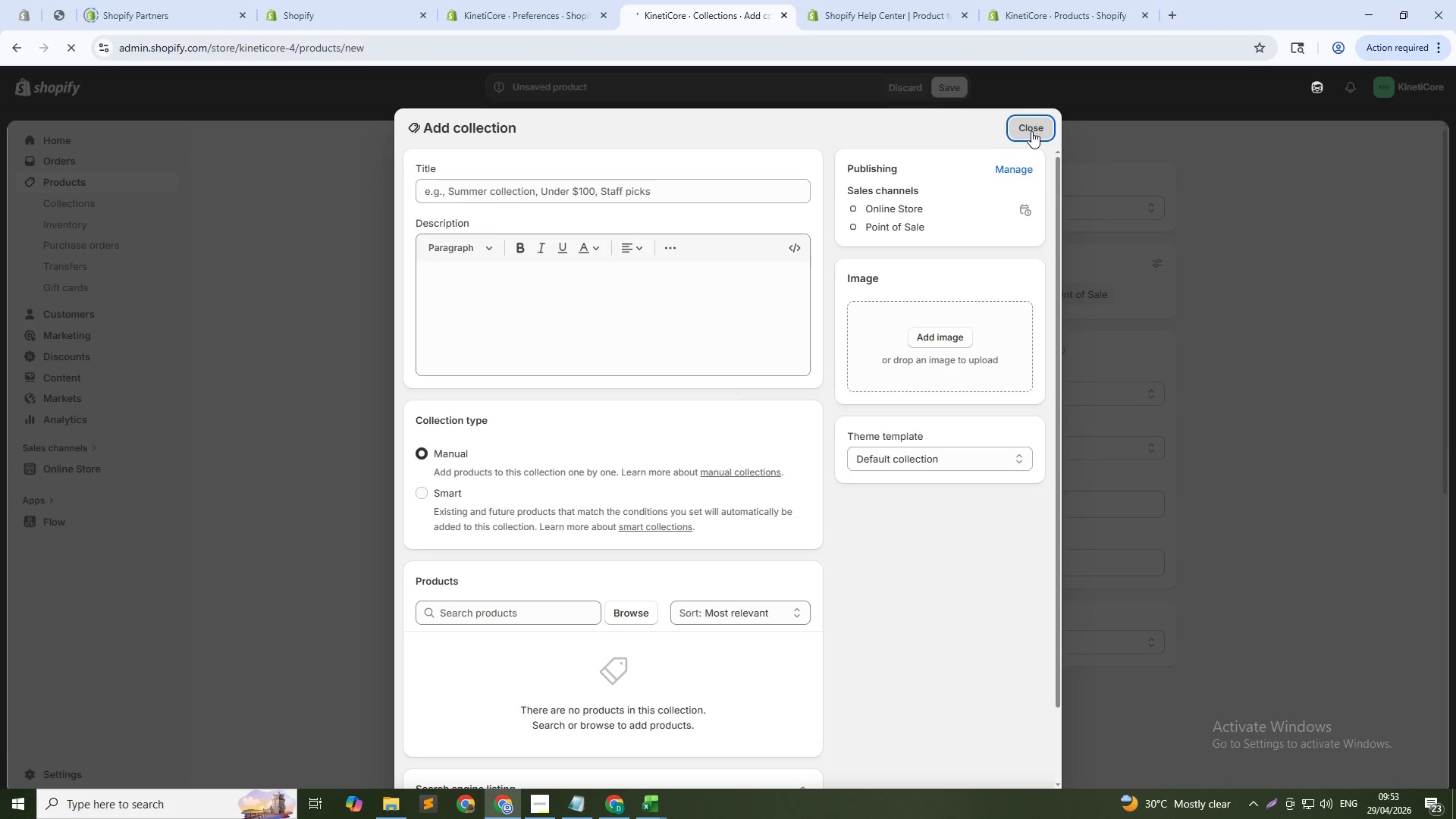 
left_click([1031, 131])
 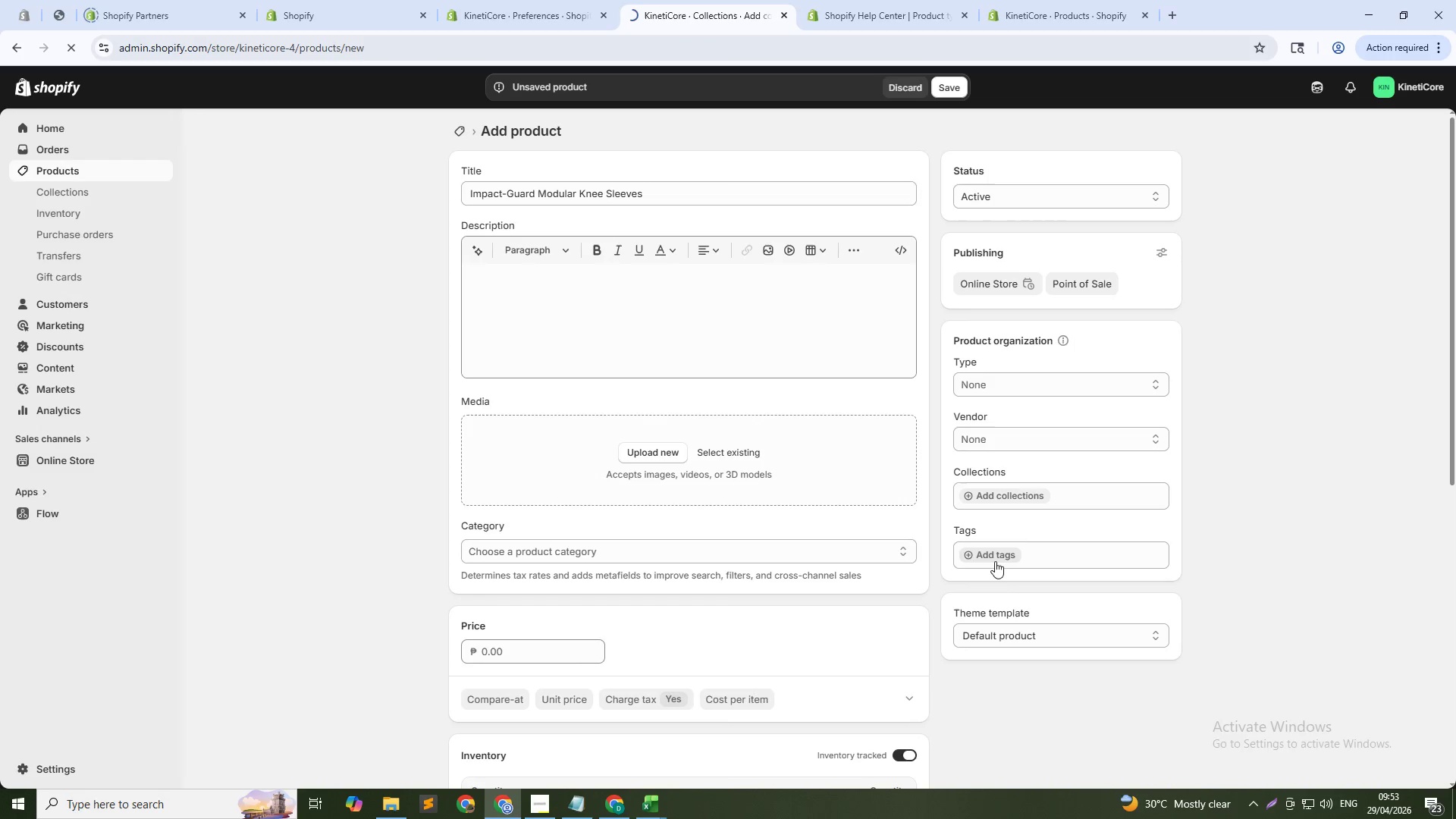 
left_click([1006, 545])
 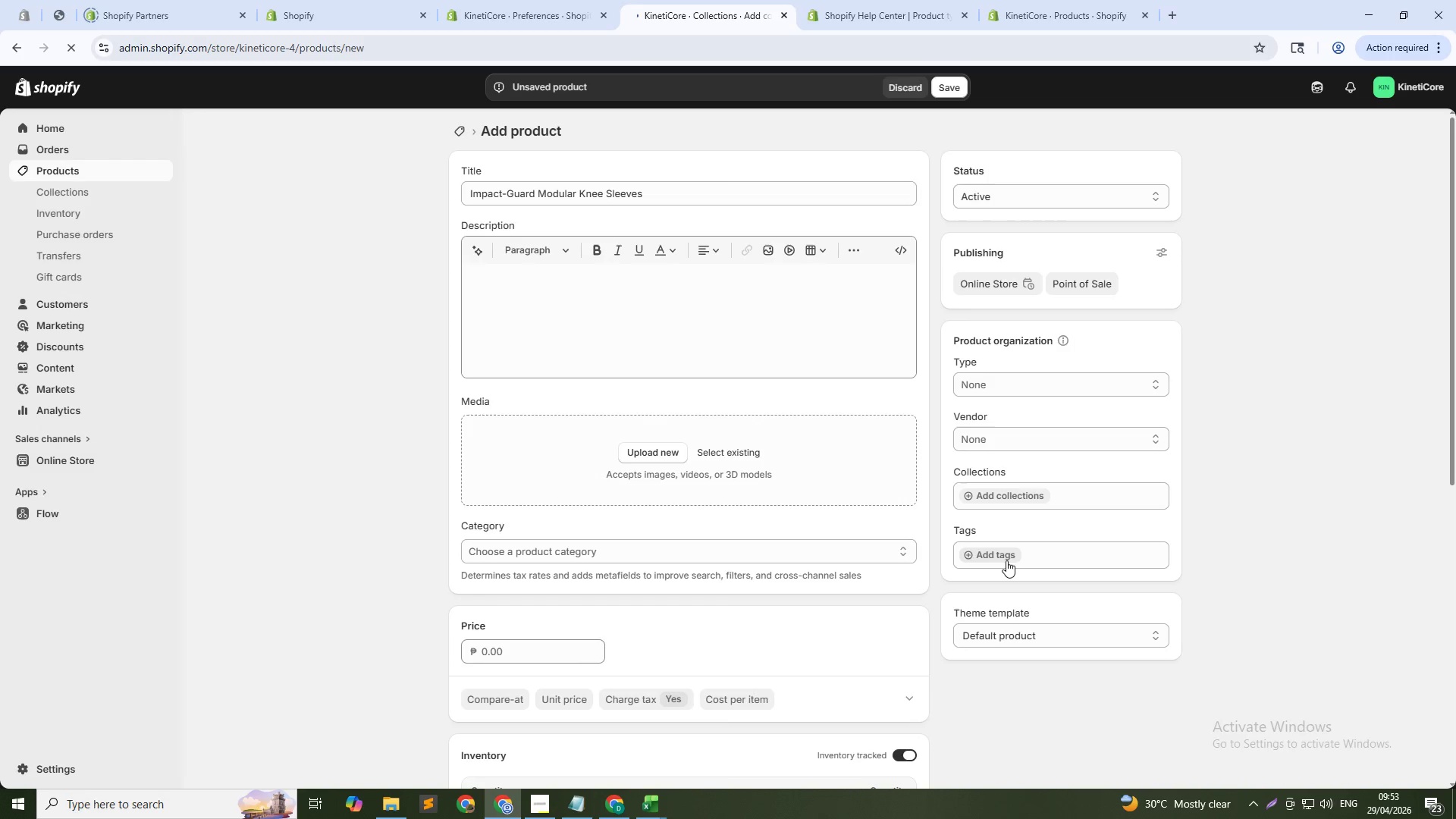 
left_click([1006, 560])
 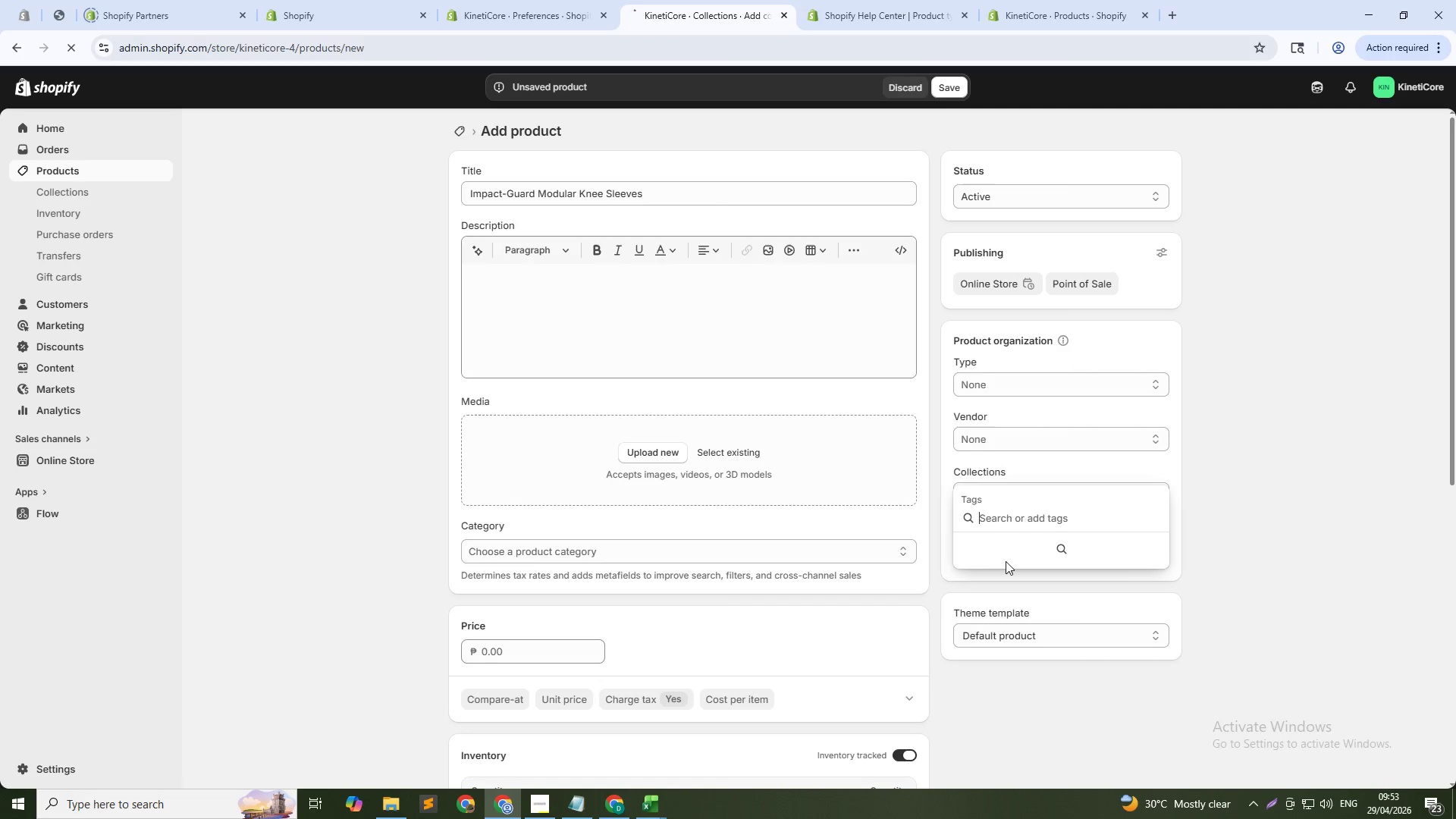 
type(im)
key(Backspace)
key(Backspace)
type(Impact Protection)
 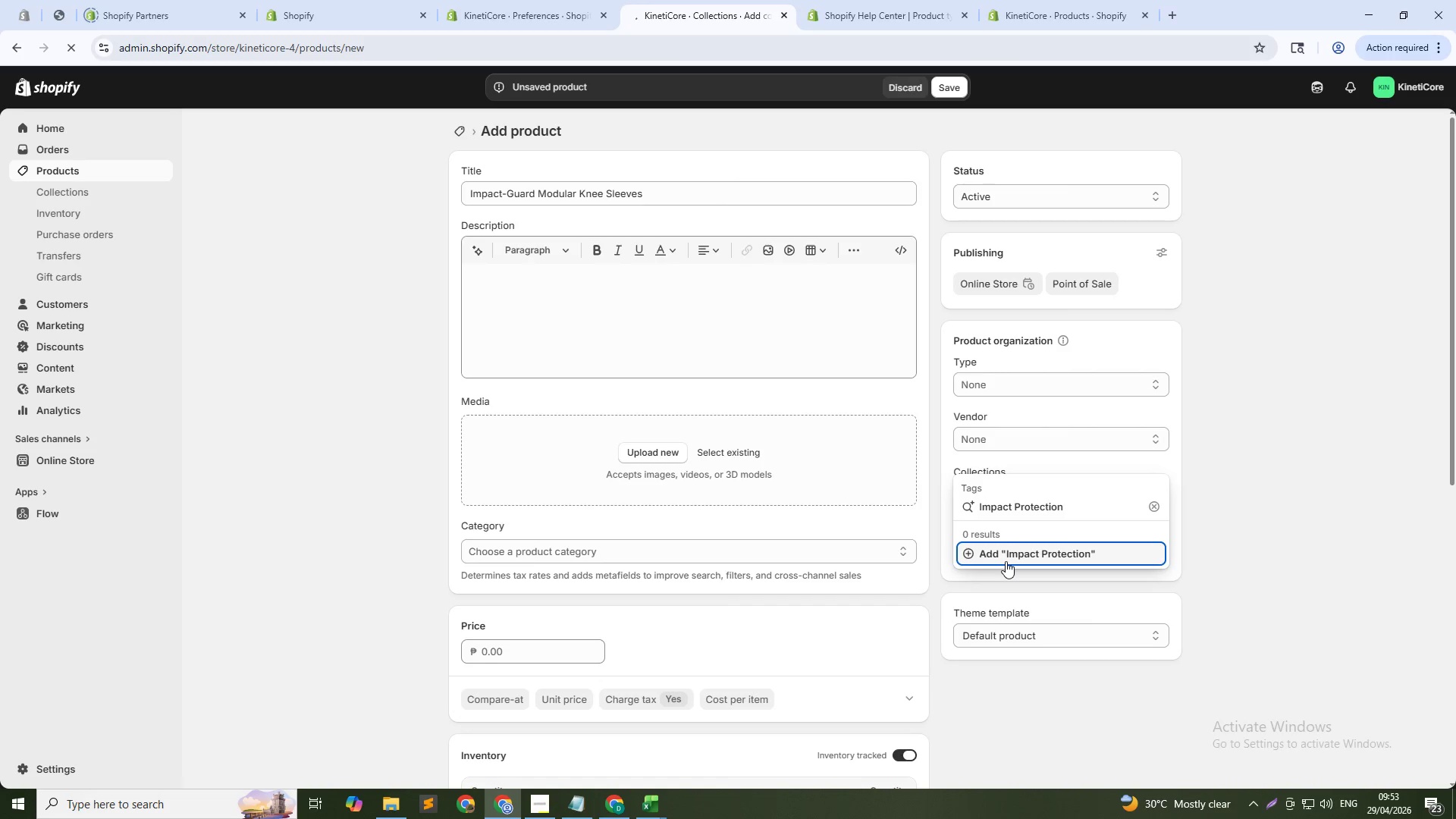 
left_click([1003, 560])
 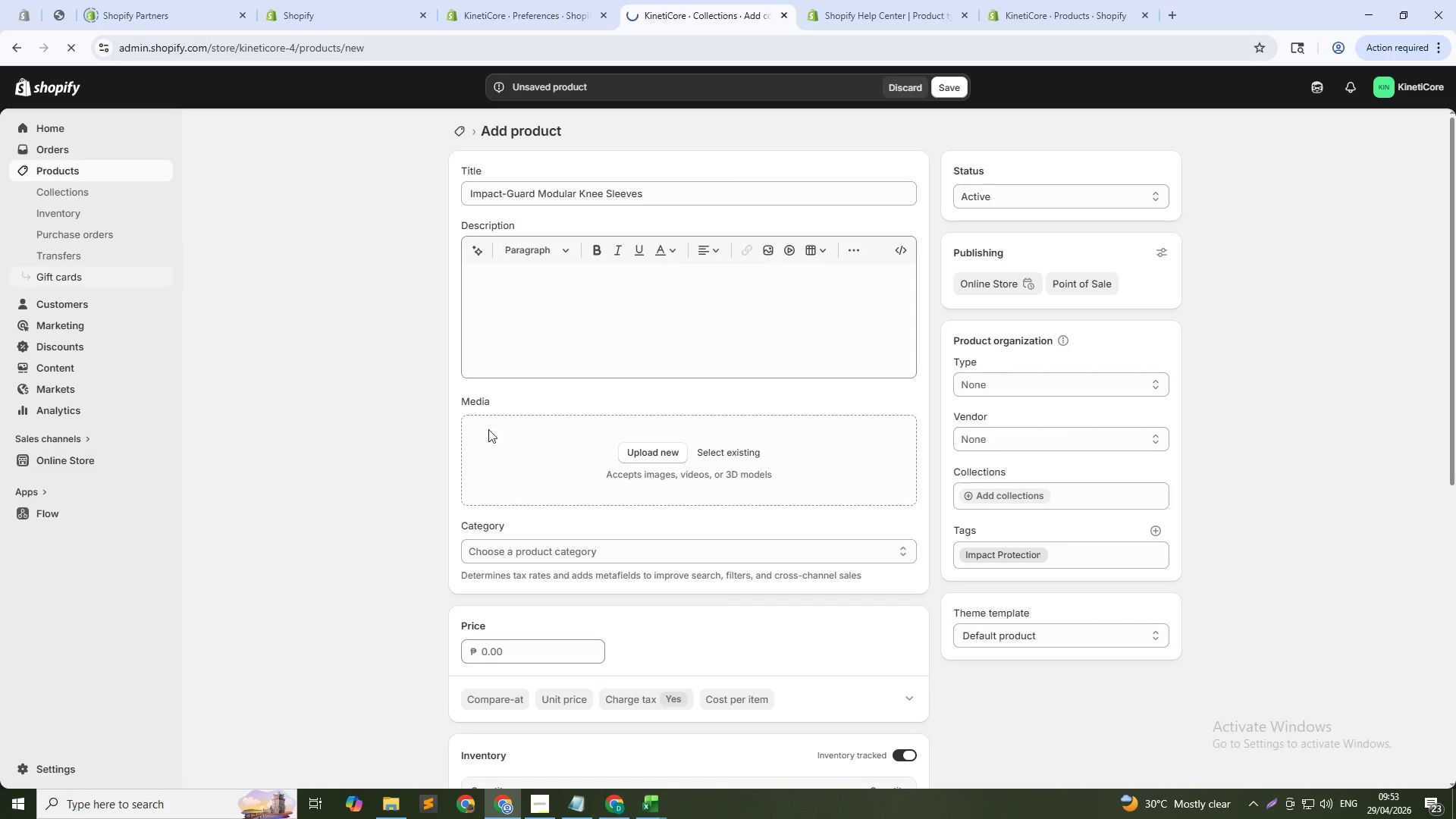 
left_click([579, 306])
 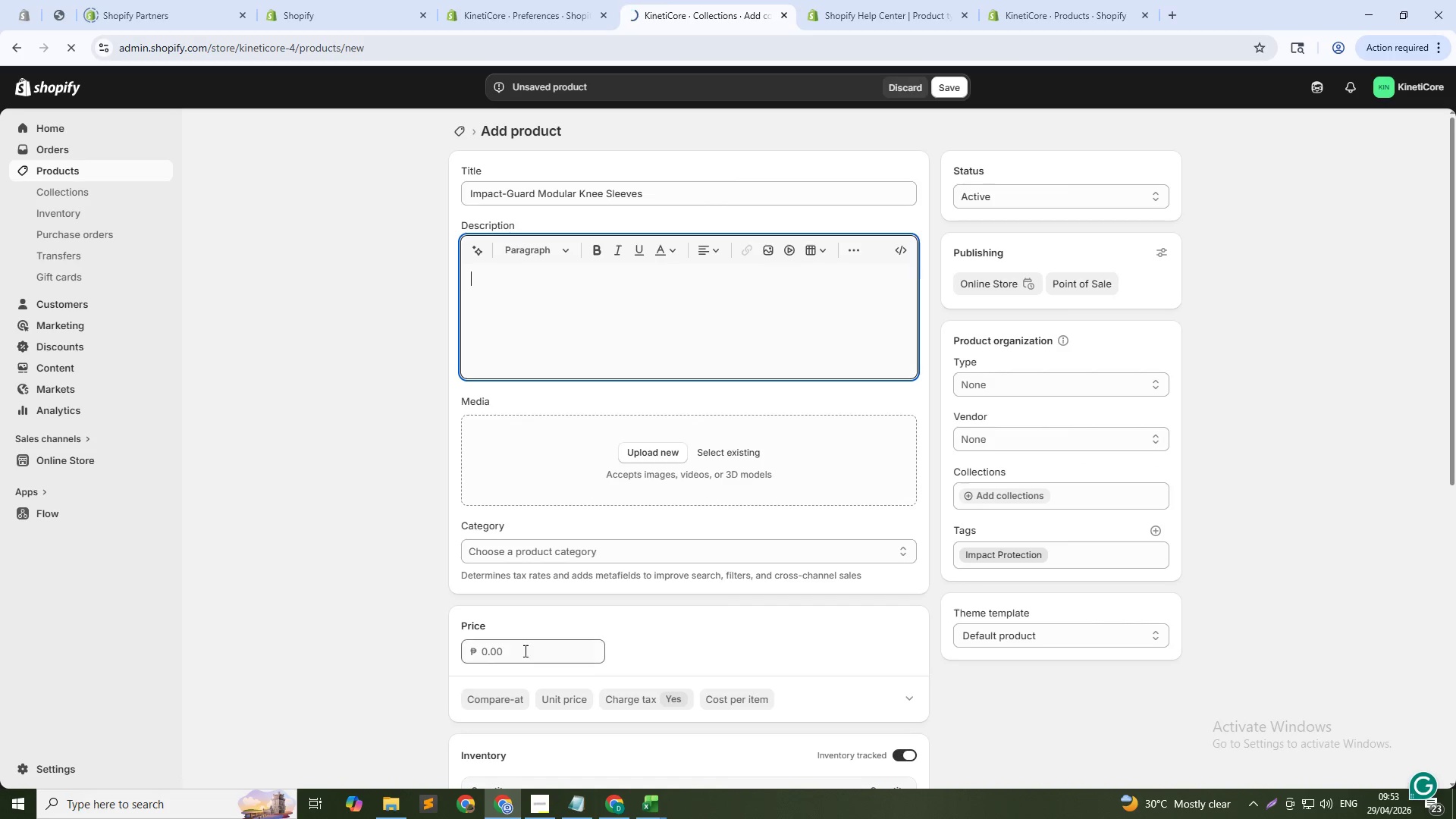 
type(49.99)
 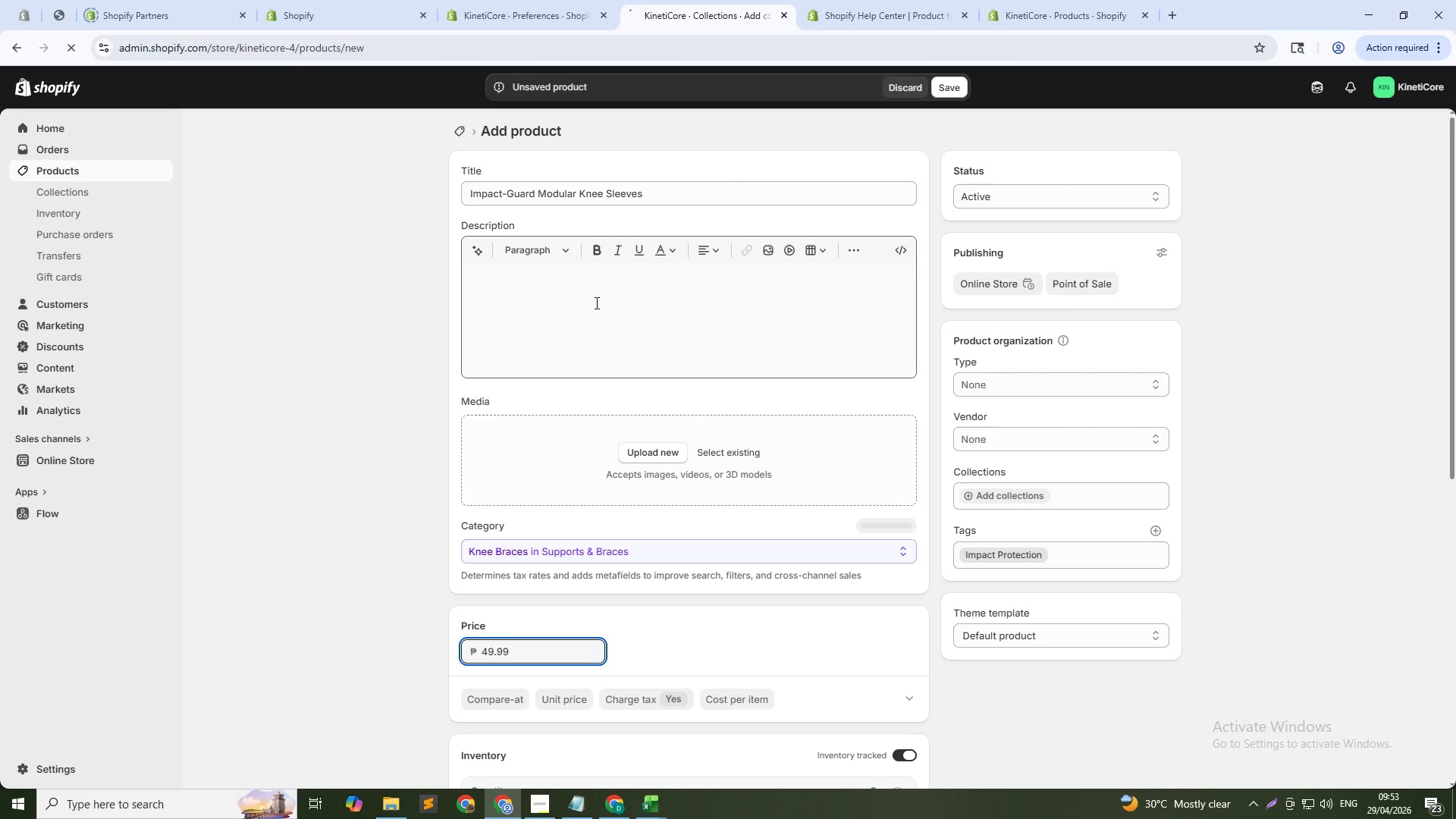 
left_click([593, 308])
 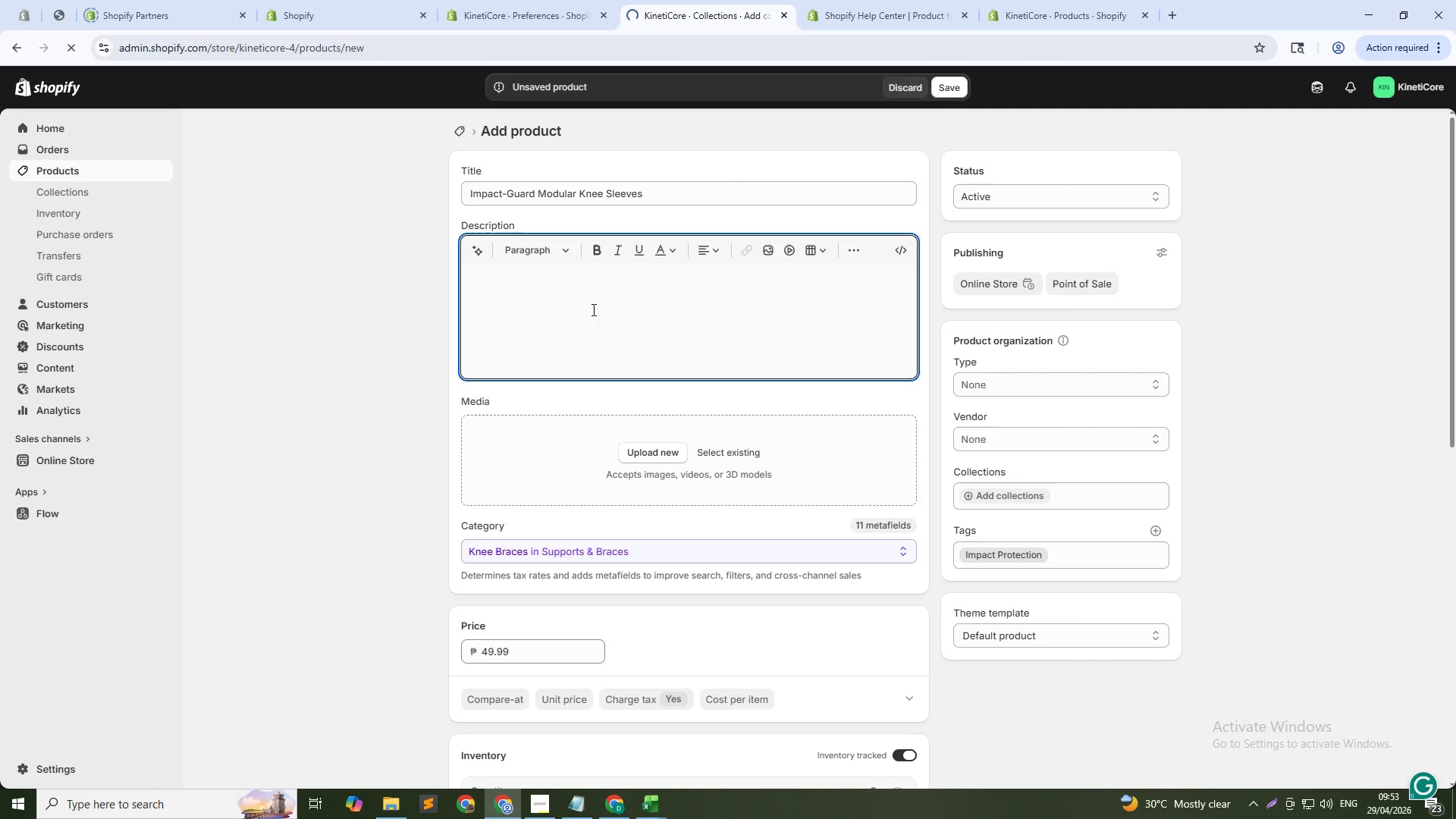 
type(iMPACT-Guard Modular Knee Sleeves)
 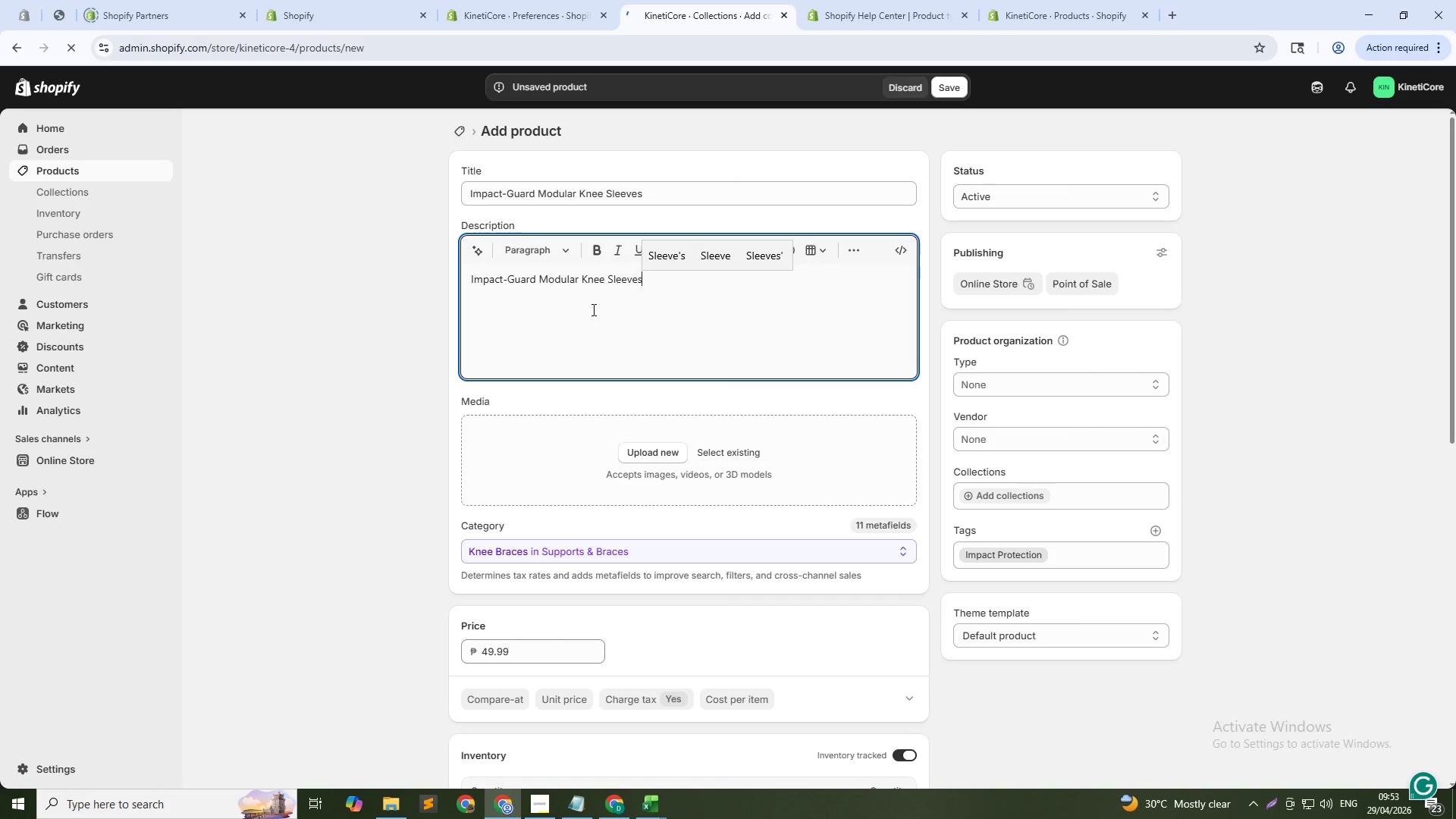 
hold_key(key=CapsLock, duration=0.31)
 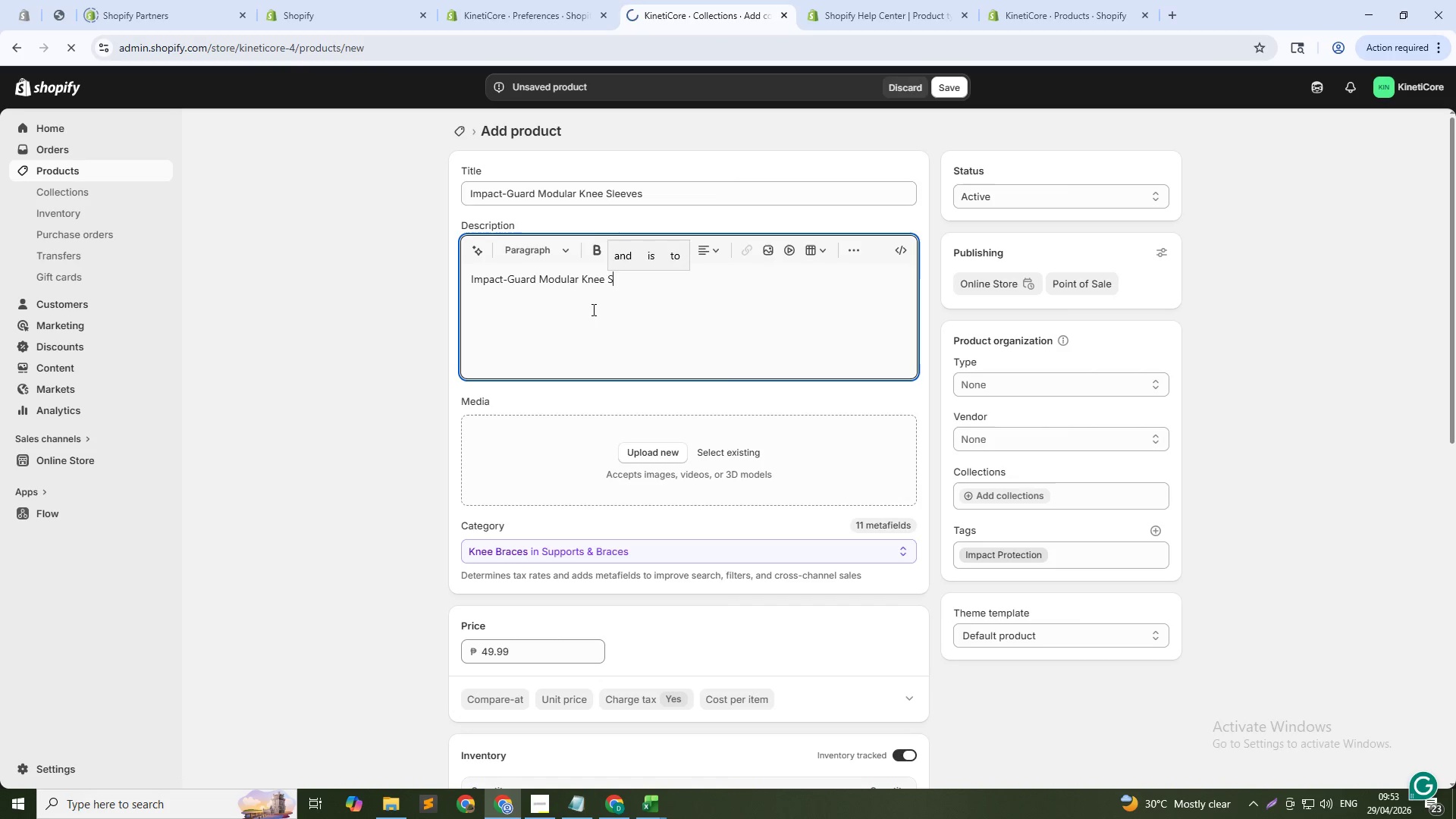 
type( PROTECT YOUR KNEES DURIG)
 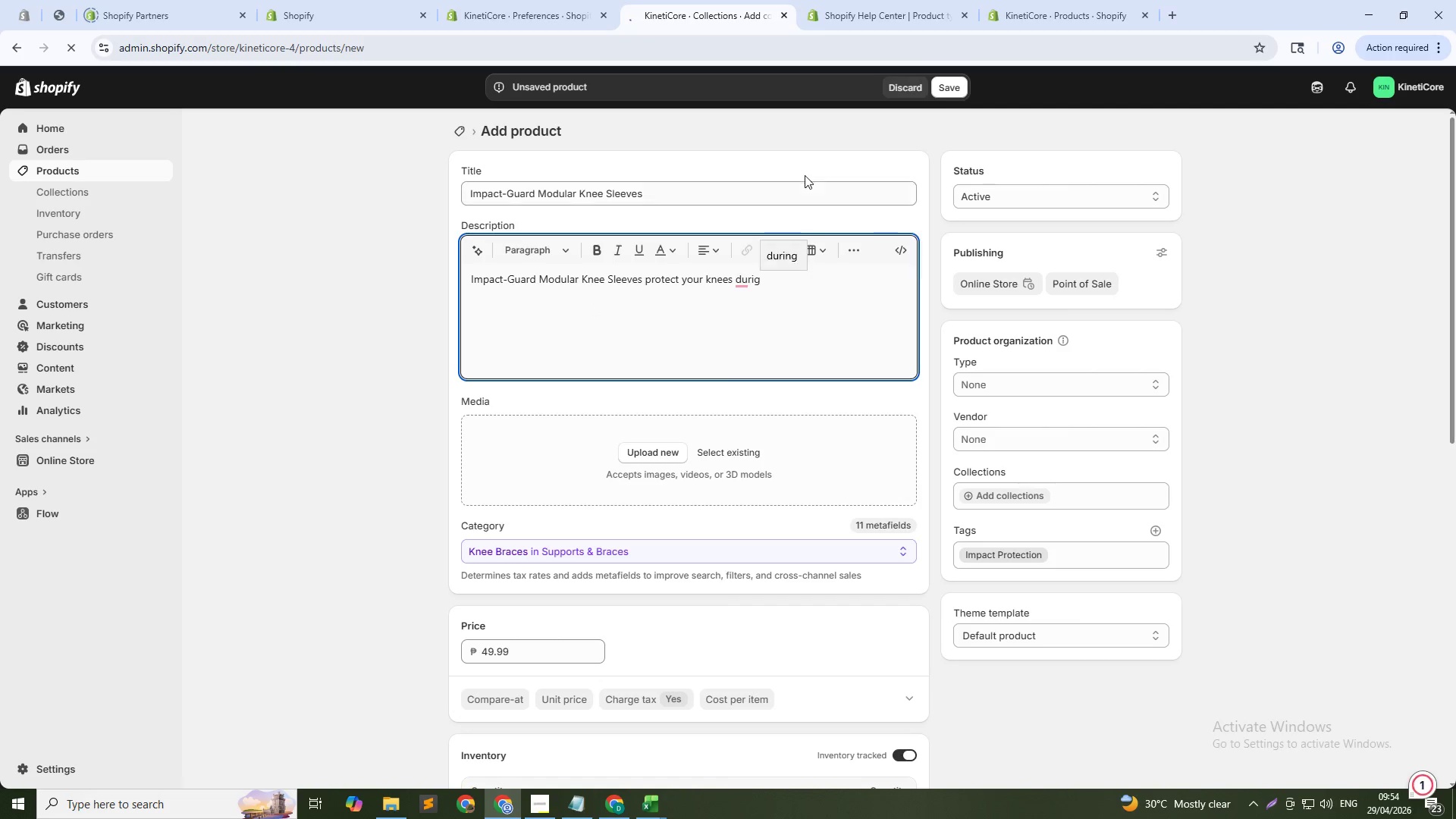 
left_click([796, 253])
 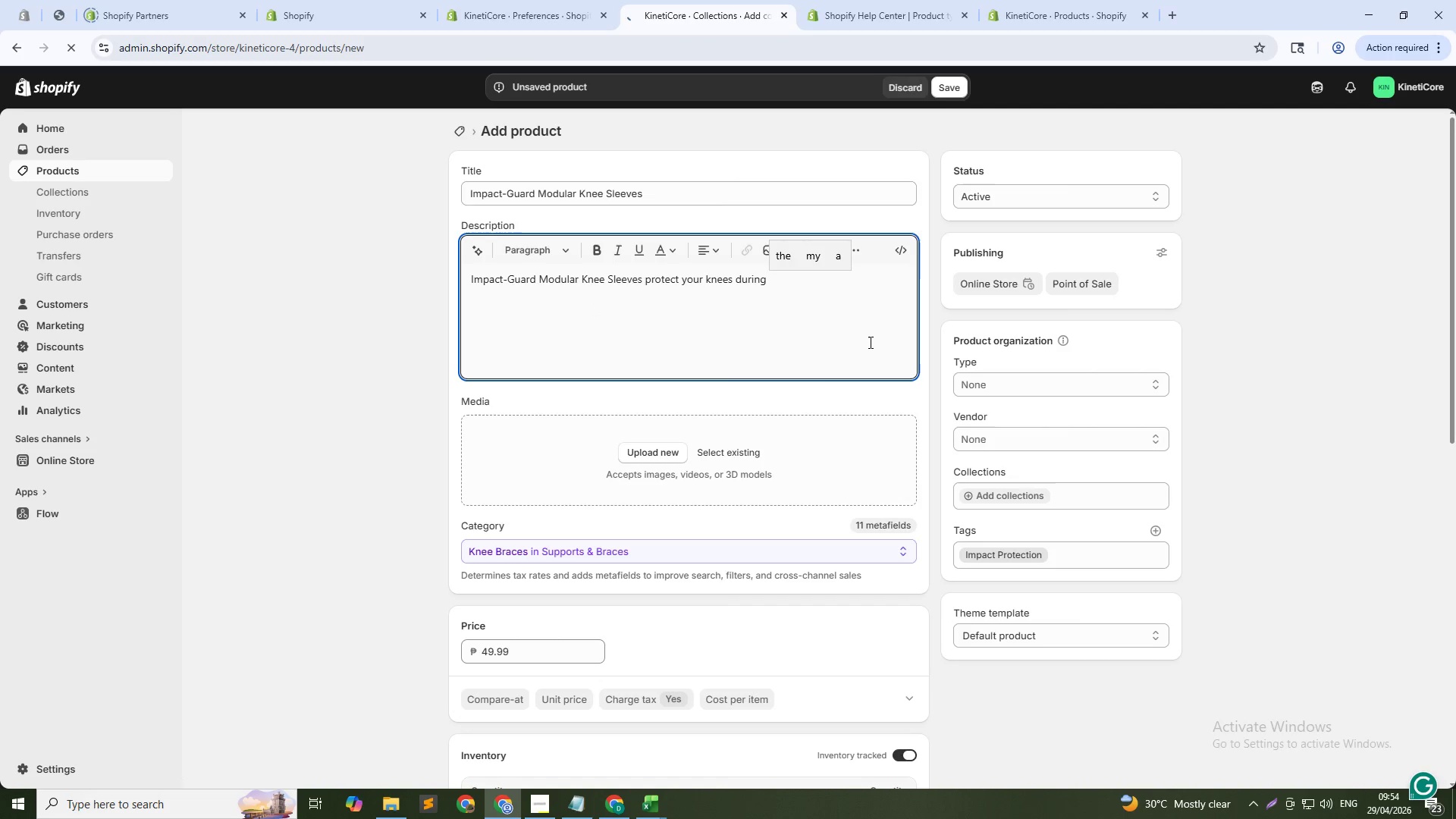 
type(high-impact landings. The gel )
 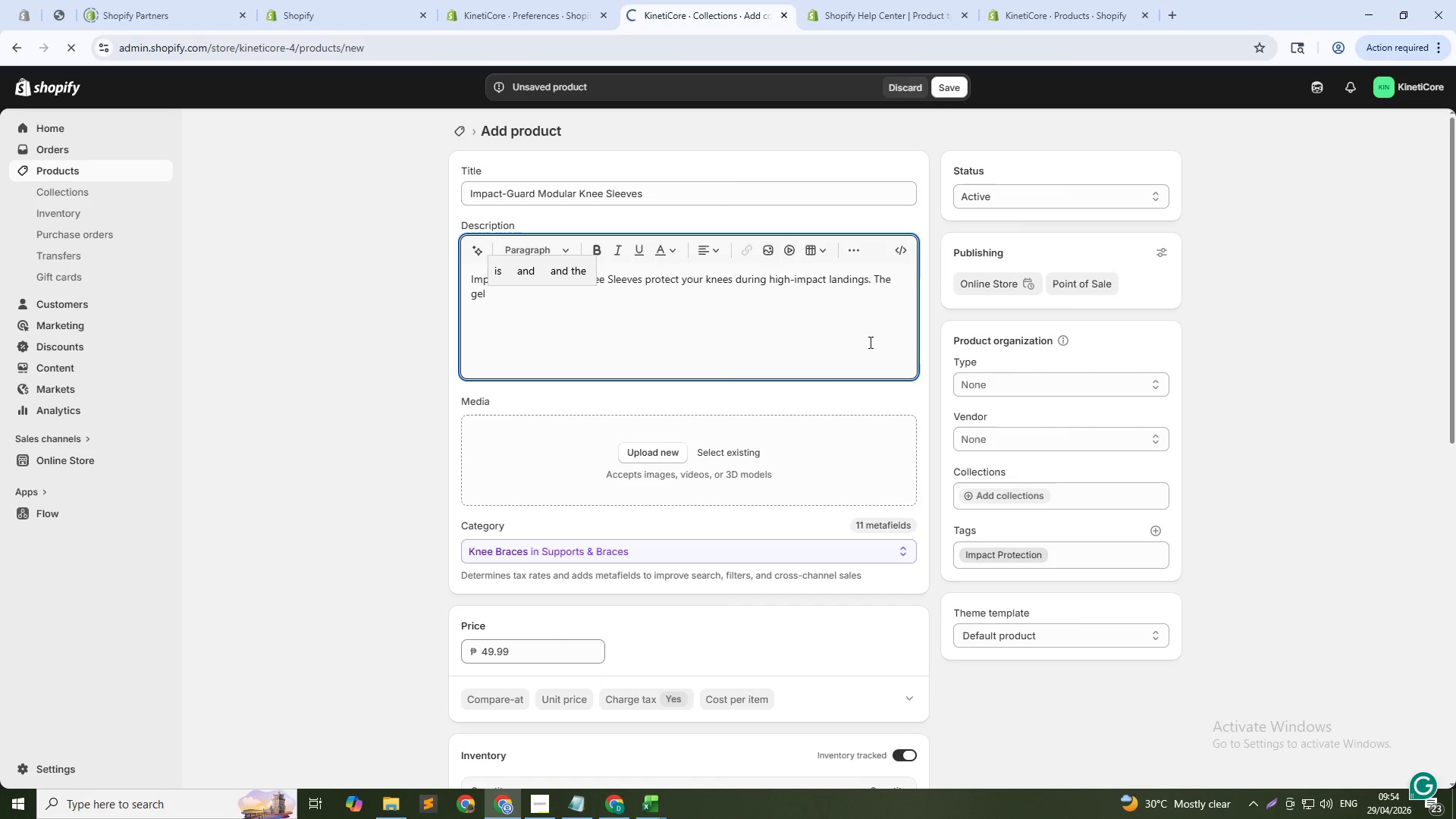 
wait(5.03)
 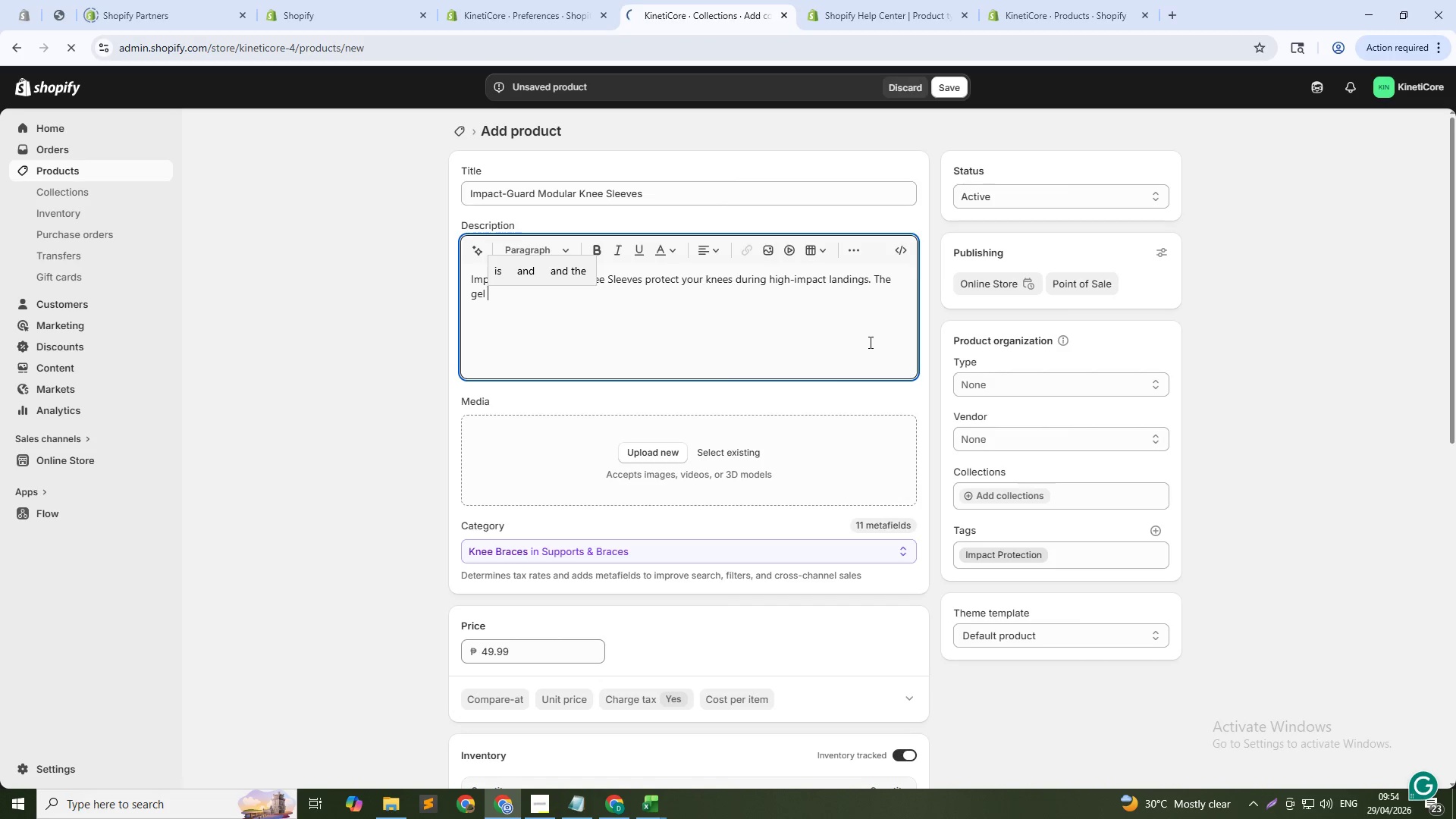 
type(cushi)
 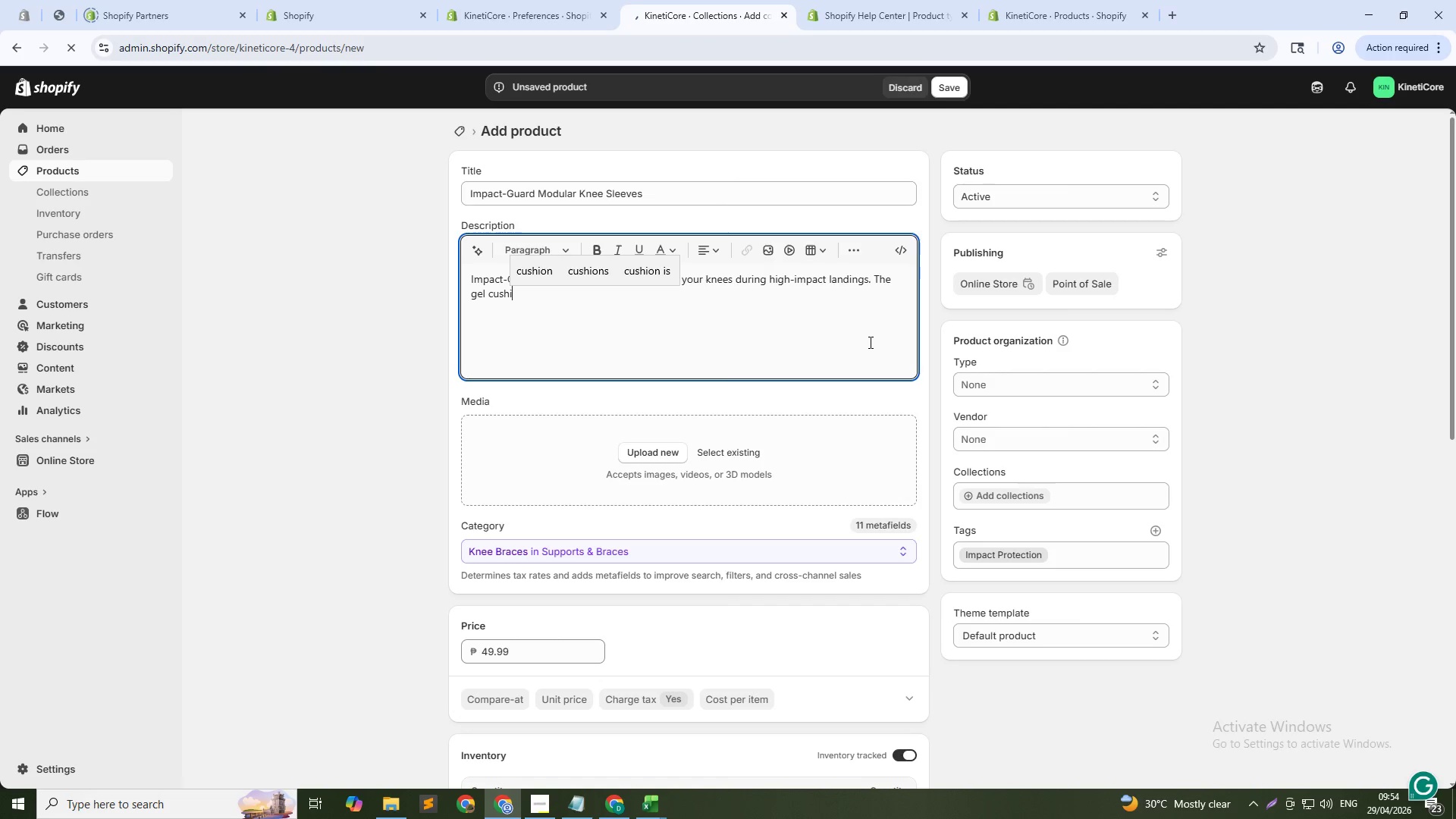 
type(oning s)
key(Backspace)
type(dispere)
key(Backspace)
key(Backspace)
type(rses fforce )
key(Backspace)
key(Backspace)
key(Backspace)
key(Backspace)
key(Backspace)
key(Backspace)
type(orce from full -te=)
key(Backspace)
key(Backspace)
key(Backspace)
key(Backspace)
key(Backspace)
type(-twist drops)
 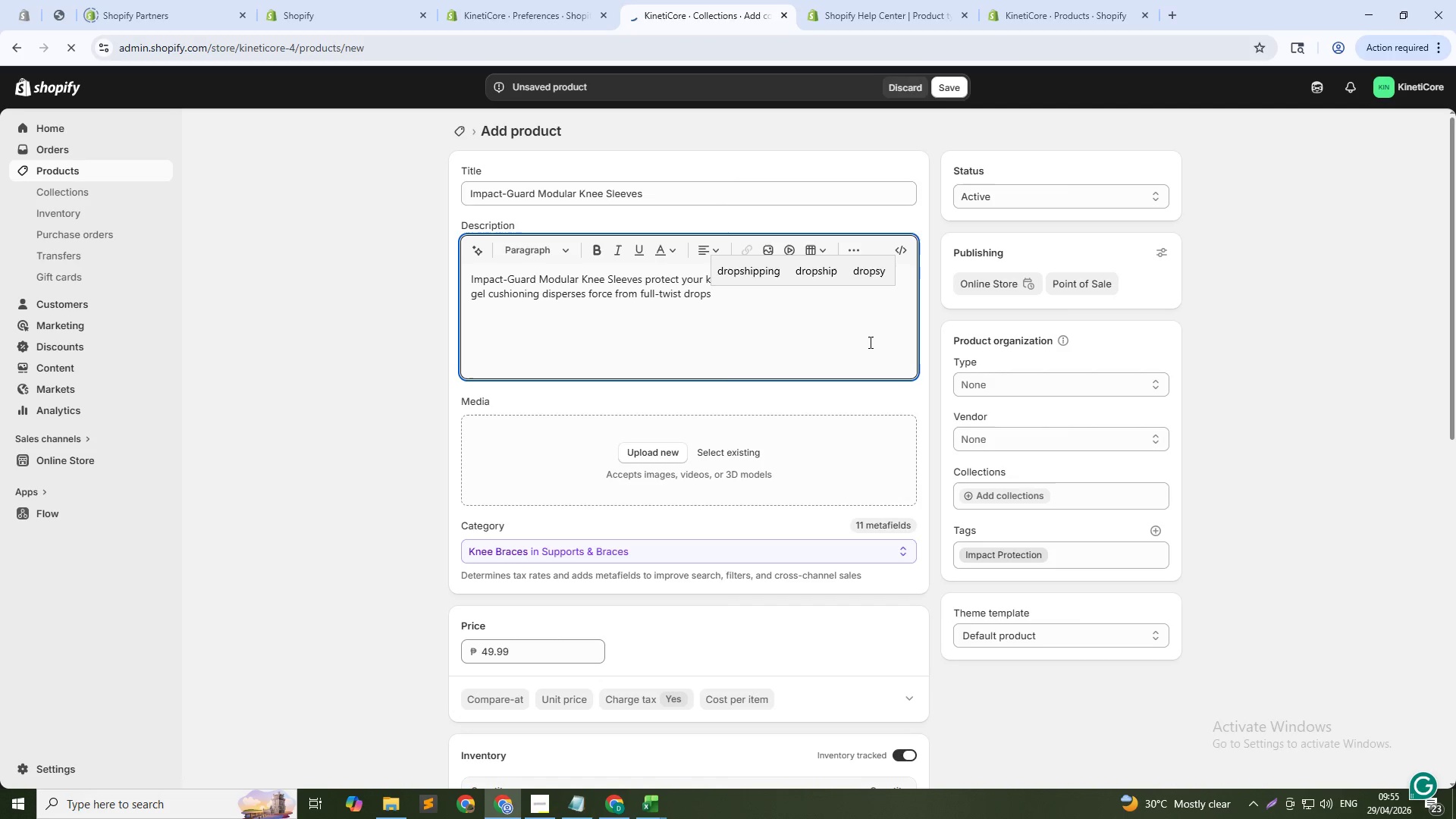 
wait(20.61)
 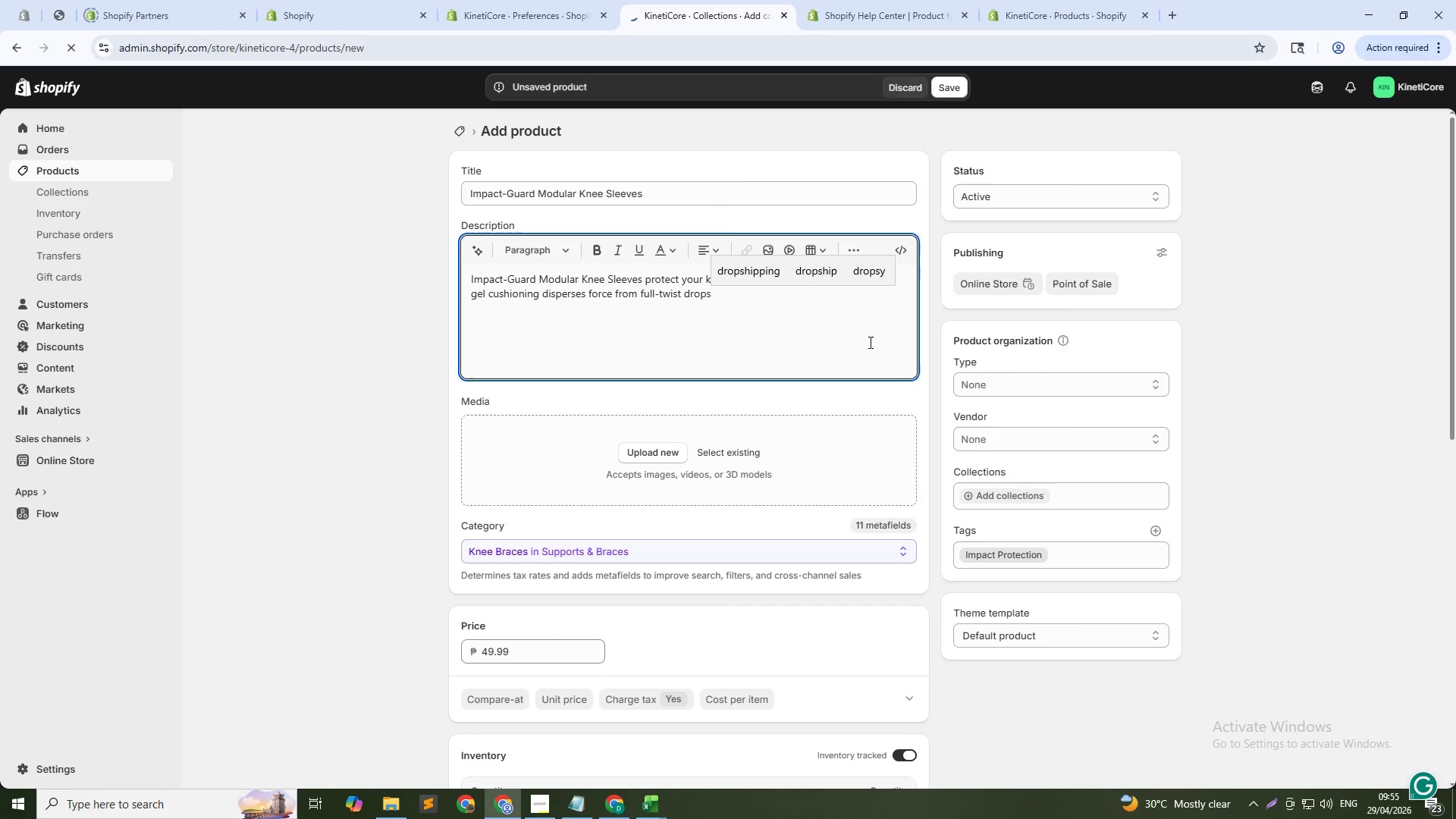 
type( and corks)
 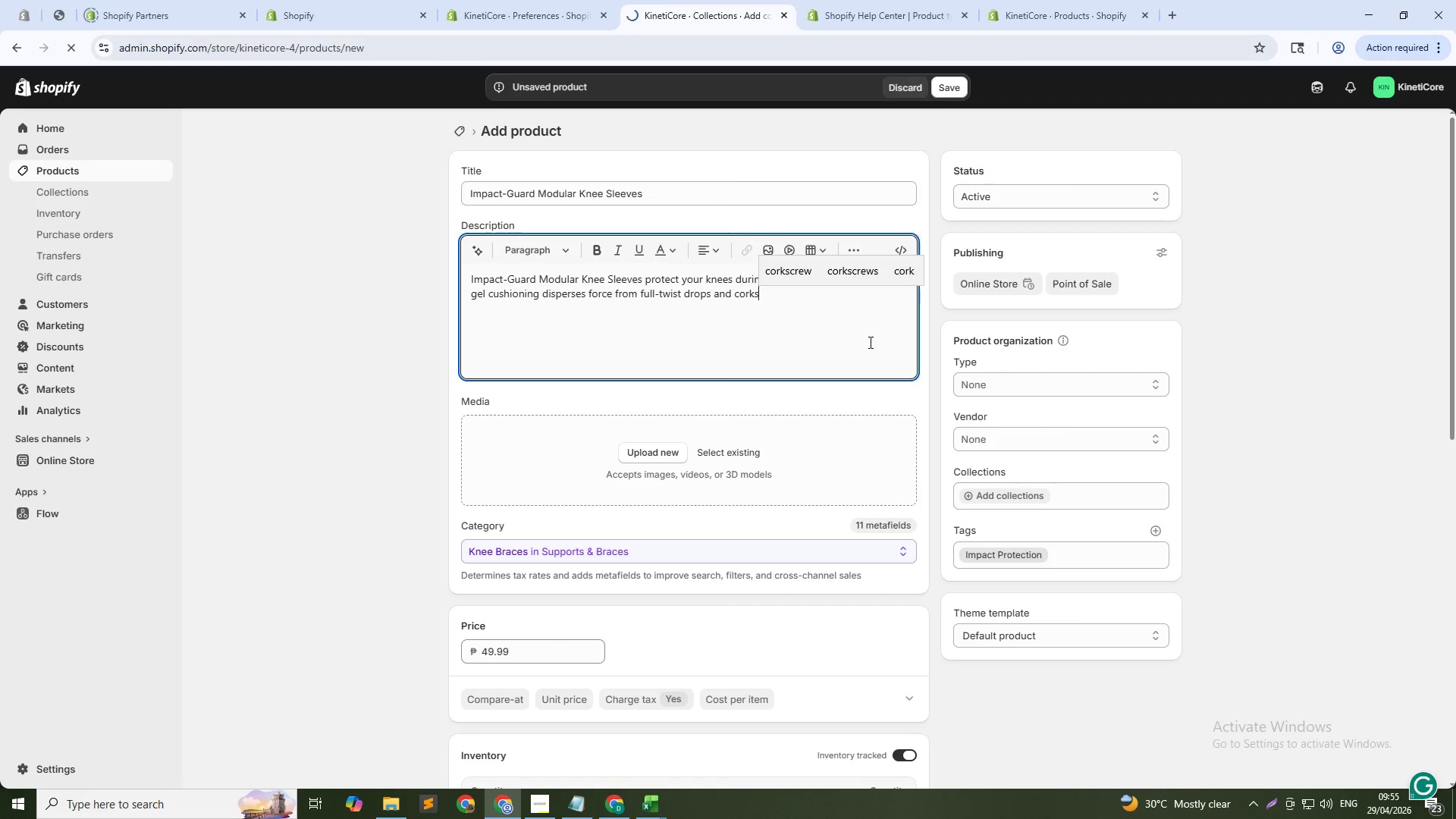 
wait(6.33)
 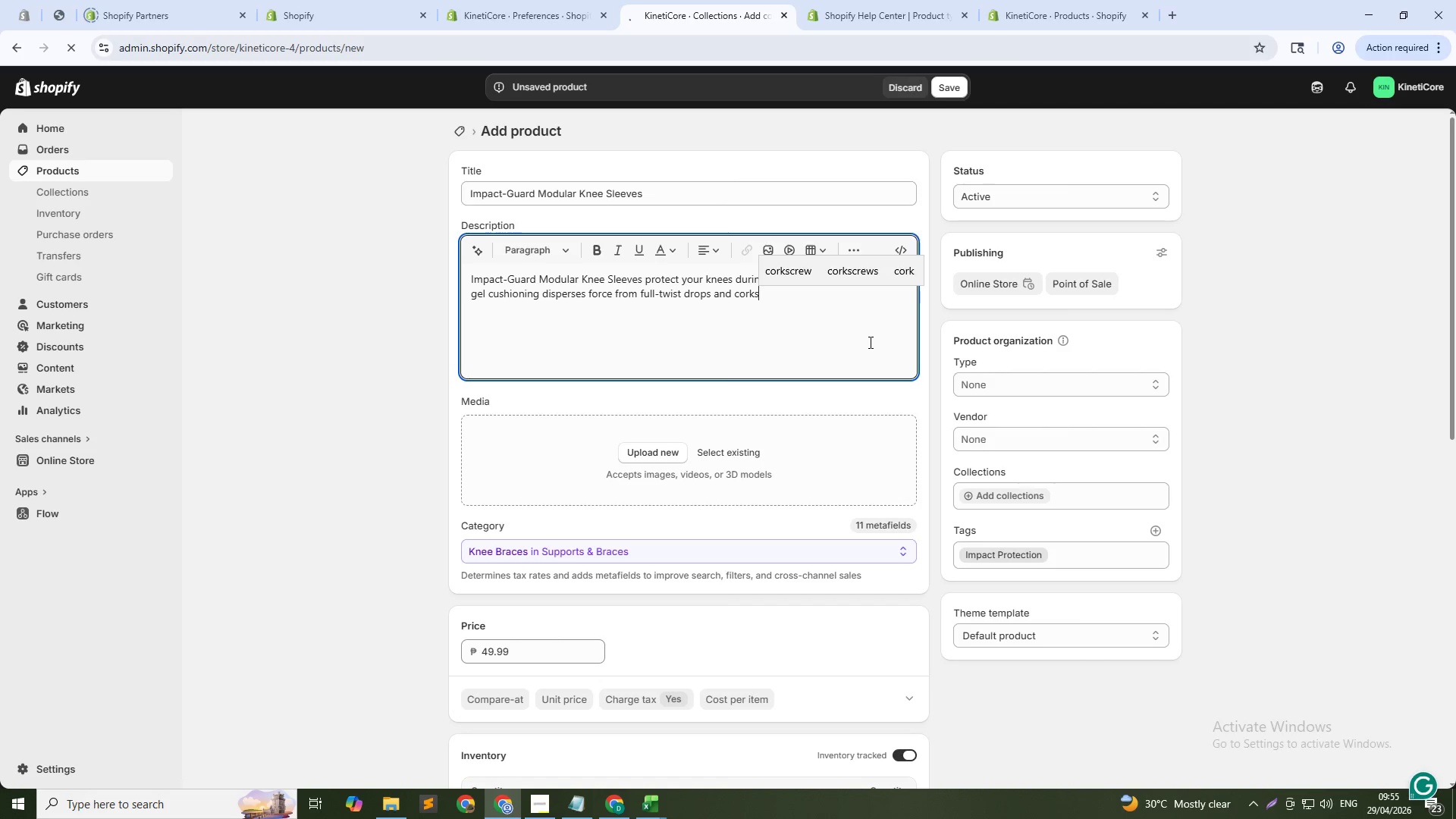 
type(cre)
 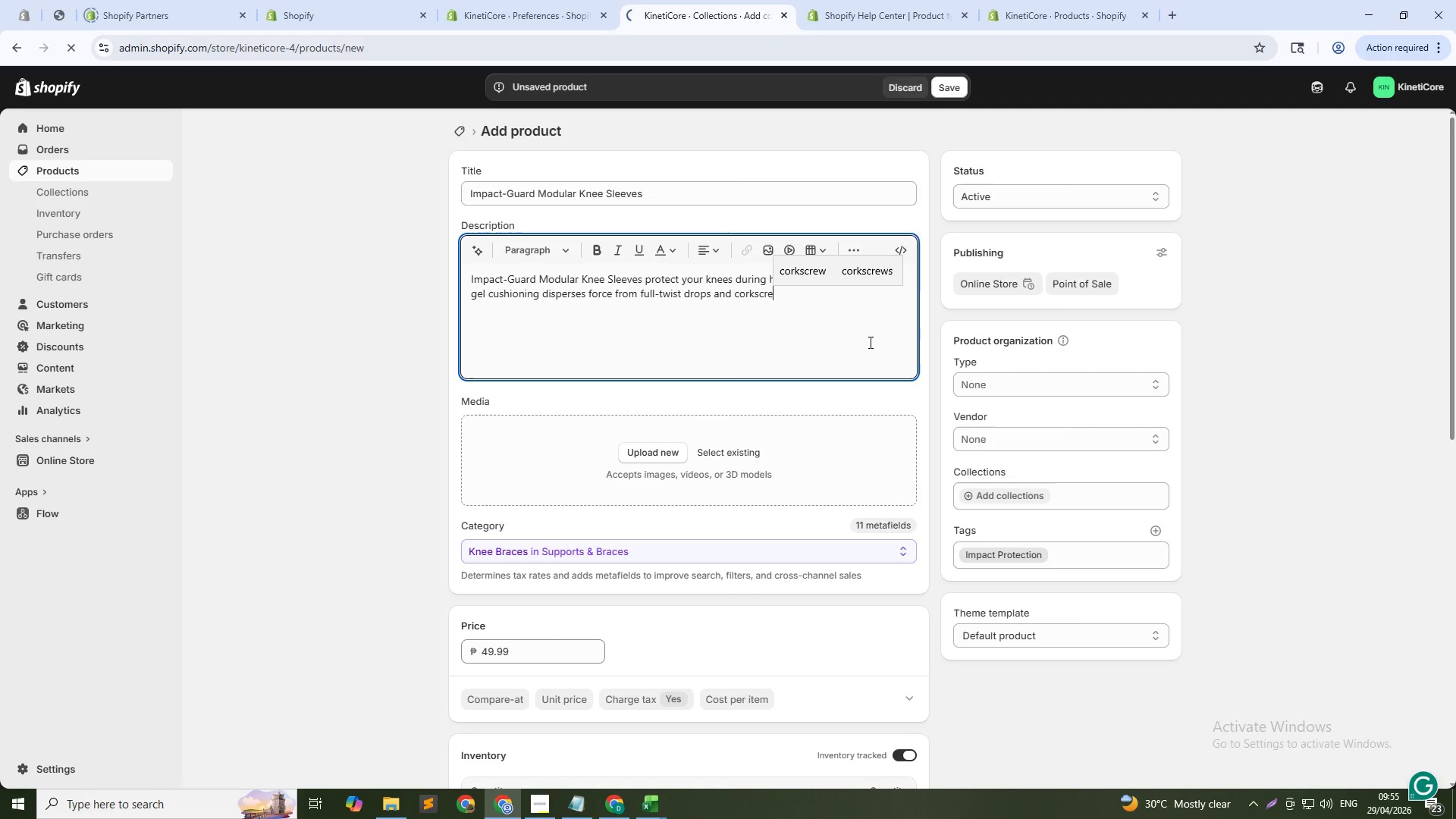 
type(ws. Compression)
 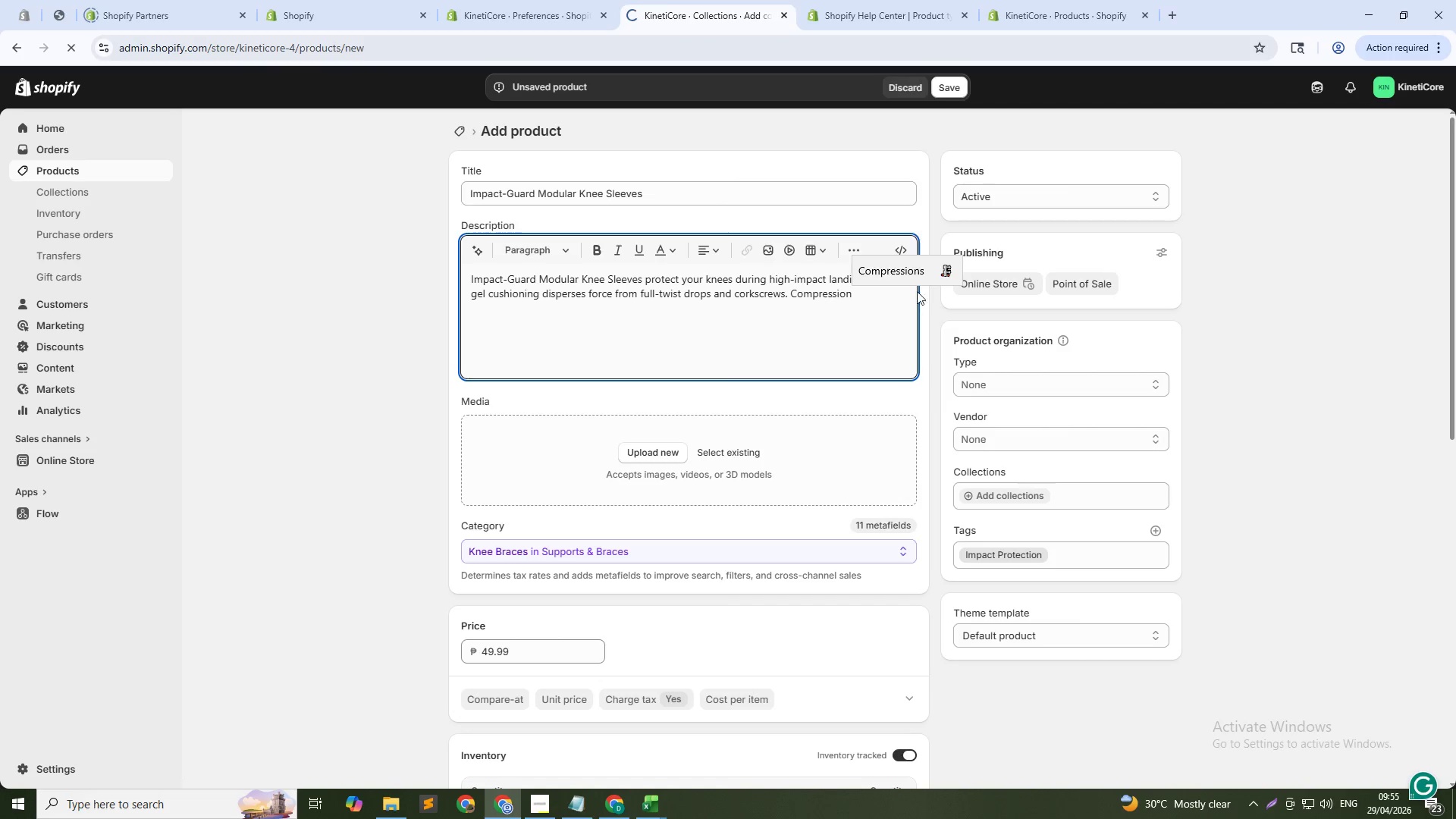 
left_click([902, 268])
 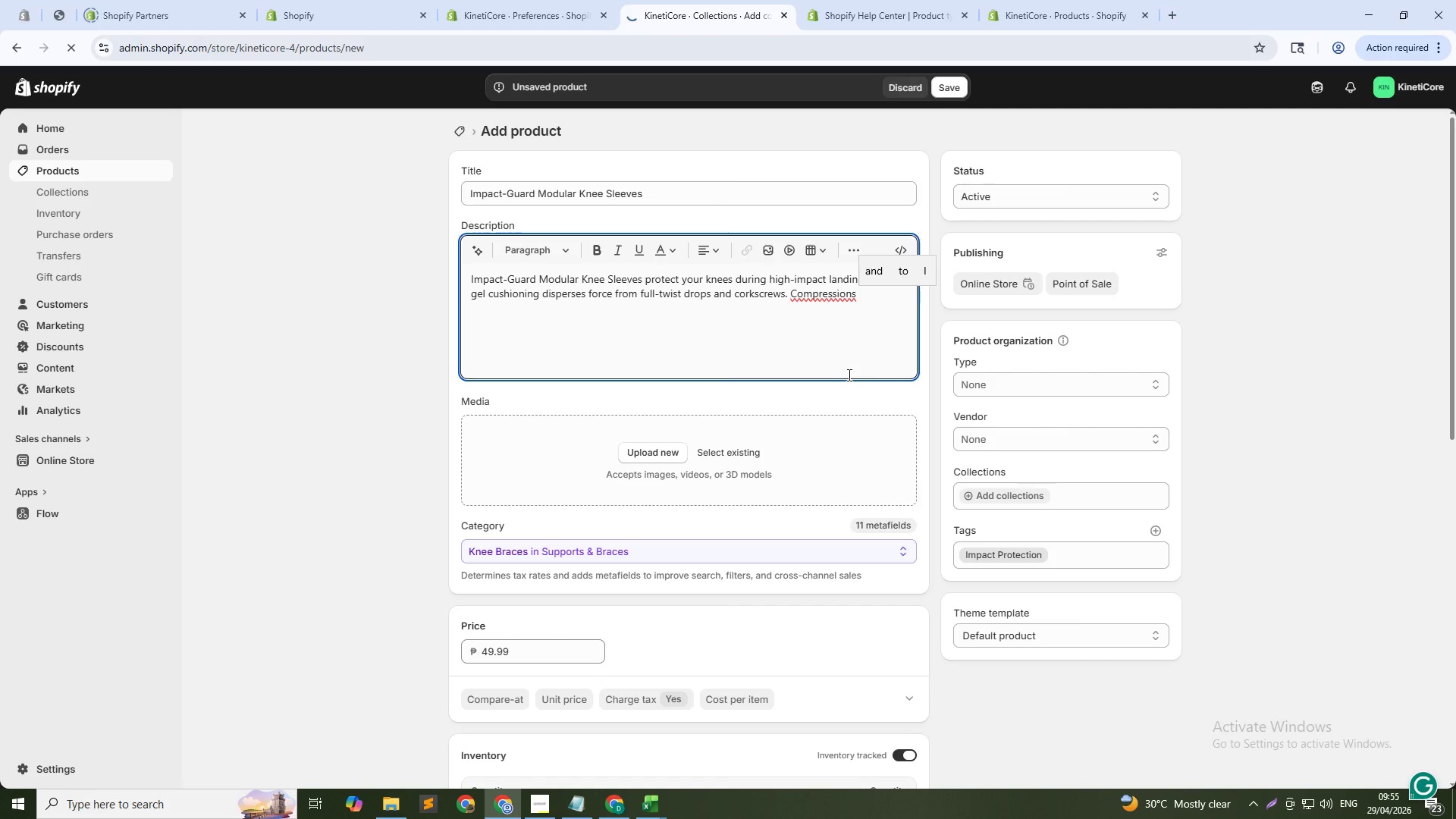 
type(fit stays in place dut)
key(Backspace)
type(ring explosive movemen)
 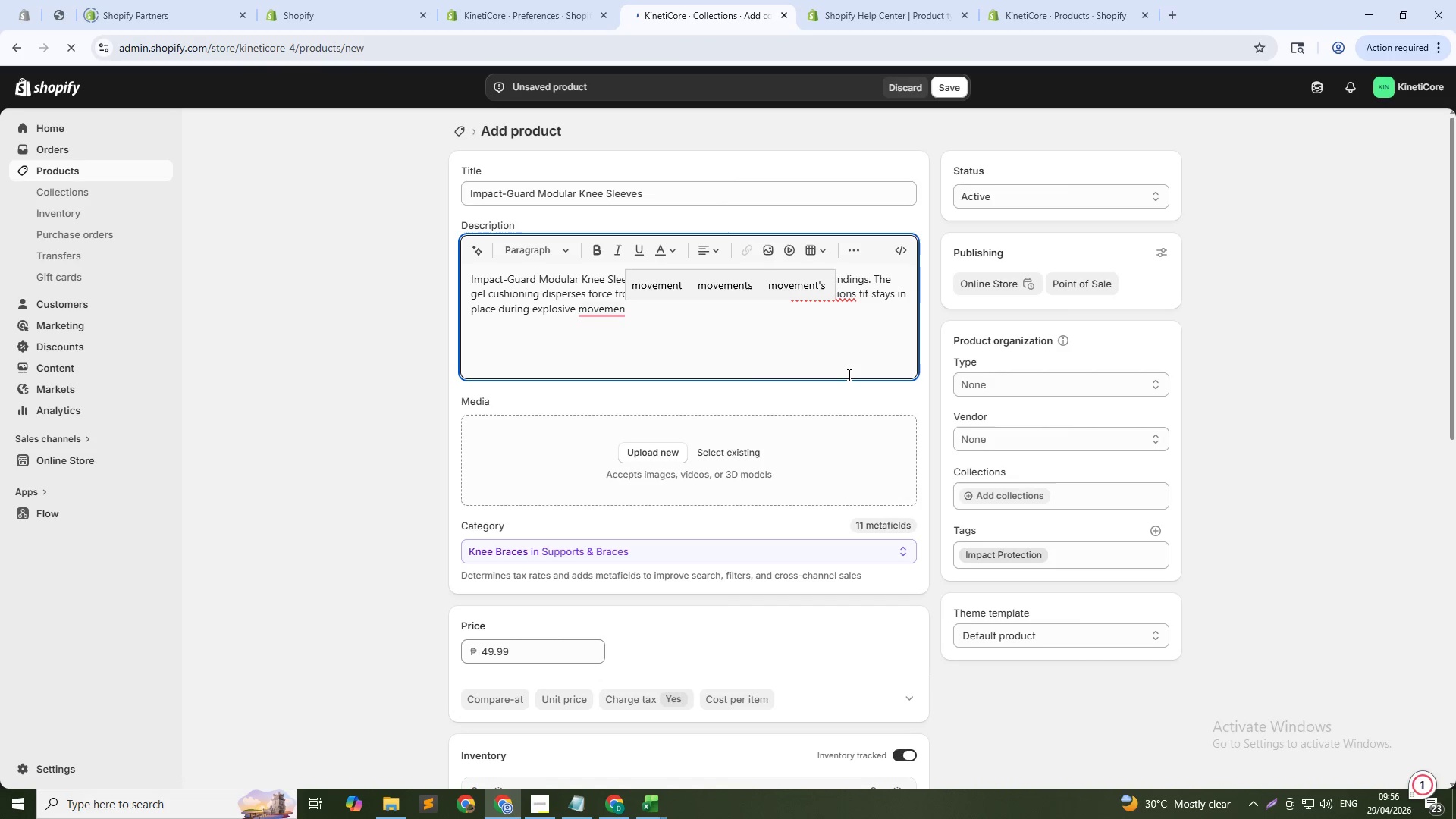 
wait(5.41)
 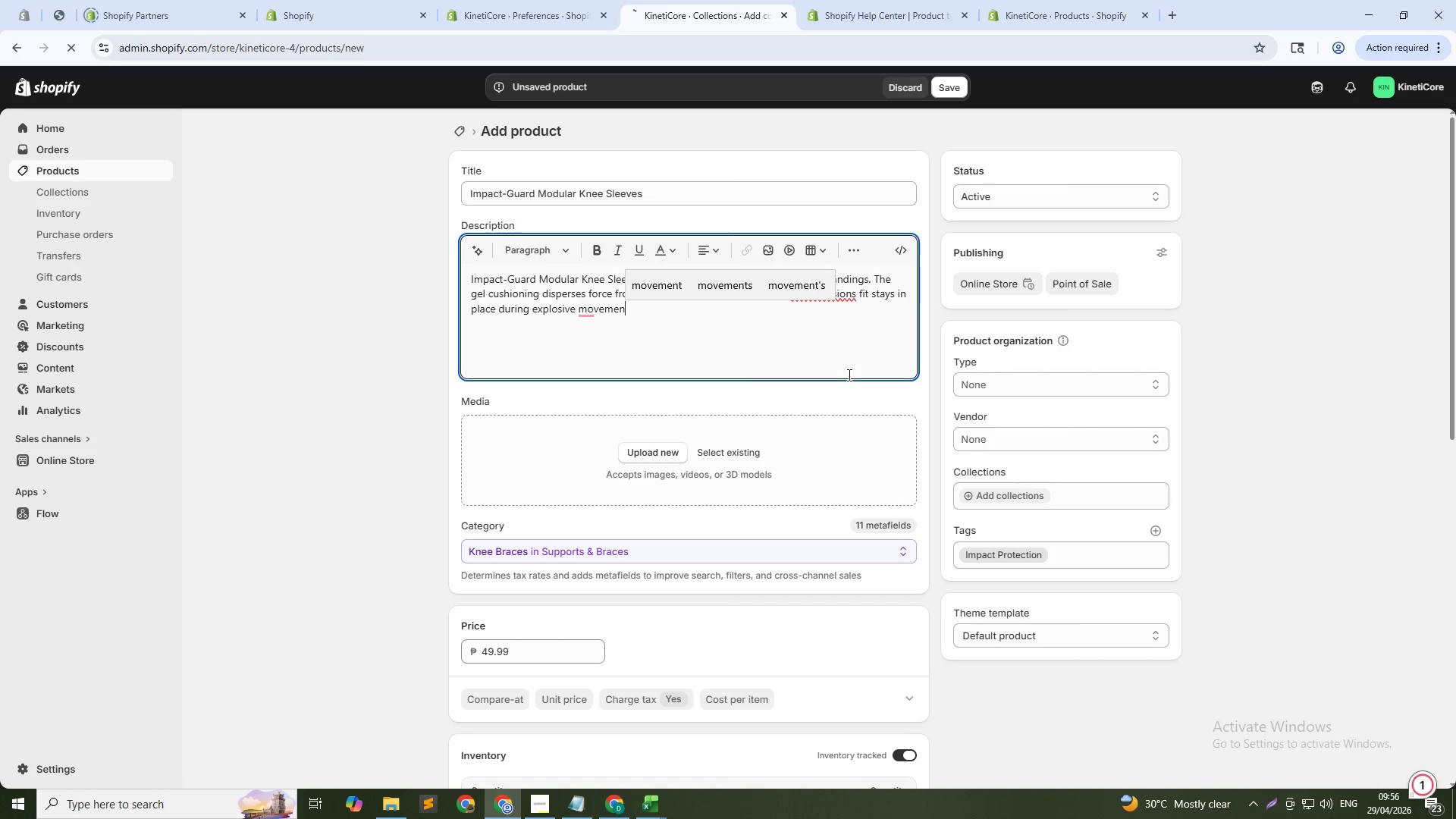 
type(ts. )
 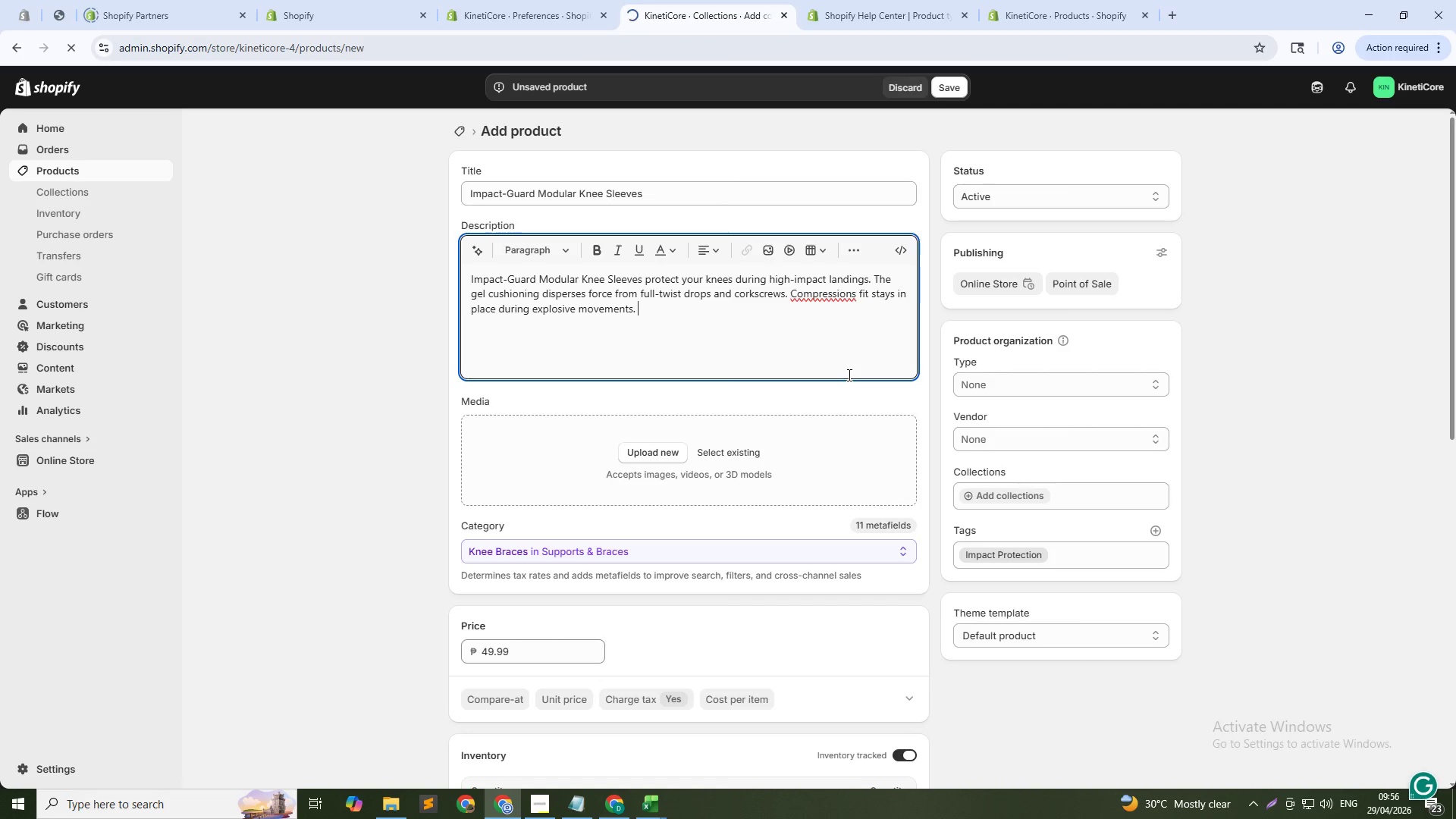 
wait(9.38)
 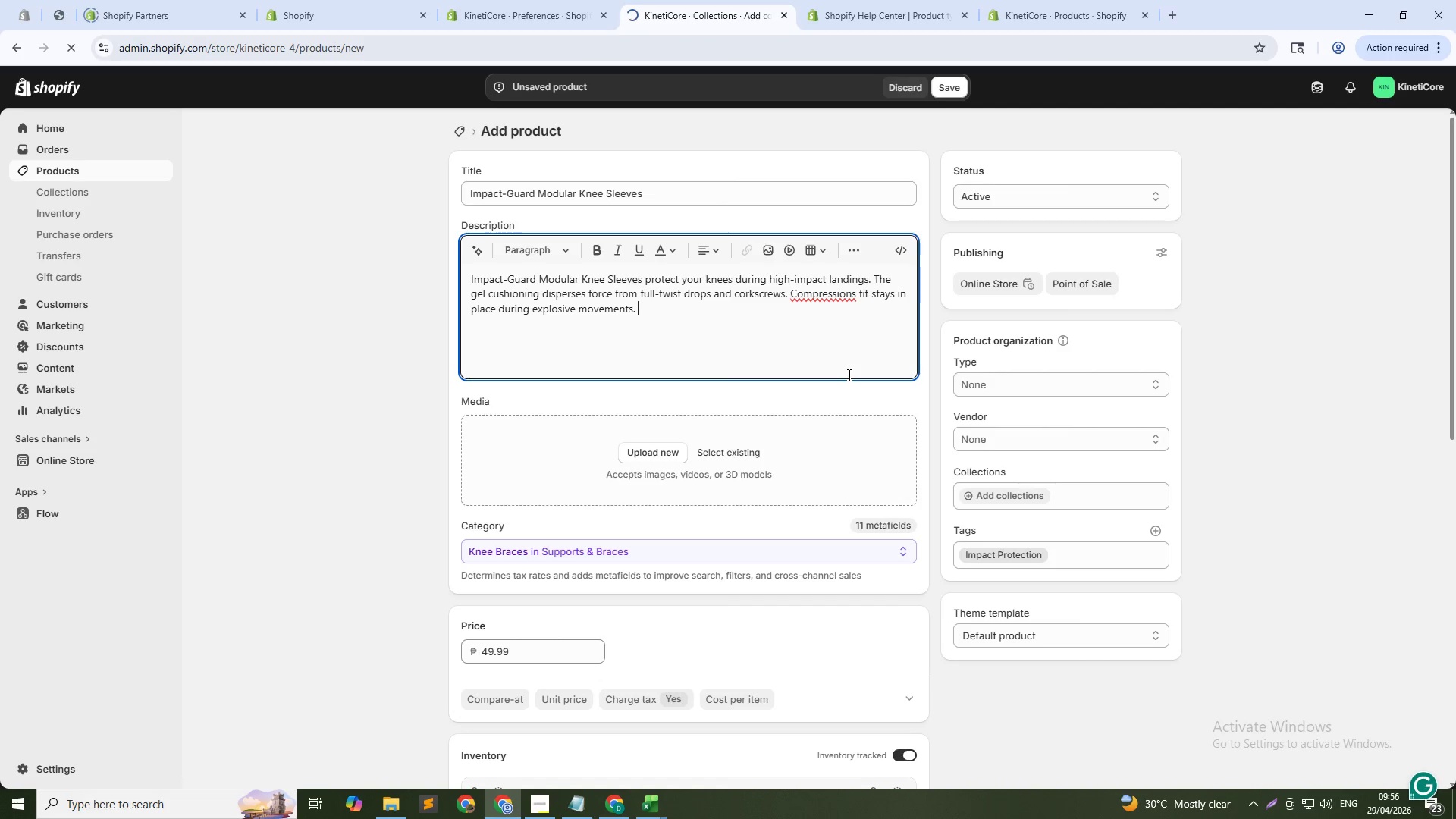 
type(Bresth)
key(Backspace)
key(Backspace)
key(Backspace)
type(athable fabric prevents overheating during long training sessio)
 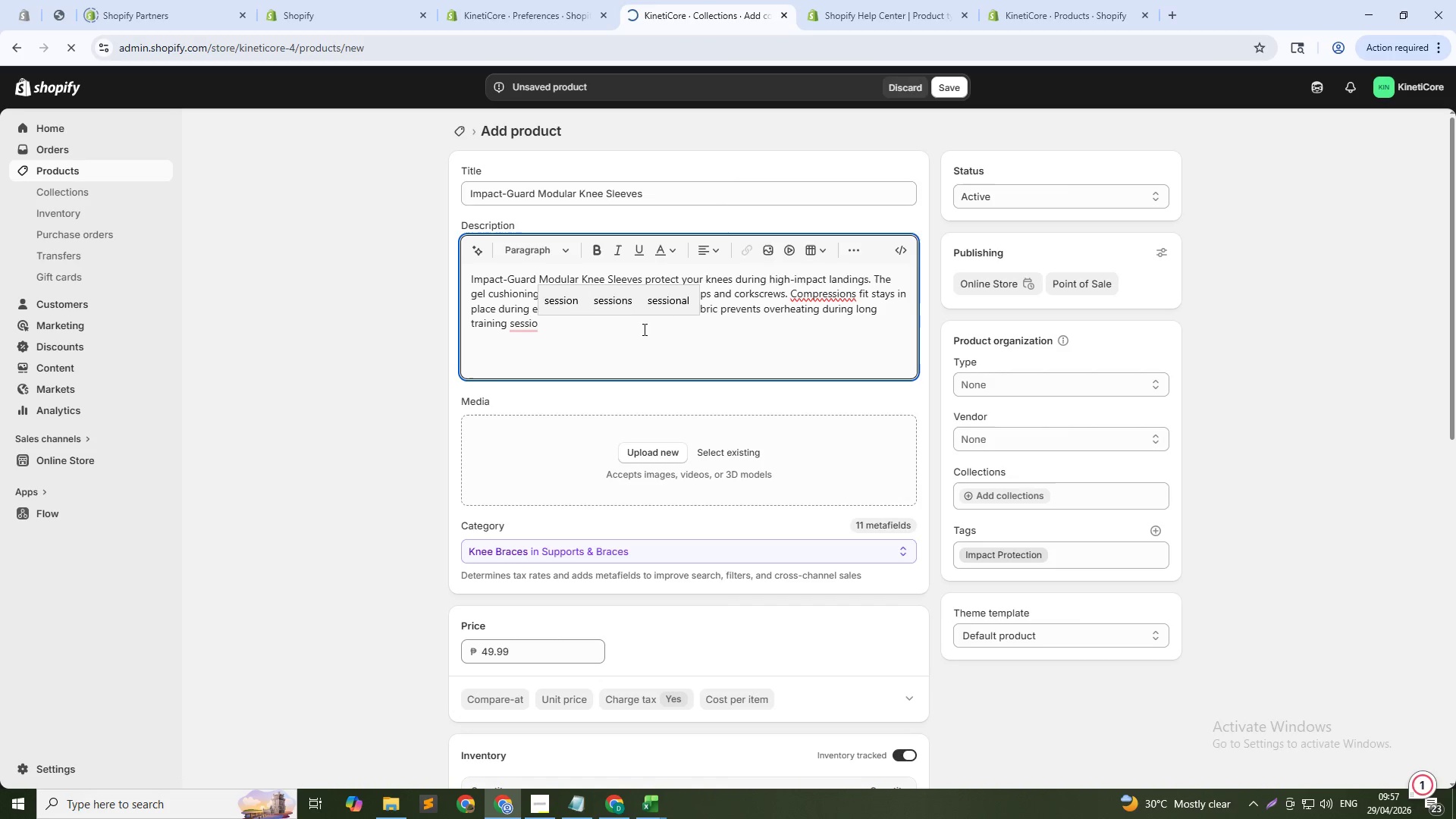 
left_click([613, 303])
 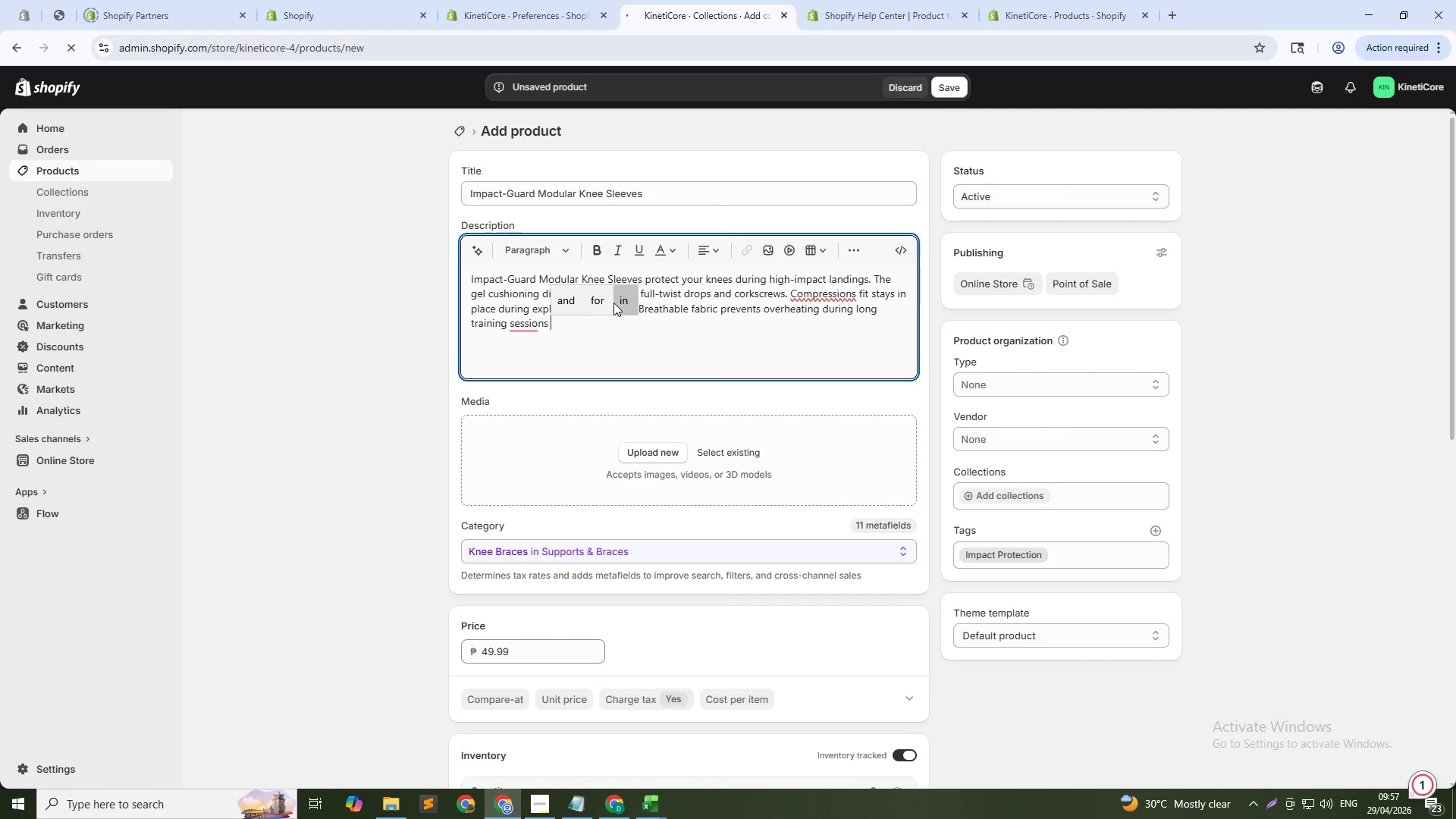 
key(Backspace)
type(. Modular design lets you add extra padding for competition )
 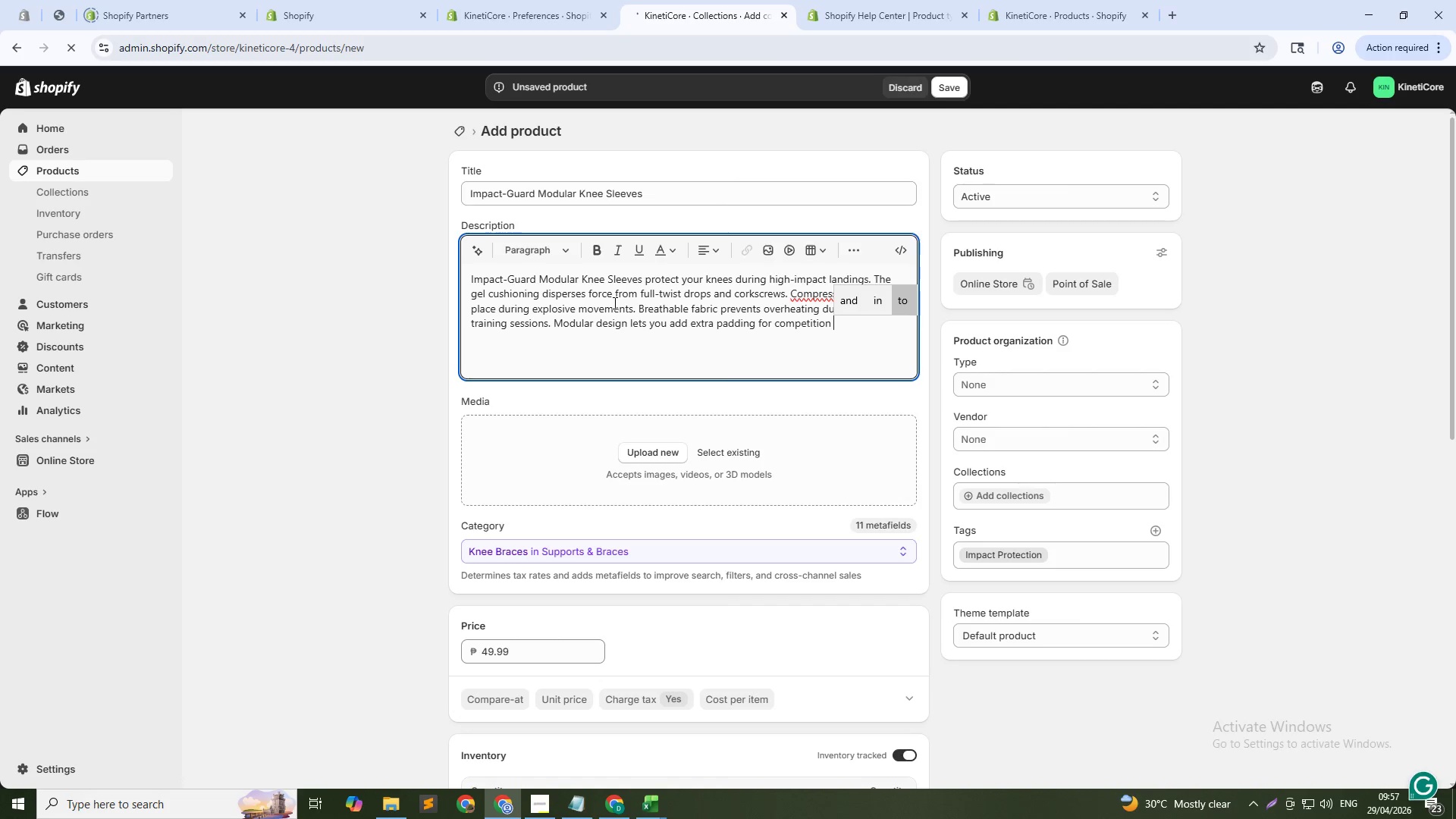 
type(days. Built for trai)
 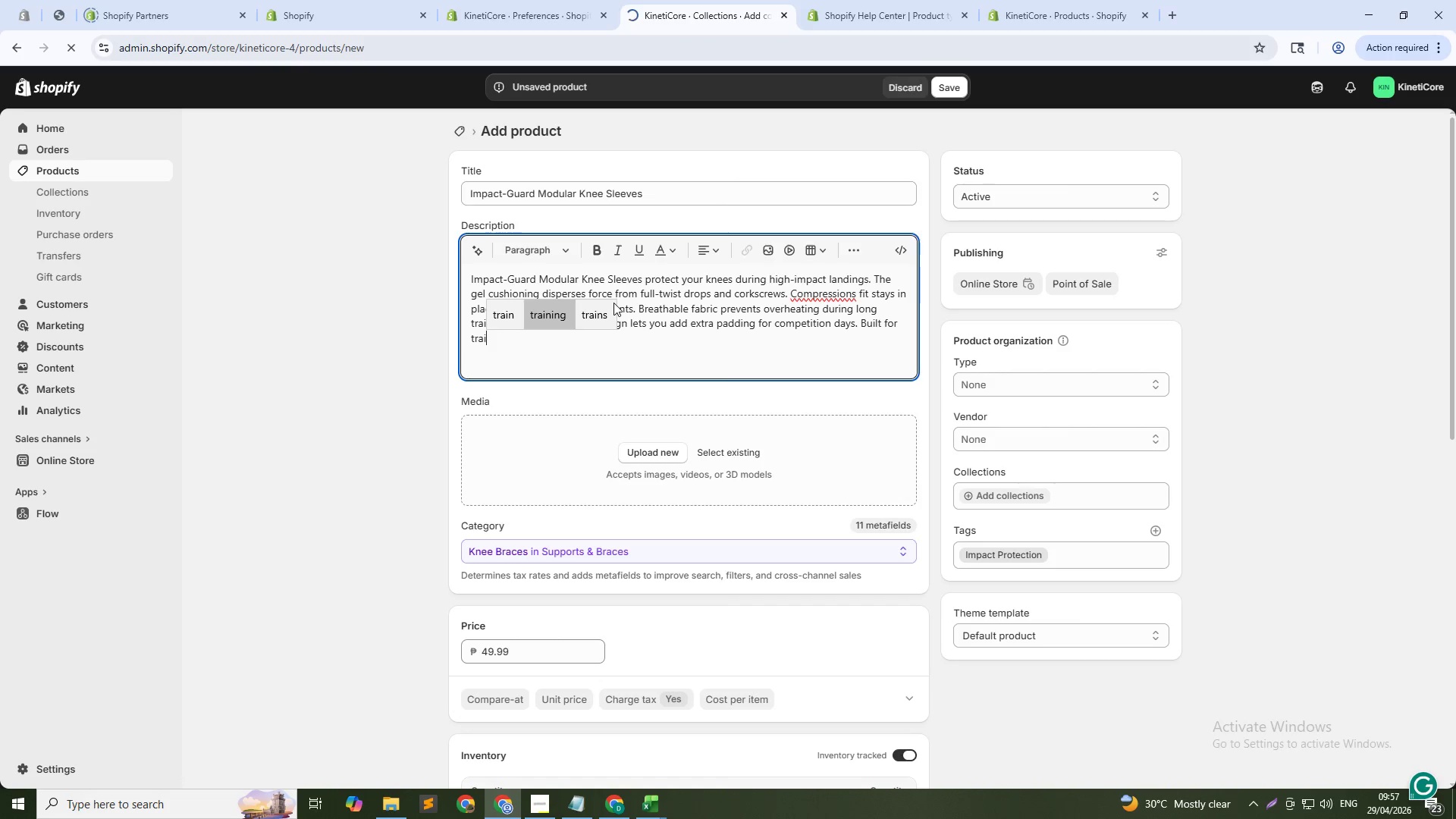 
key(Backspace)
key(Backspace)
type(ici)
key(Backspace)
type(king.)
 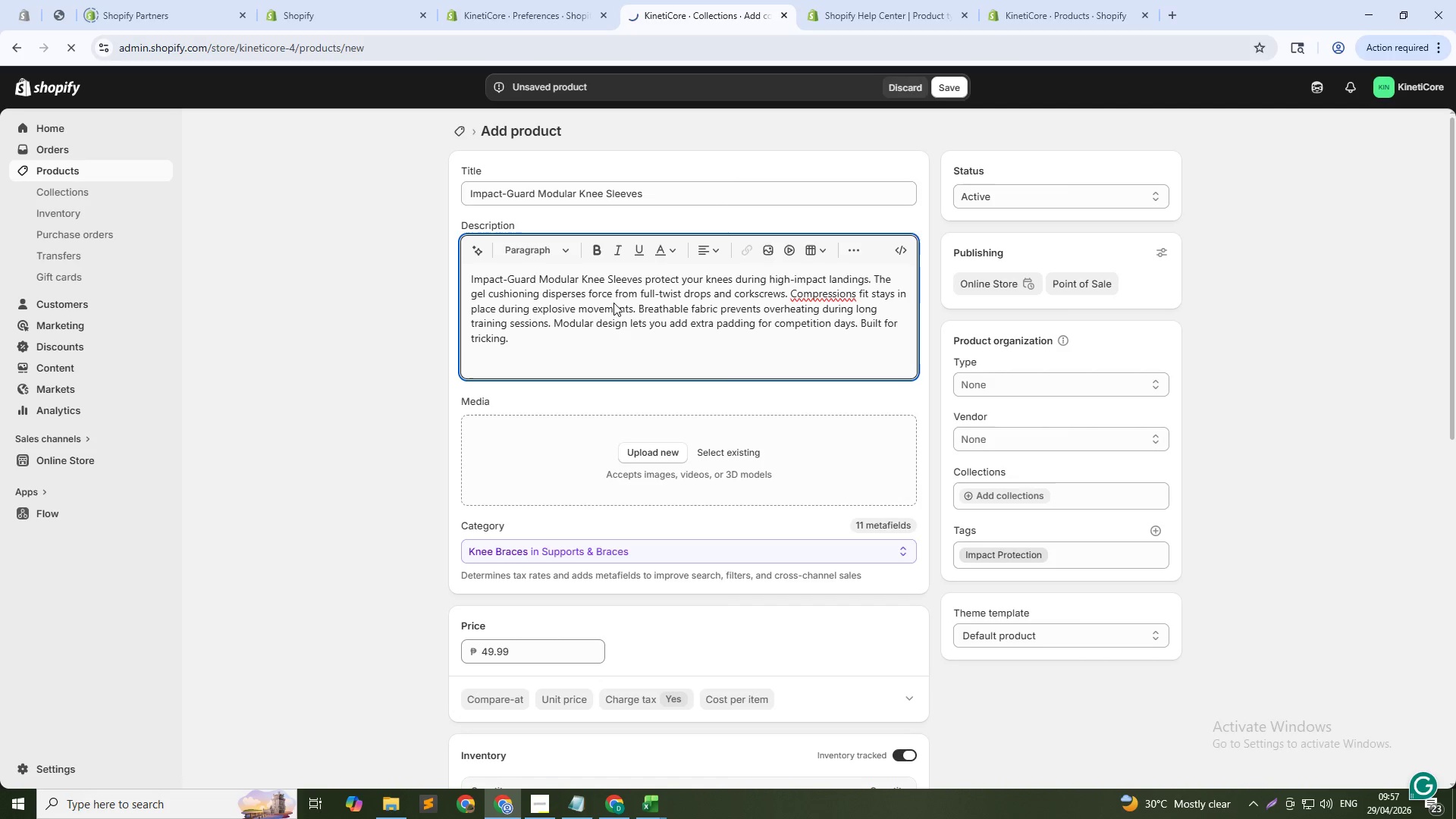 
key(Control+ControlLeft)
 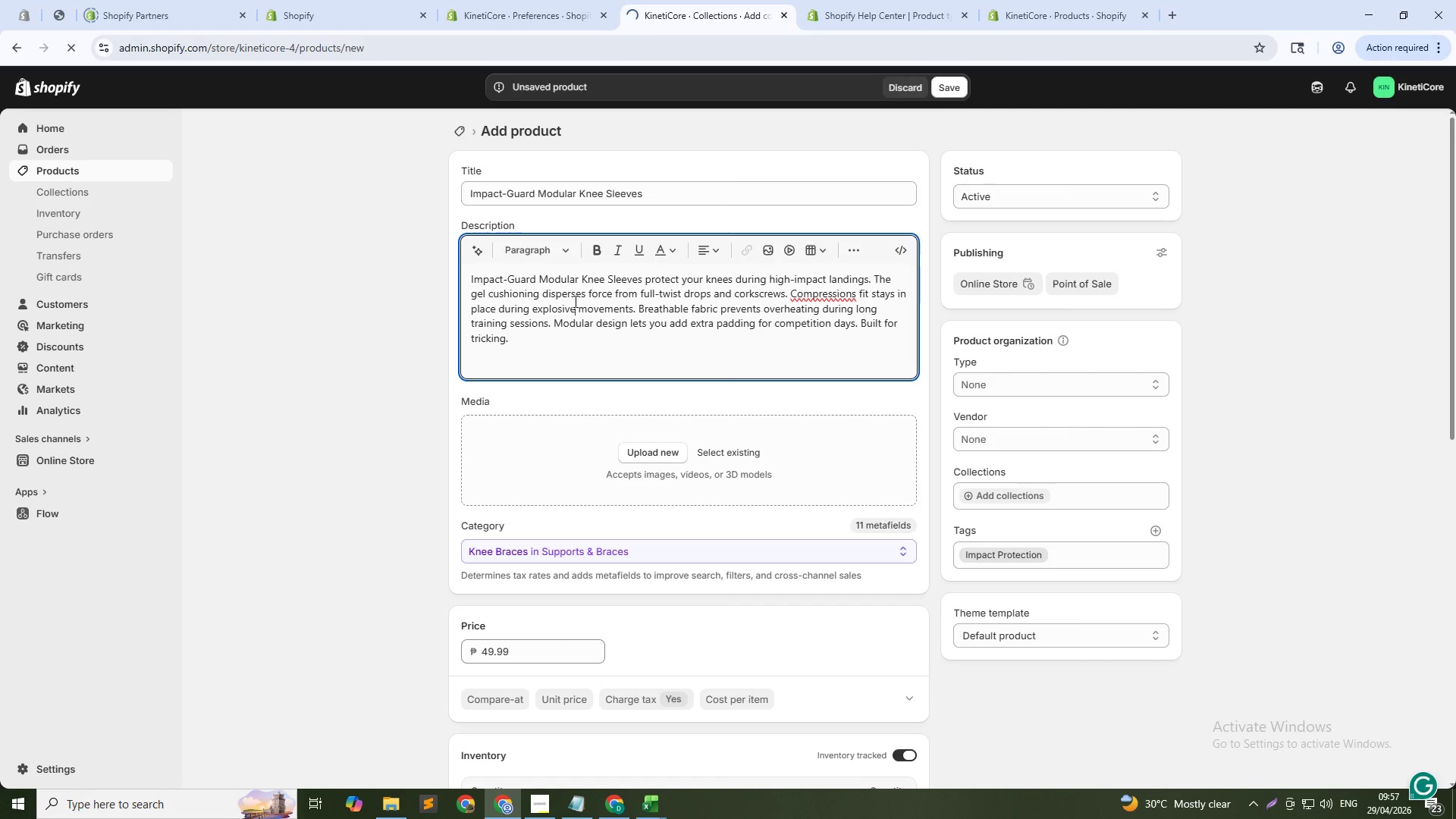 
hold_key(key=ControlLeft, duration=0.33)
 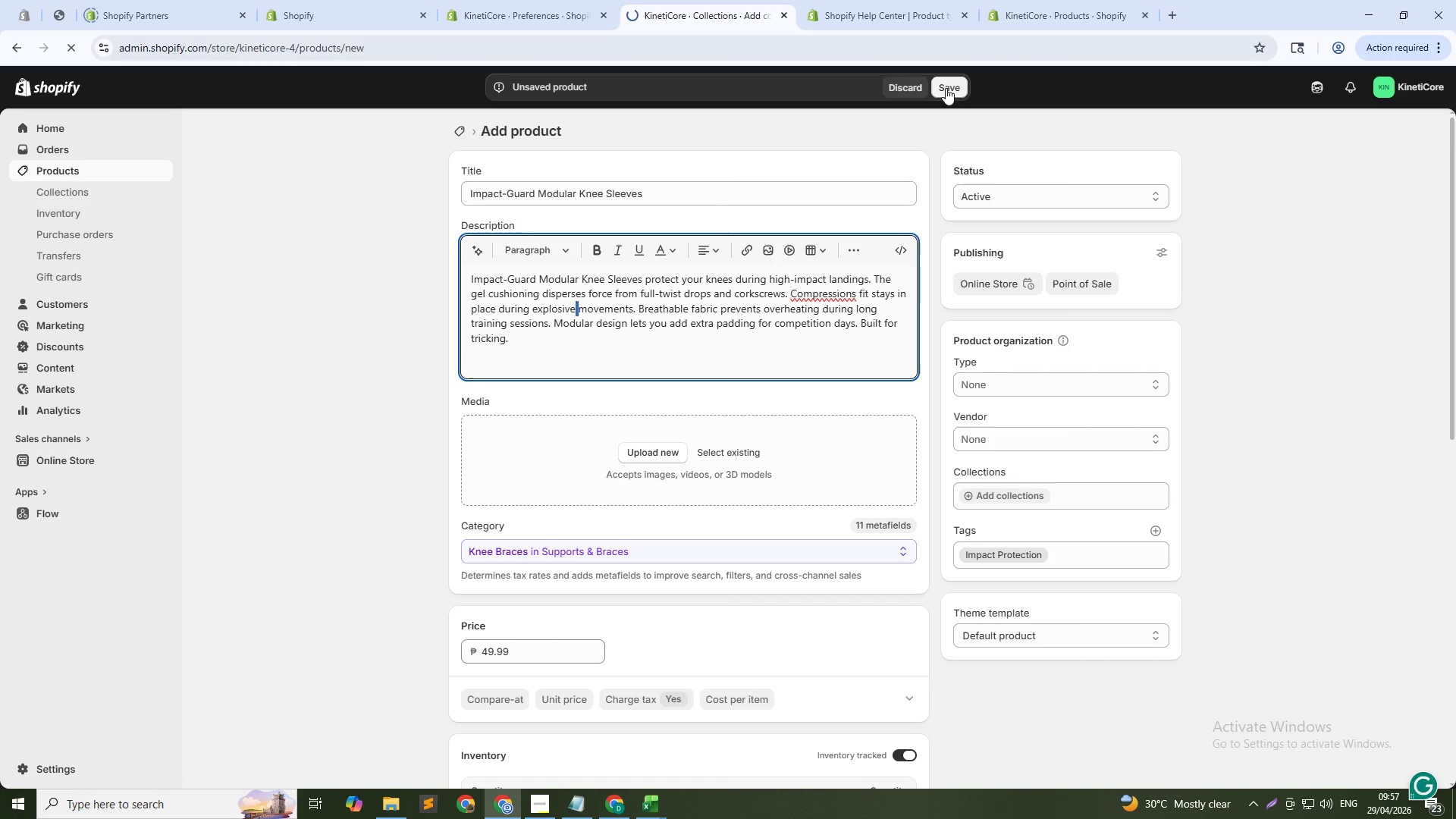 
left_click([946, 88])
 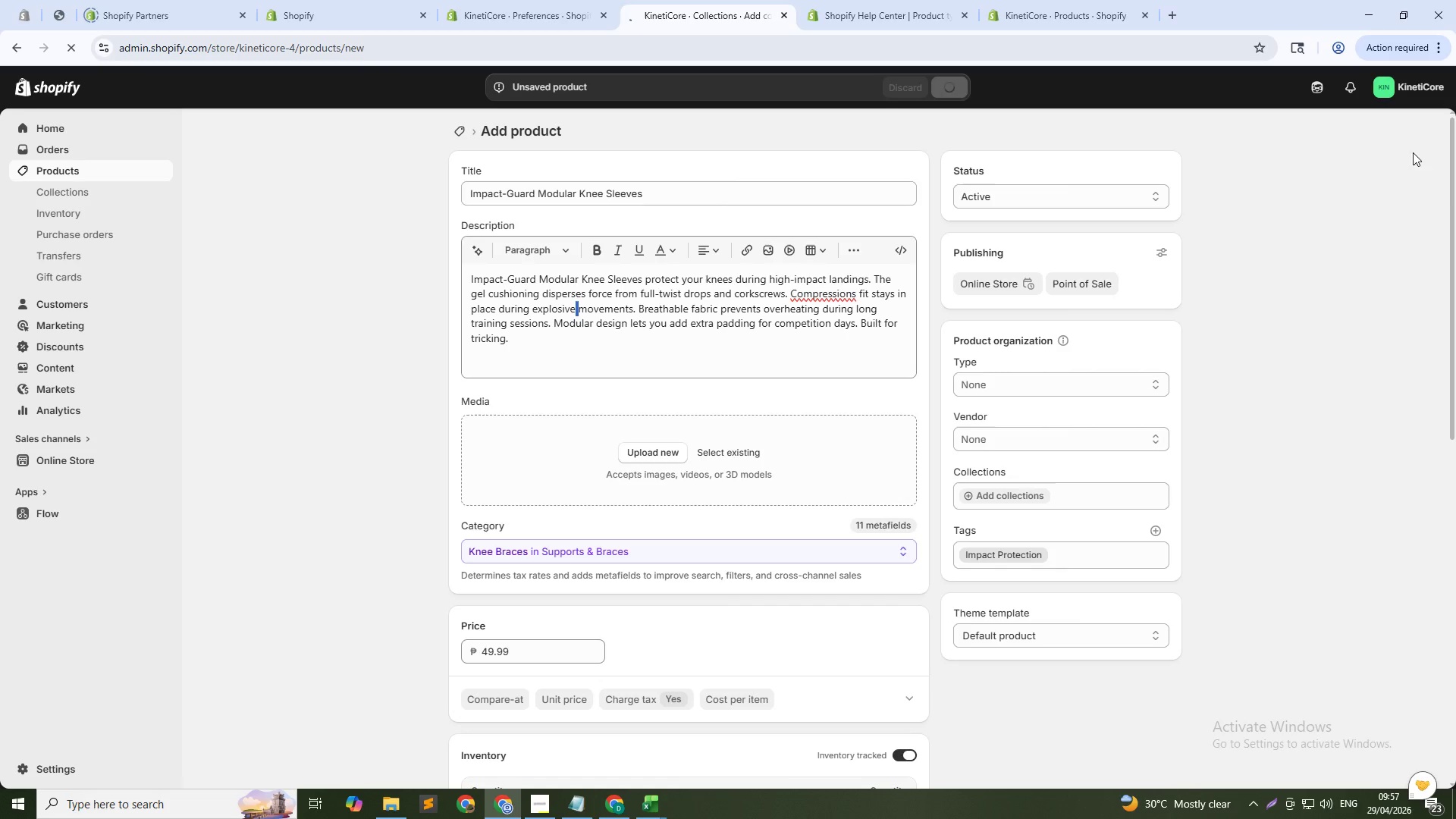 
key(Alt+Tab)
 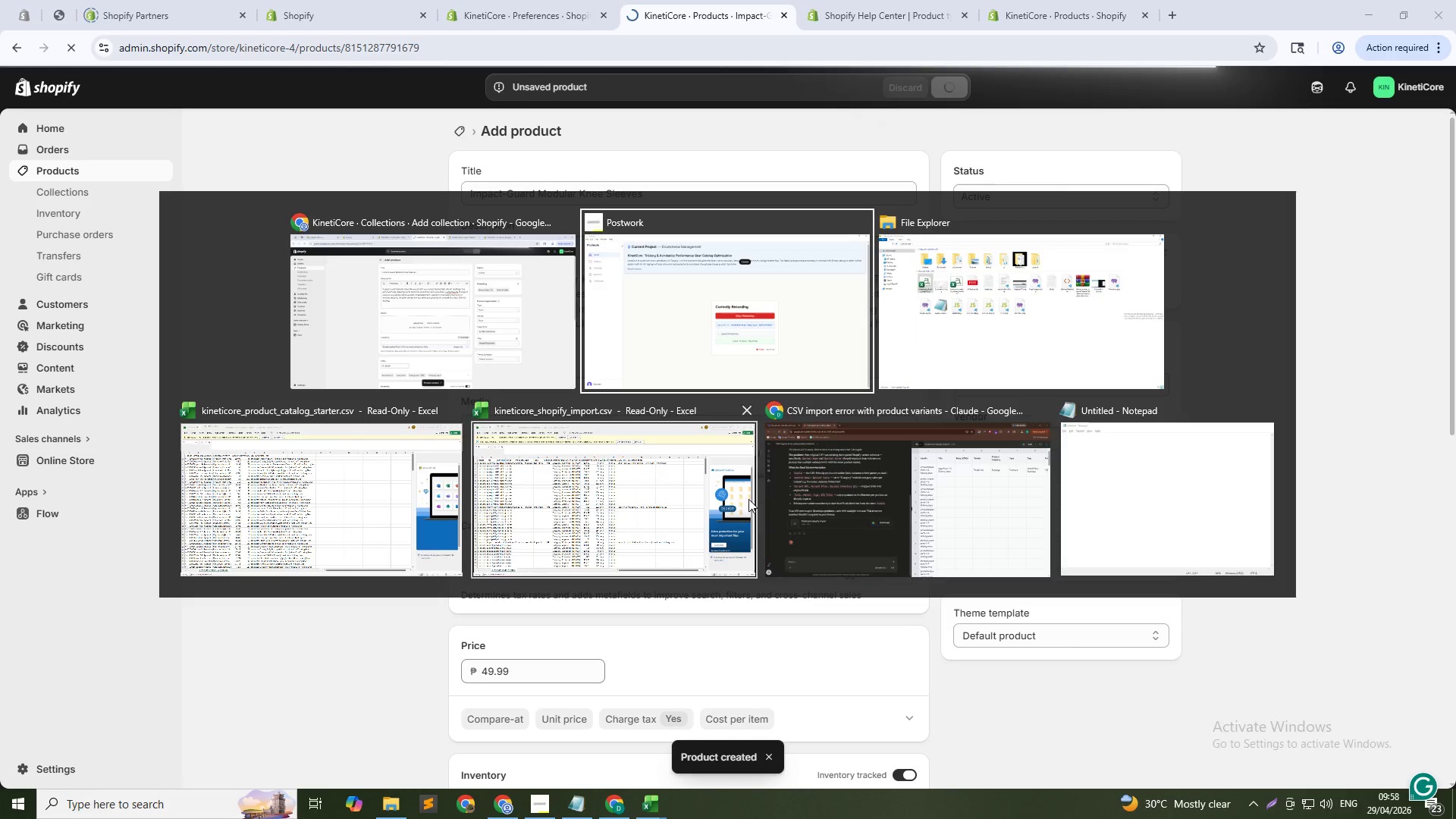 
left_click([836, 503])
 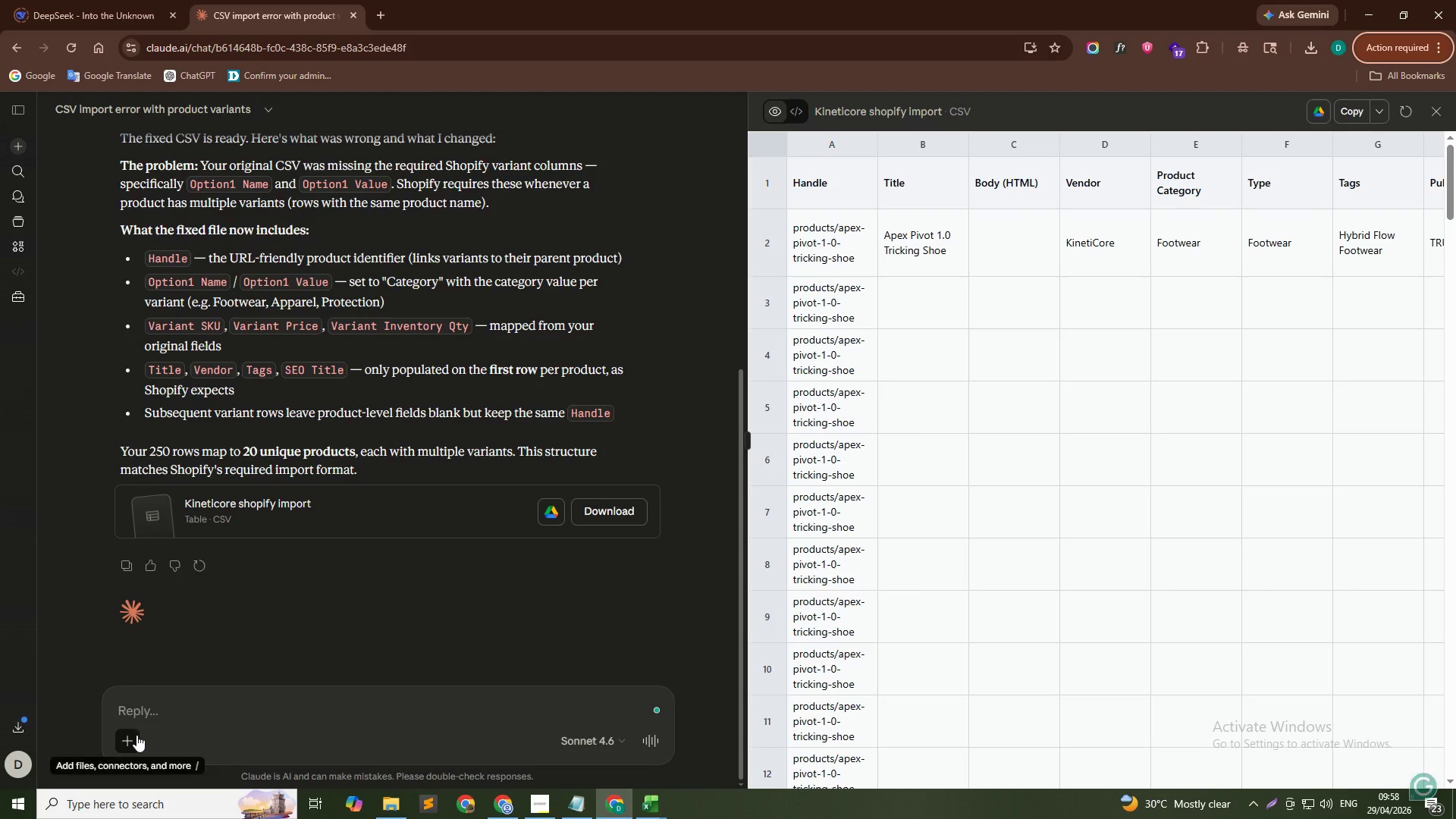 
left_click([130, 741])
 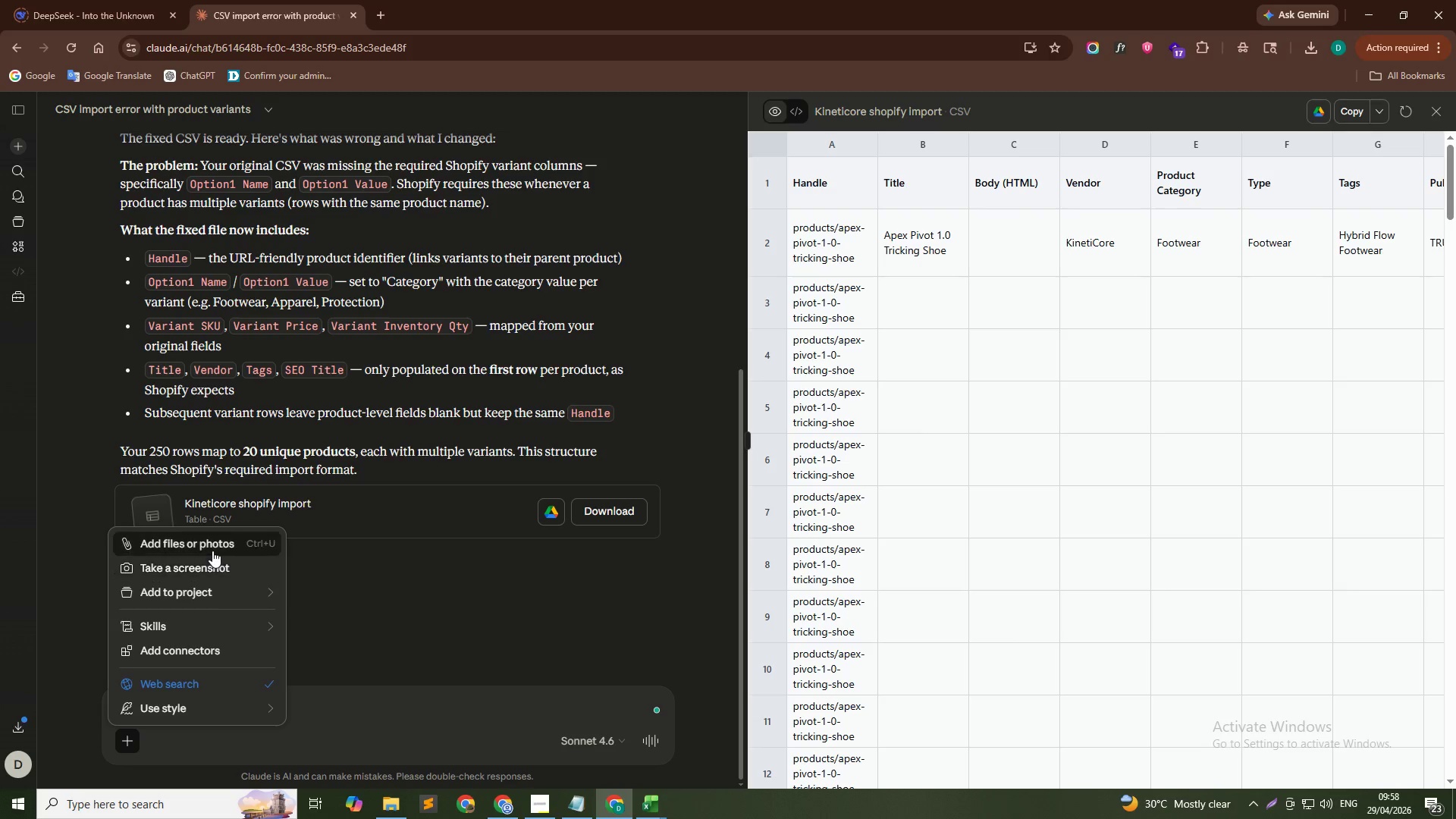 
left_click([211, 550])
 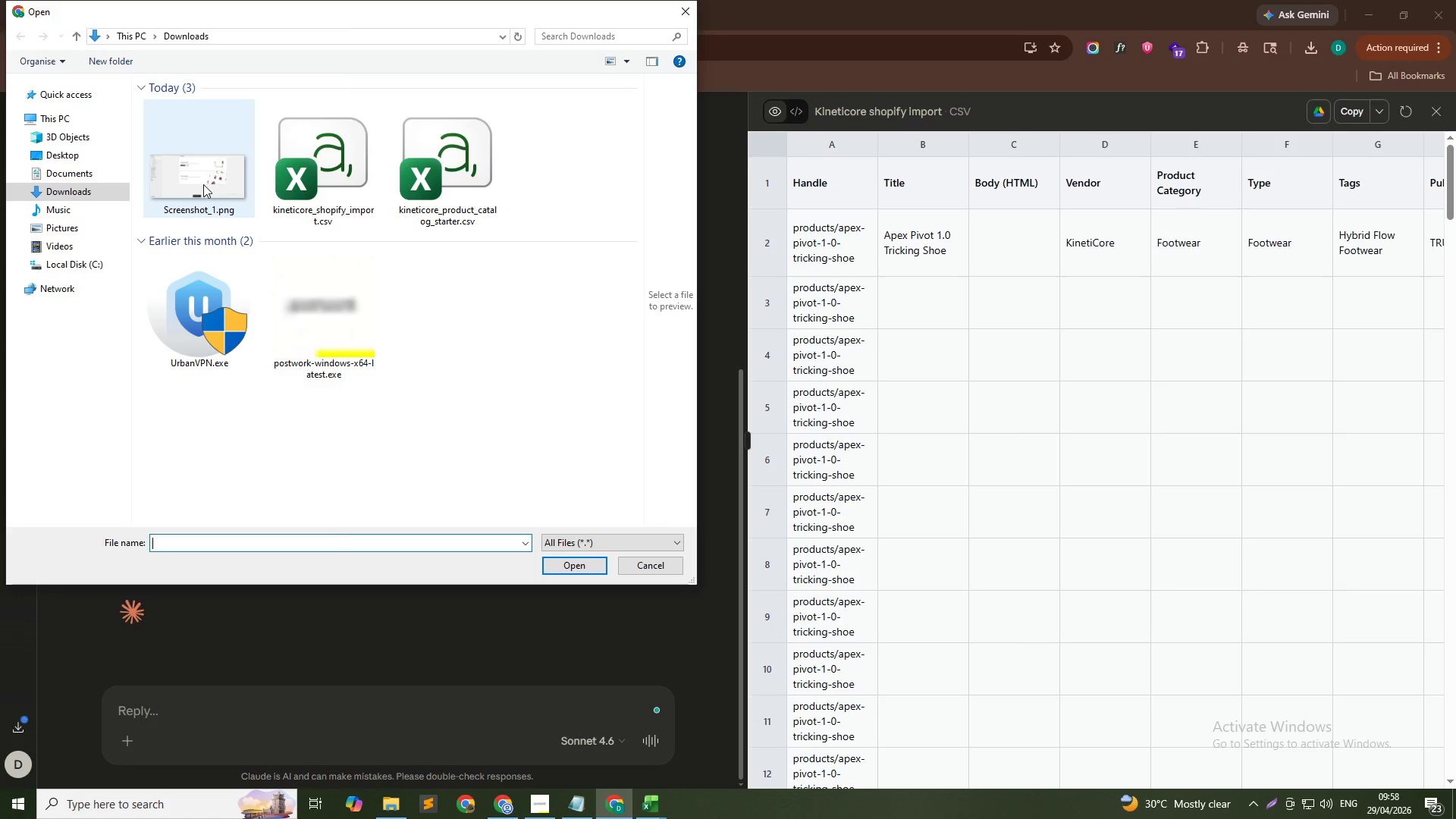 
left_click([307, 174])
 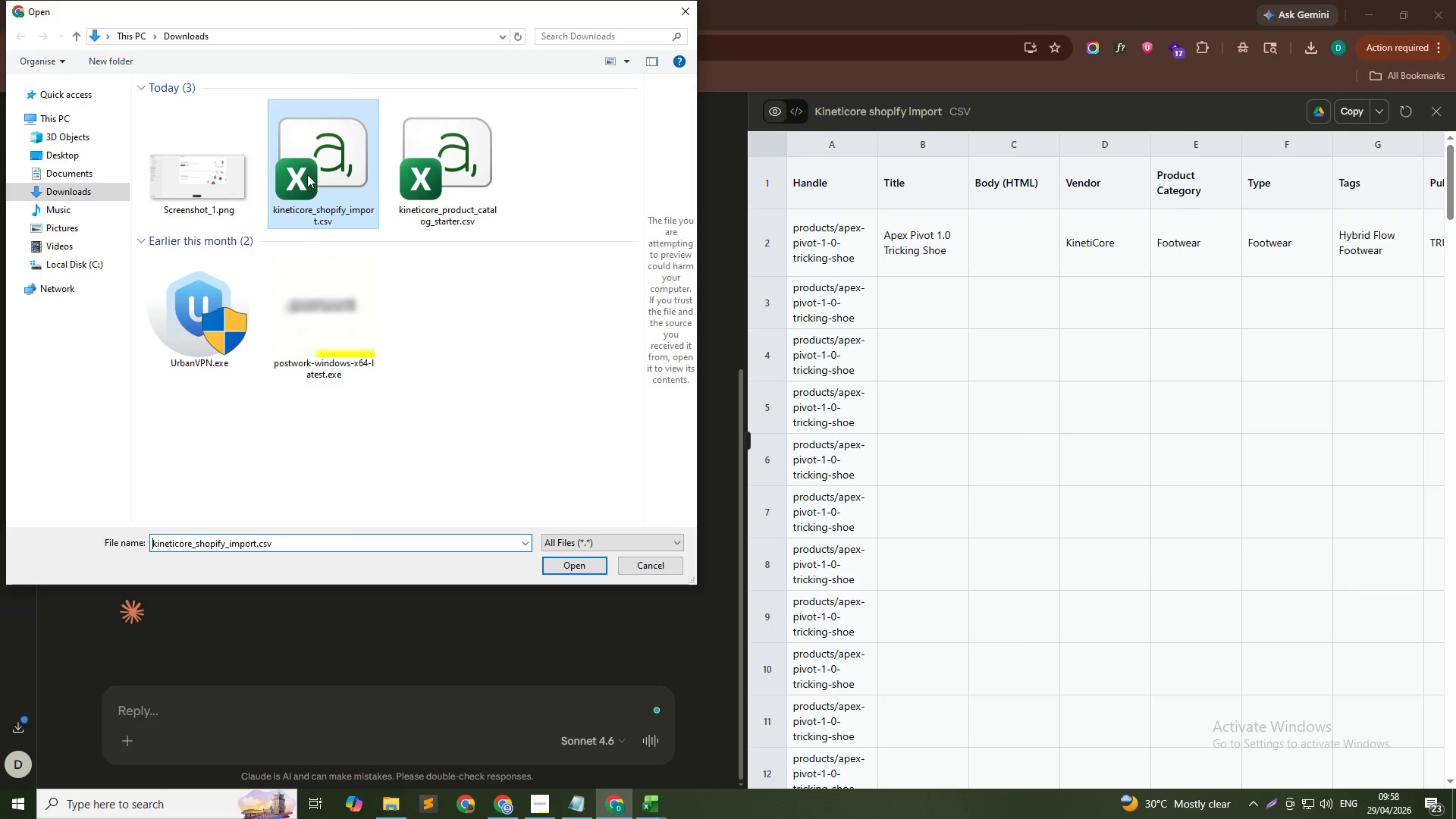 
key(NumpadEnter)
 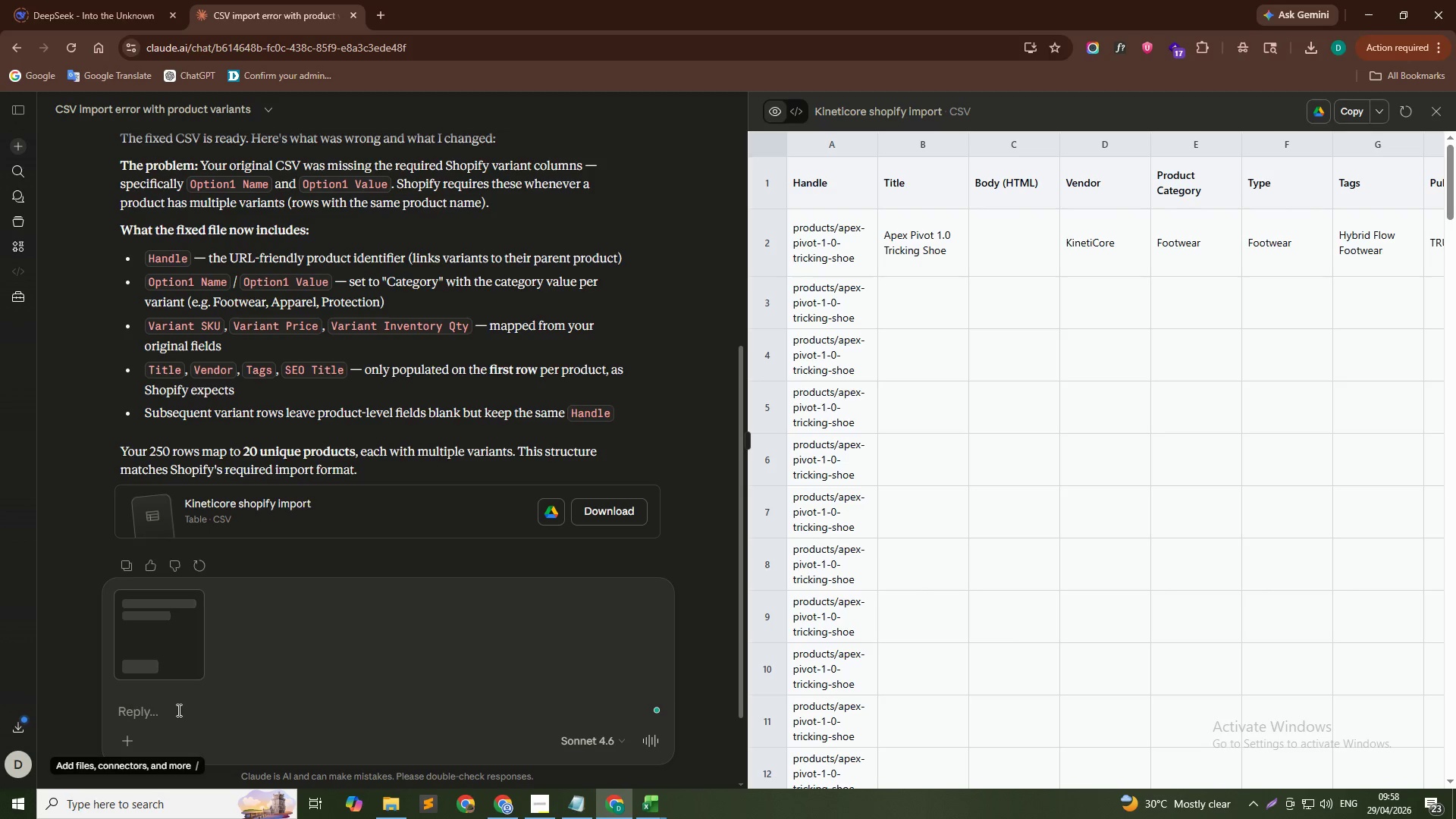 
left_click([143, 730])
 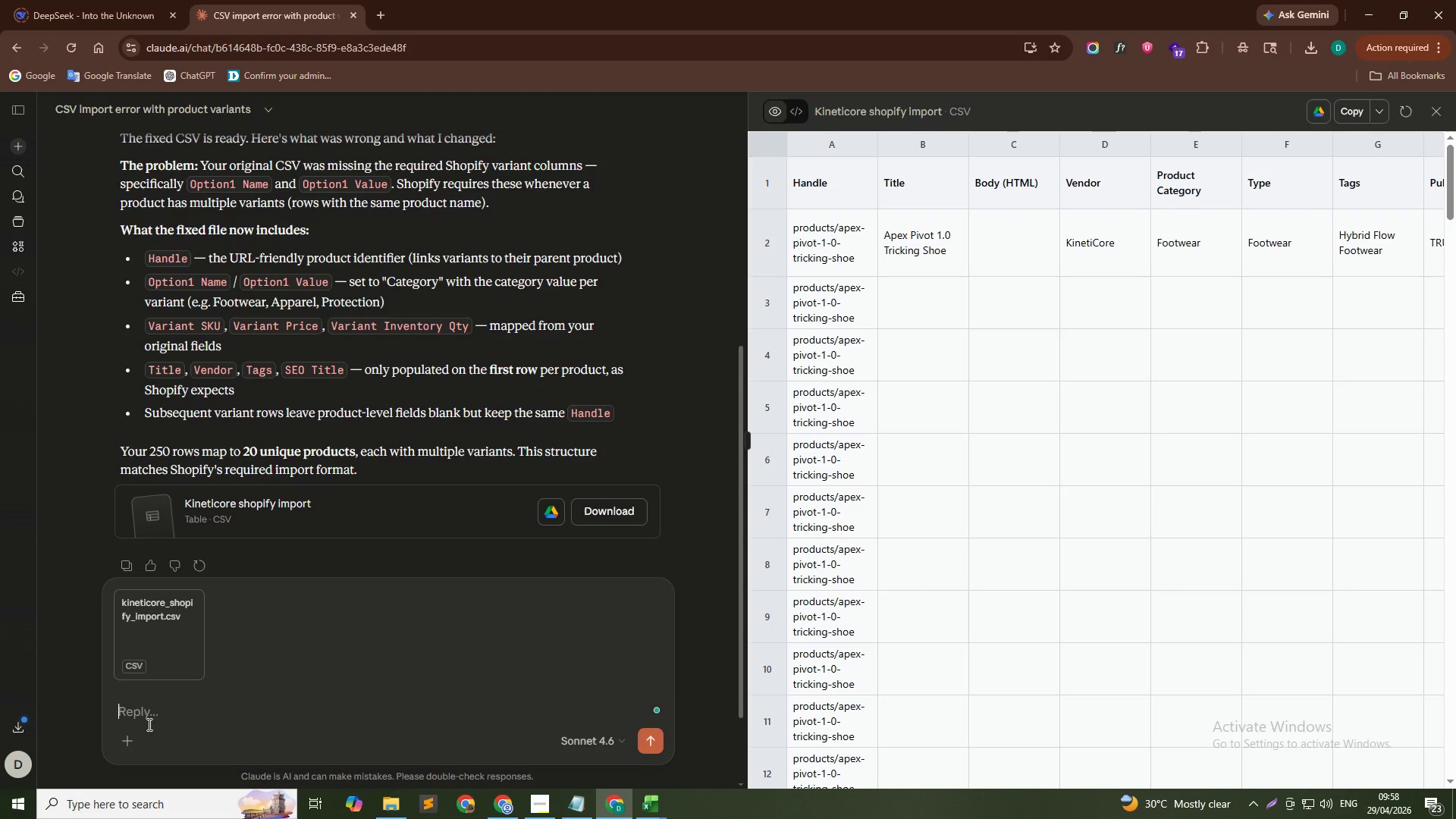 
type(CSV file in not importing properly. SOmetimes it imports )
key(Backspace)
type(, but not all products showing. What could be the t)
key(Backspace)
type(reason? can you fix the issue and regenrate the file for me?)
key(Tab)
 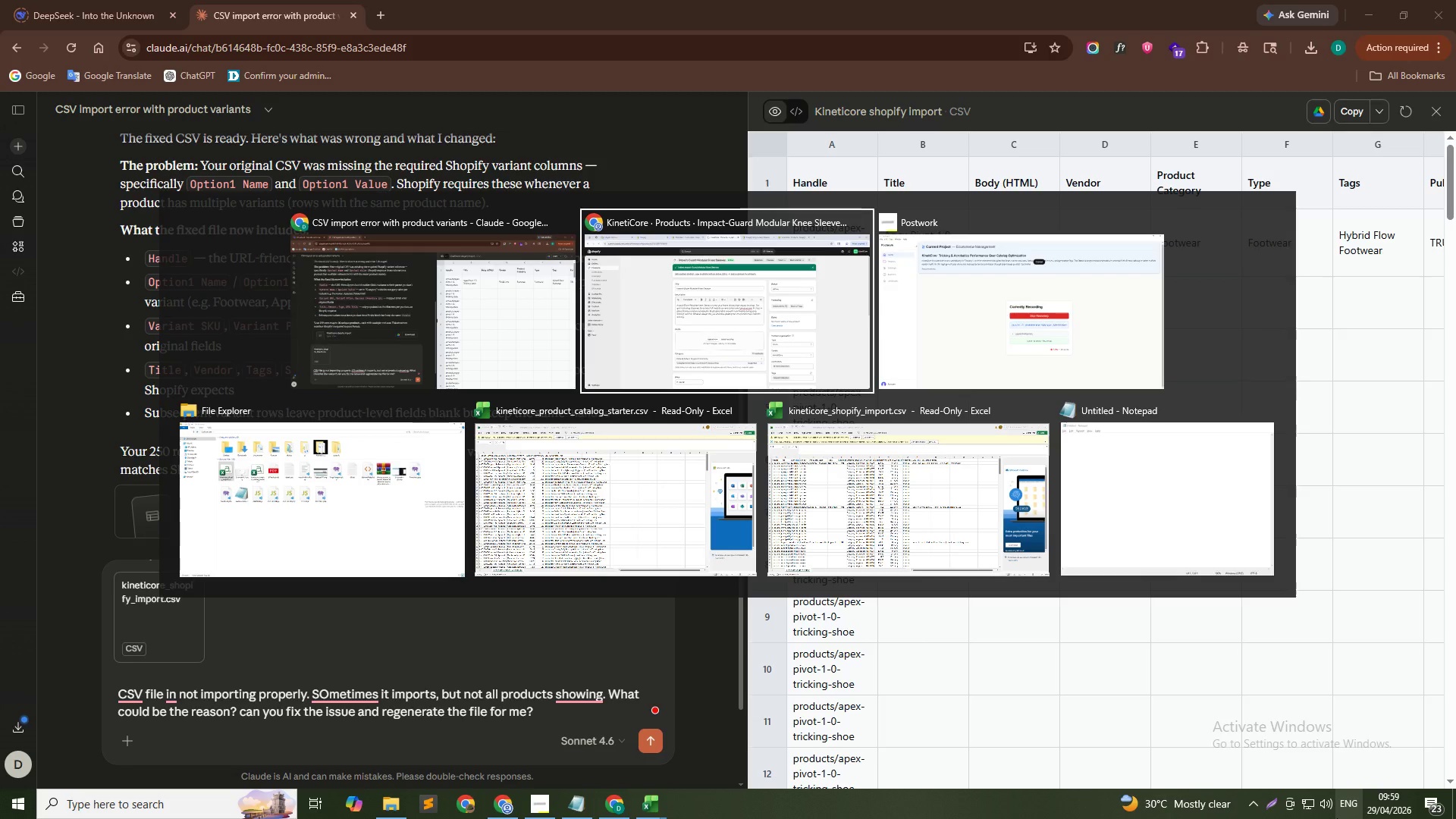 
 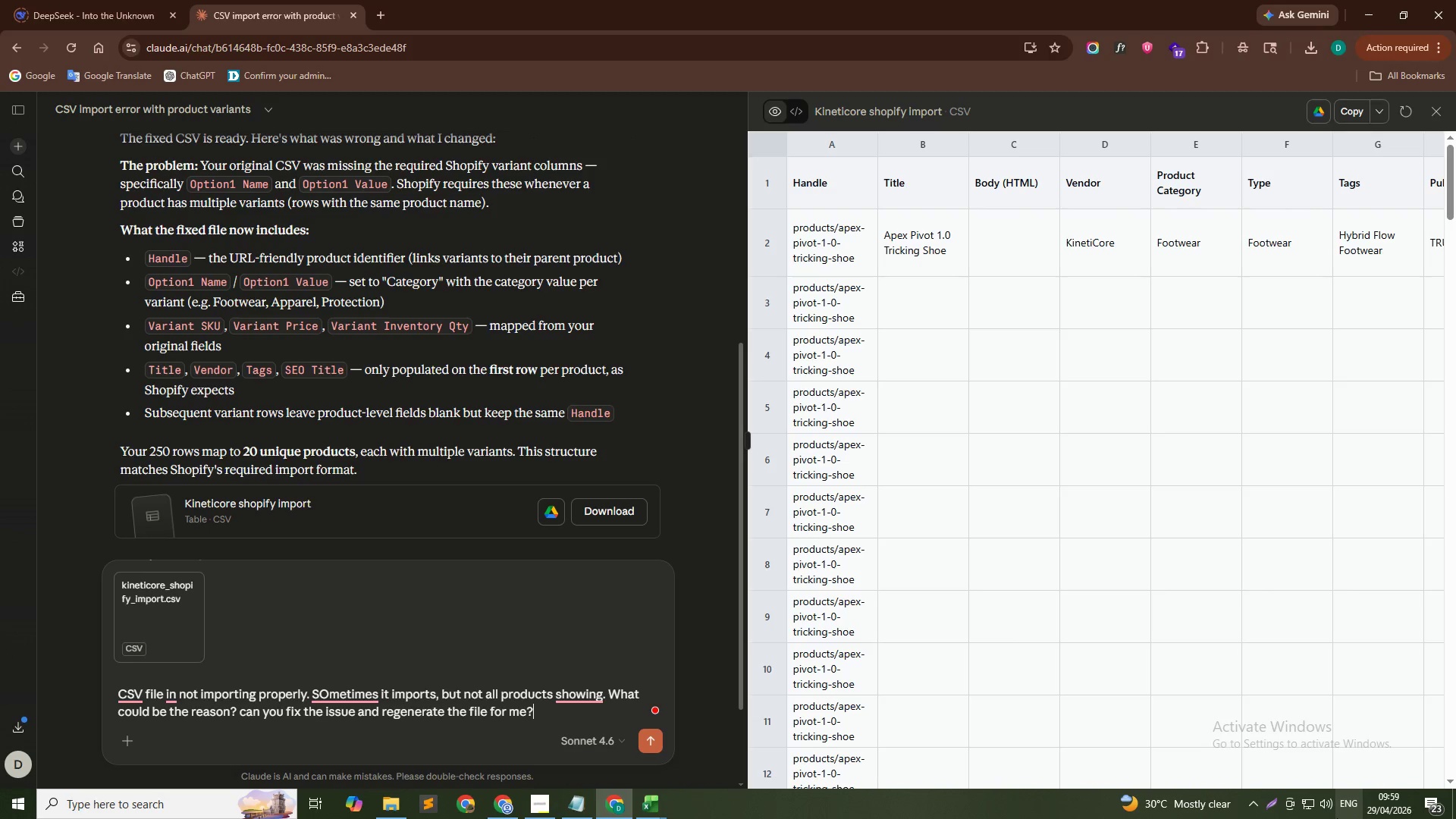 
hold_key(key=AltLeft, duration=0.89)
 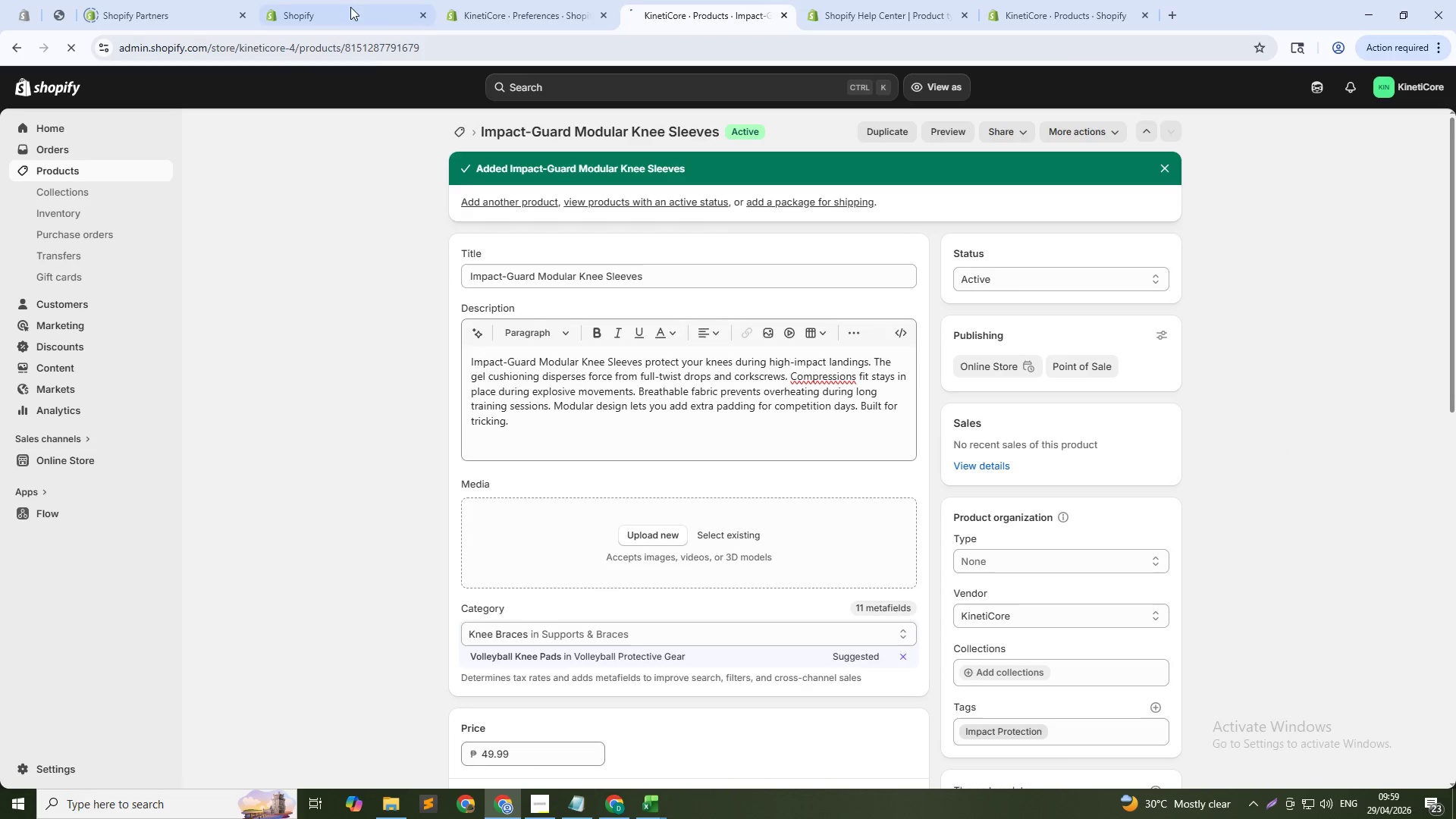 
hold_key(key=ControlLeft, duration=0.61)
 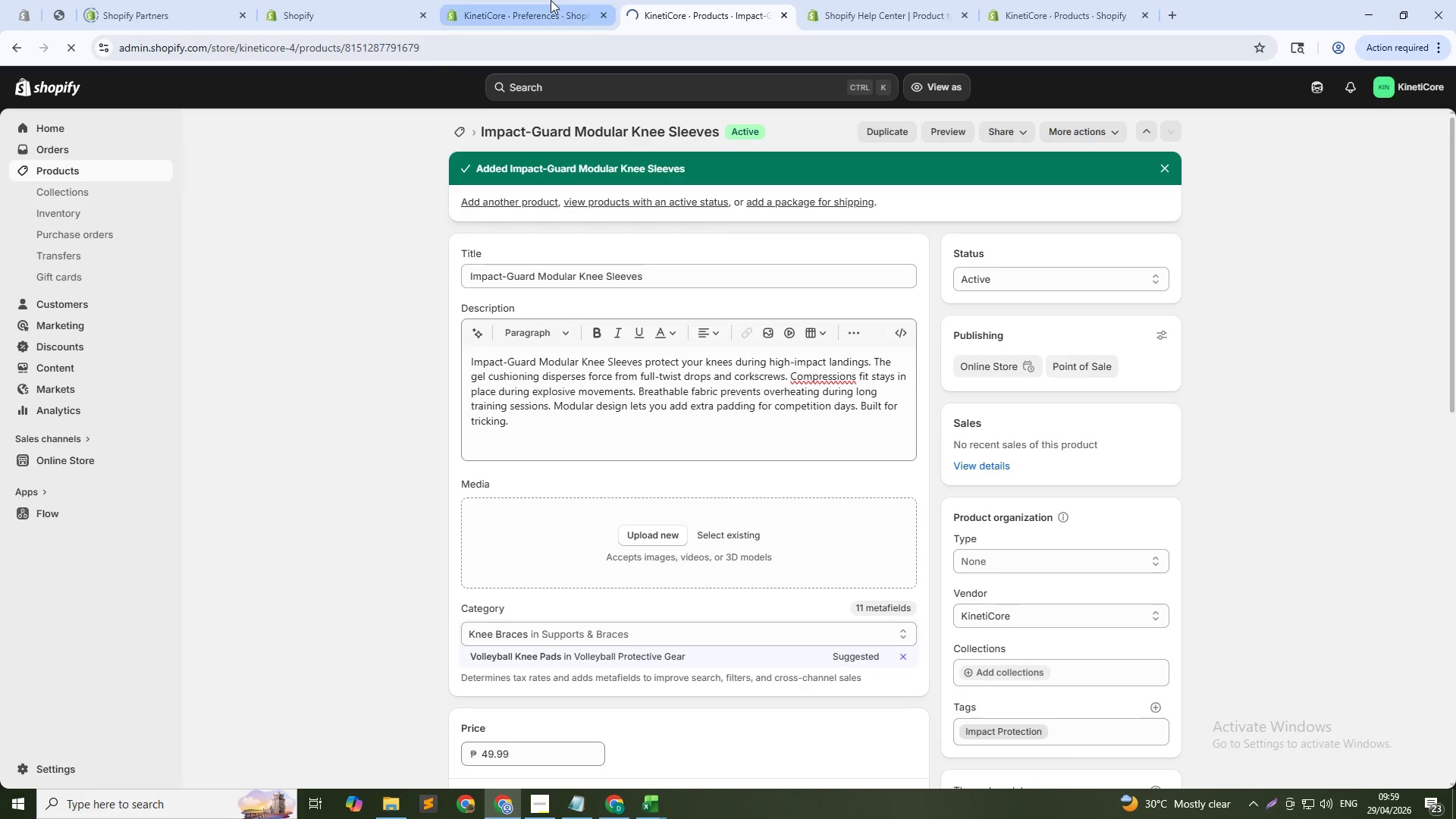 
left_click([550, 0])
 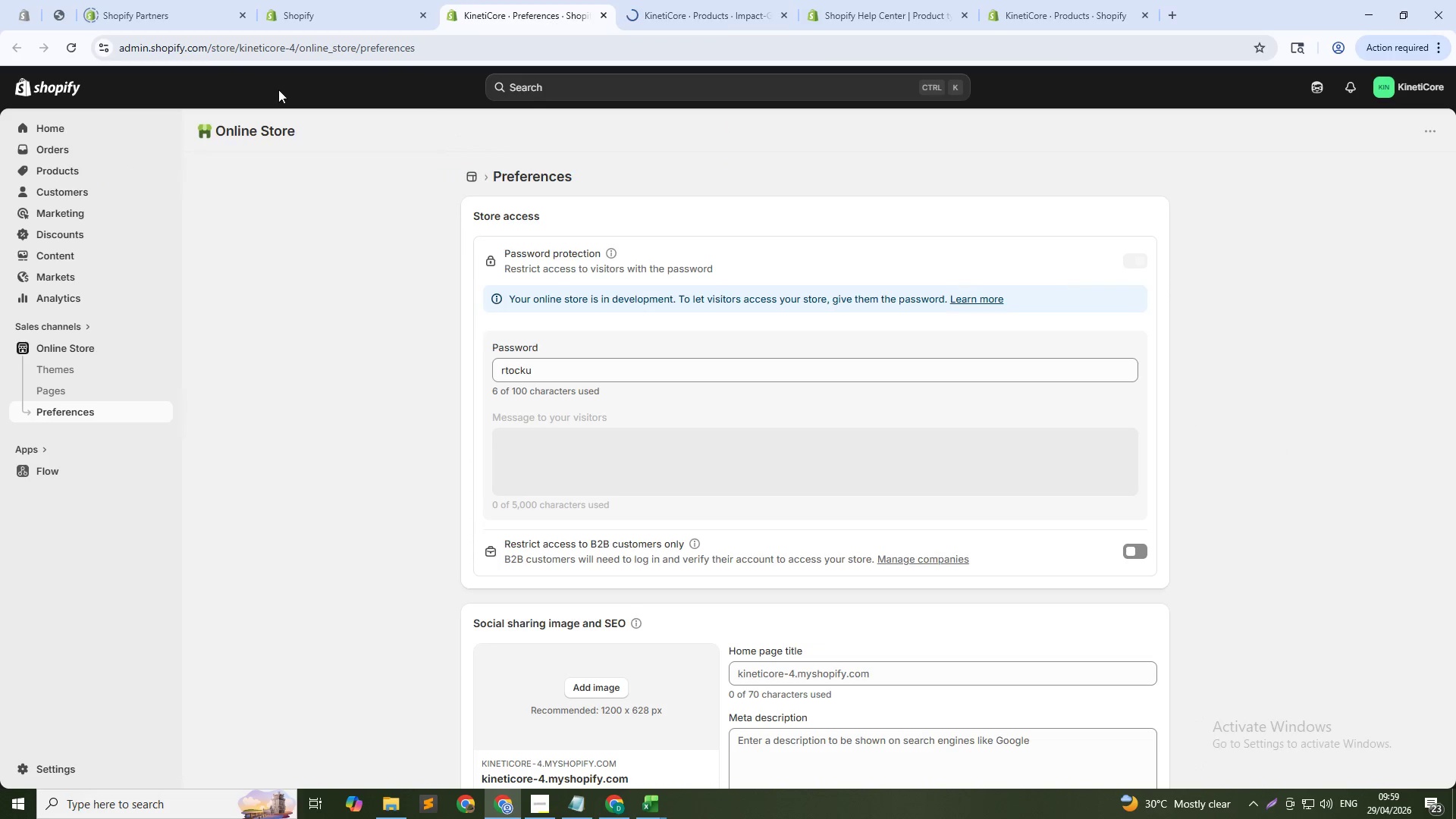 
hold_key(key=ControlLeft, duration=1.5)
left_click([63, 163])
 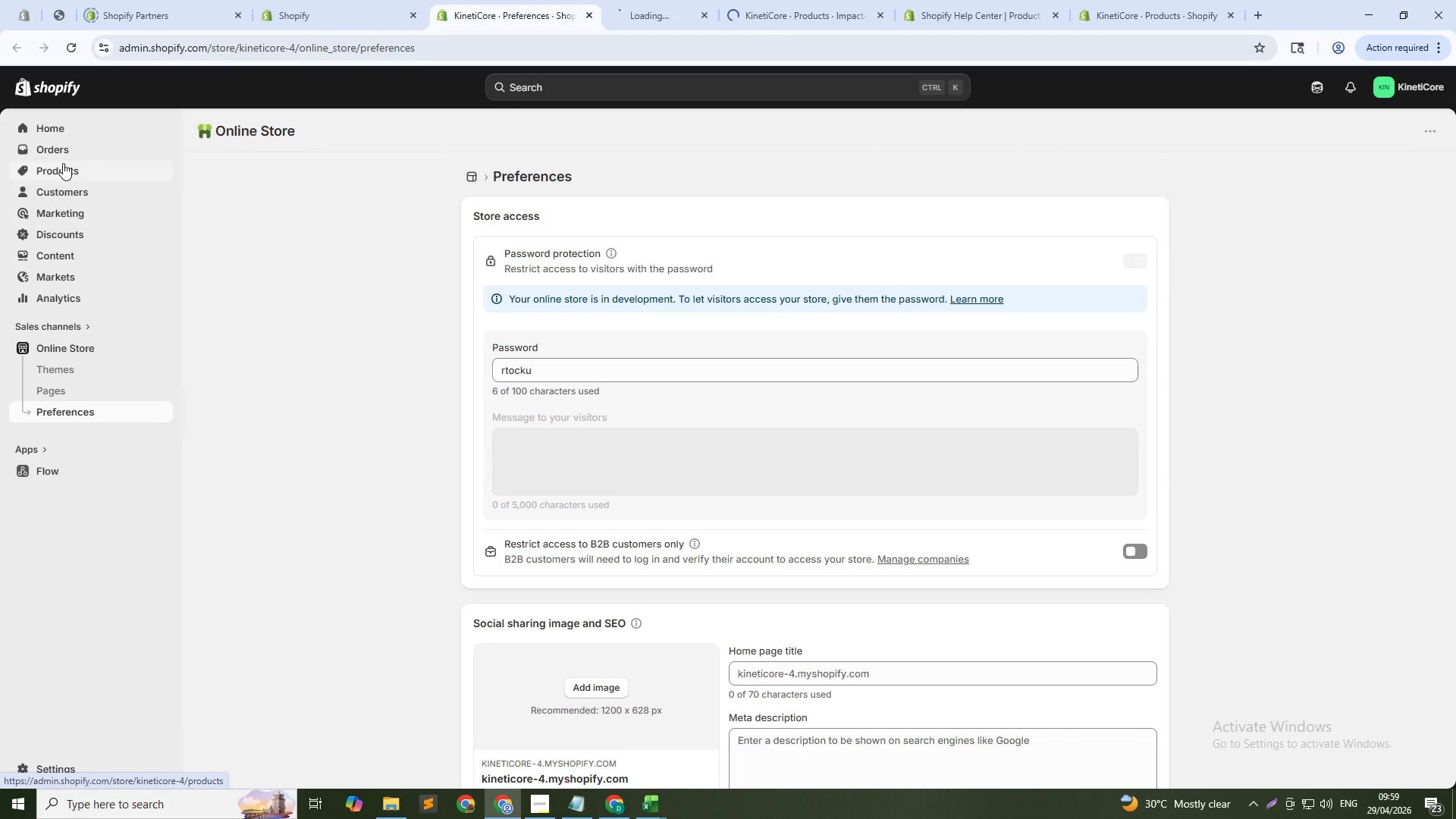 
key(Control+ControlLeft)
 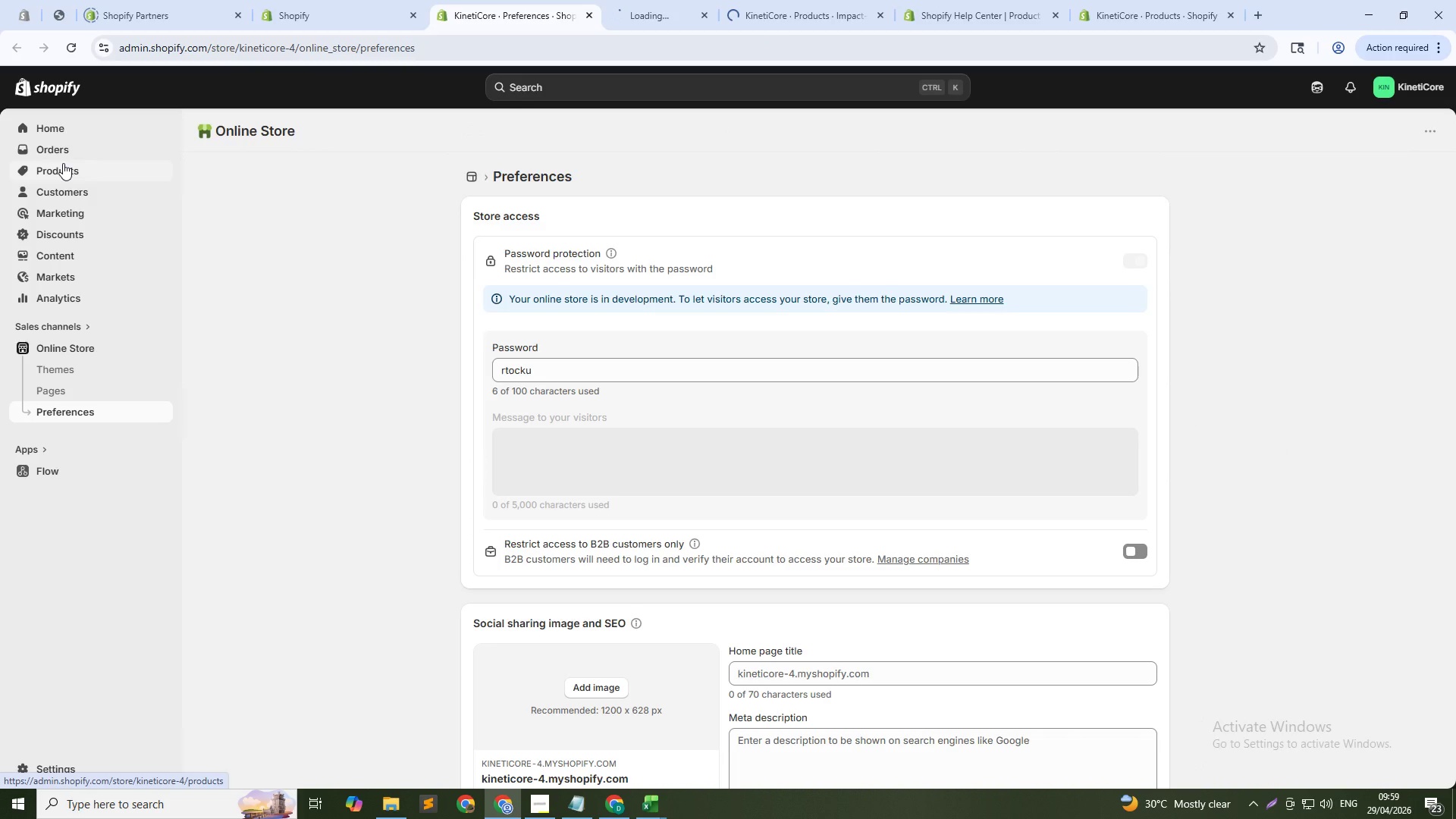 
key(Control+ControlLeft)
 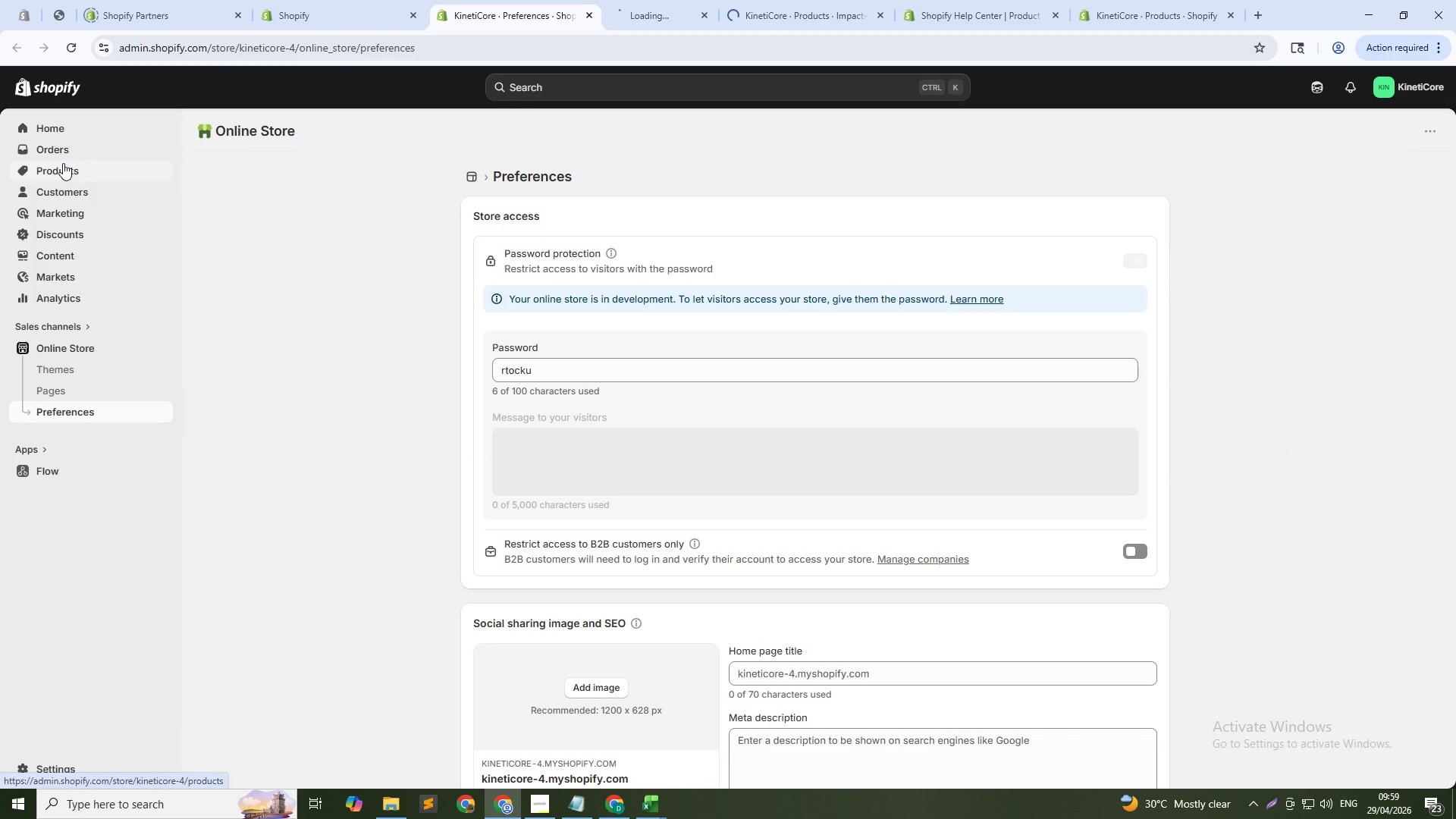 
key(Control+ControlLeft)
 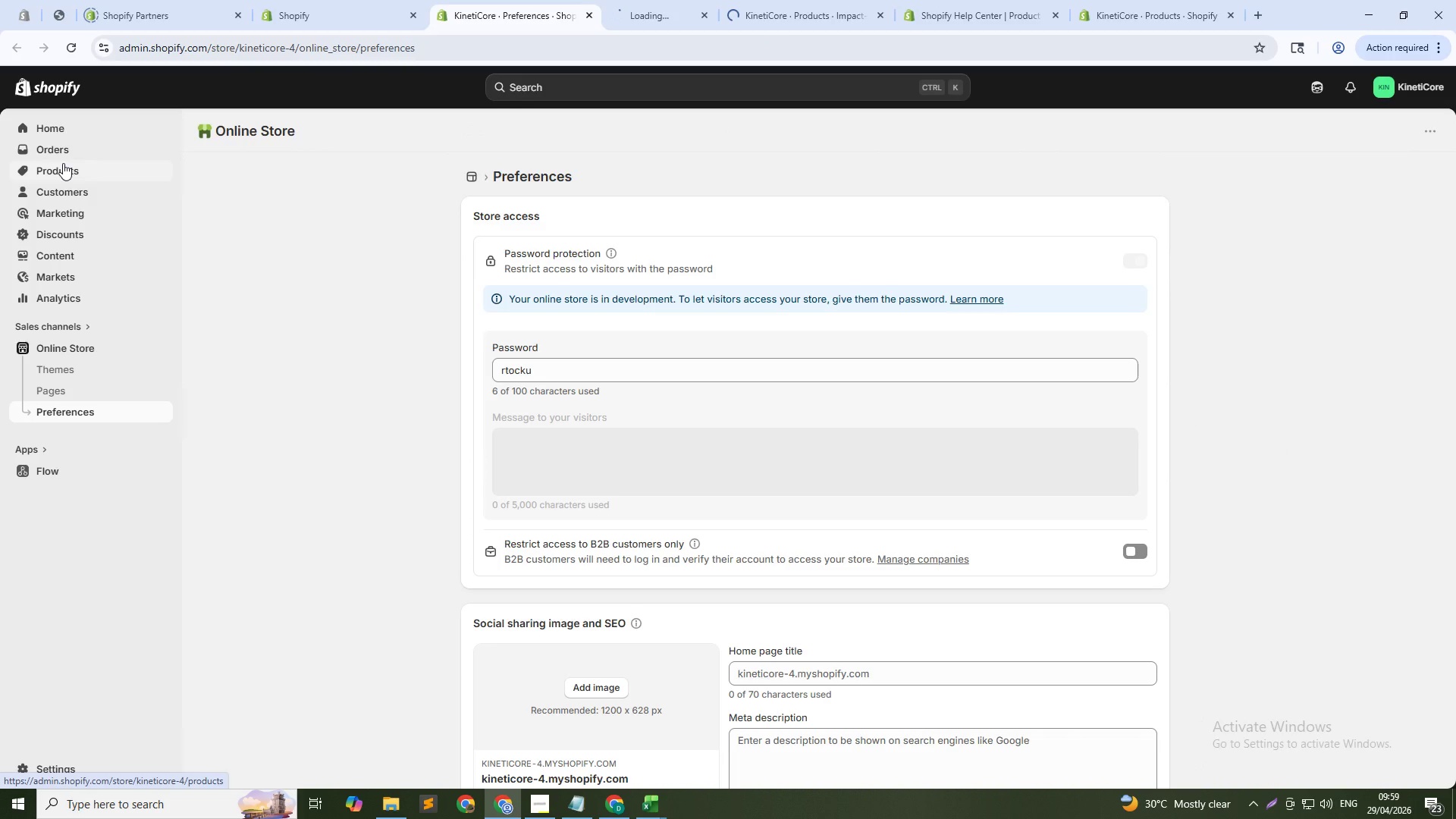 
key(Control+ControlLeft)
 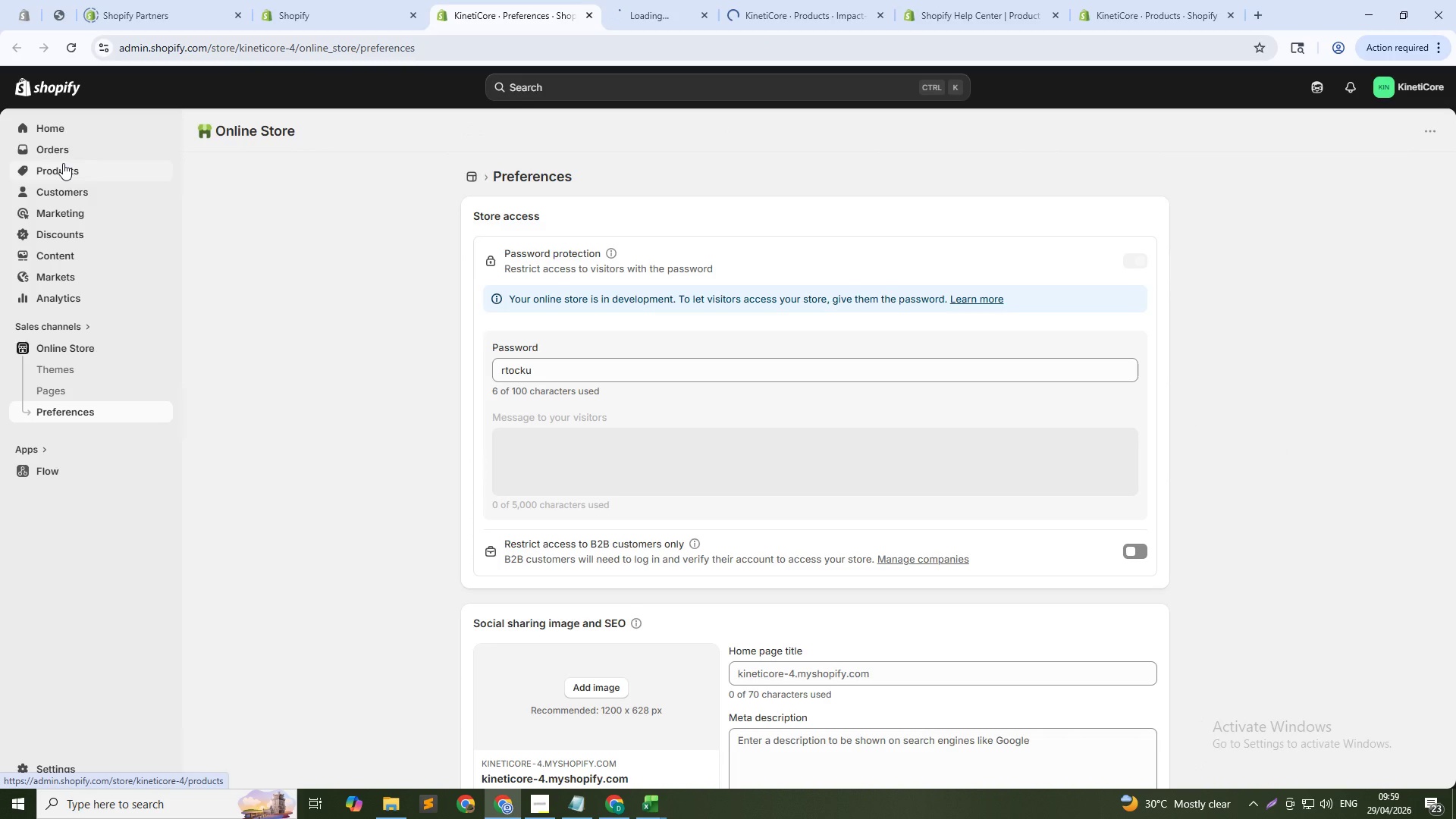 
key(Control+ControlLeft)
 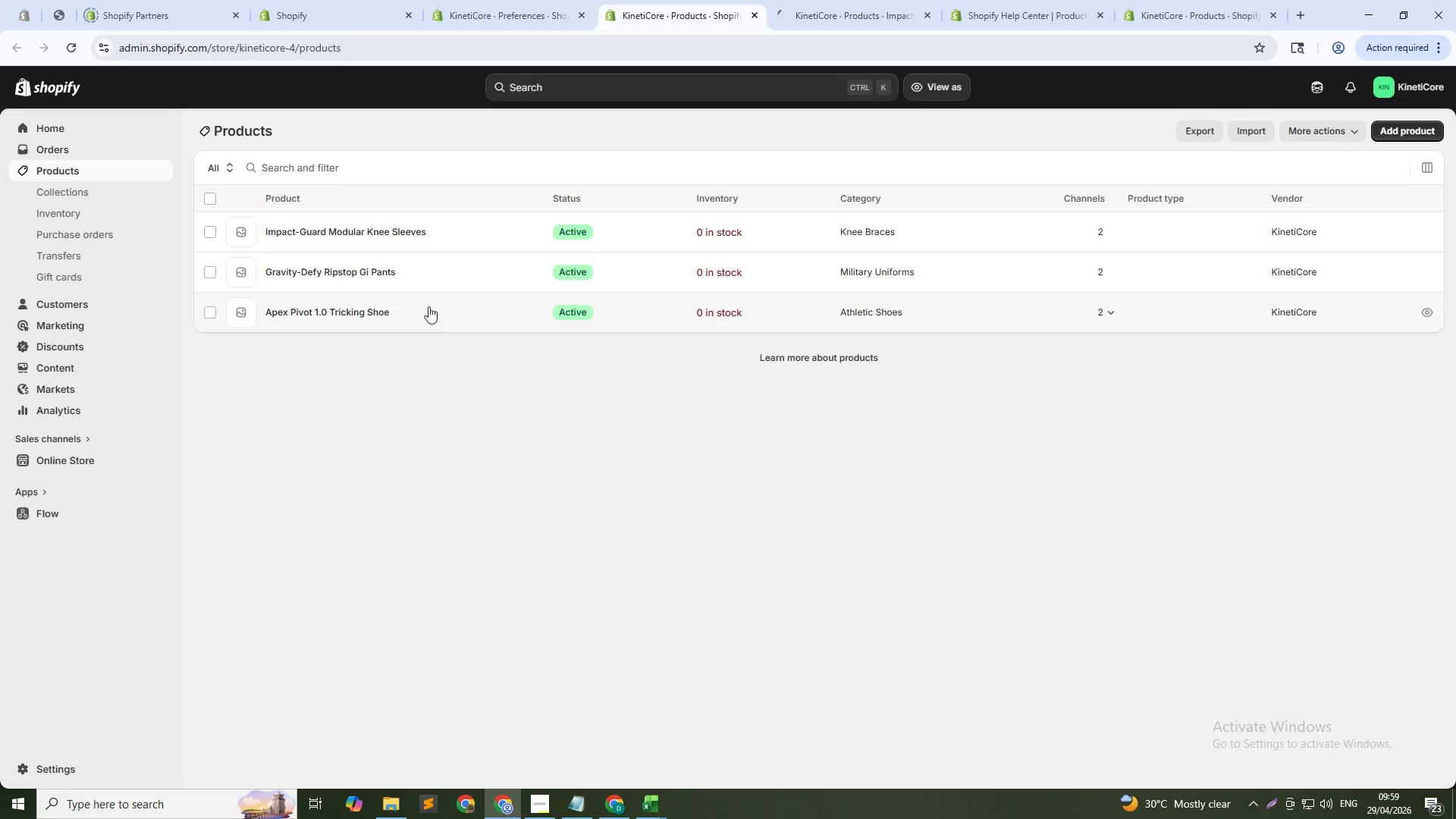 
wait(10.36)
 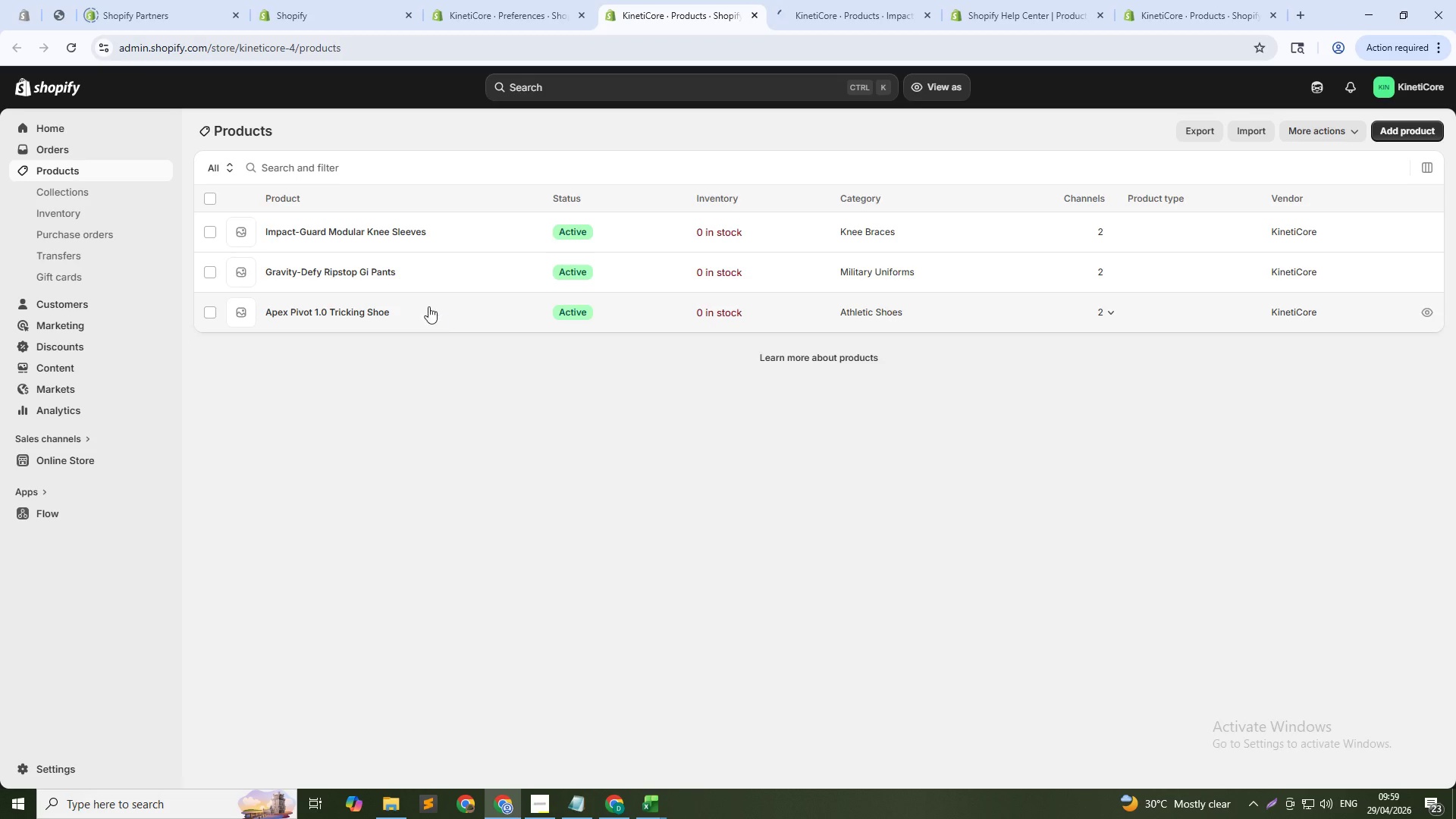 
left_click([1247, 134])
 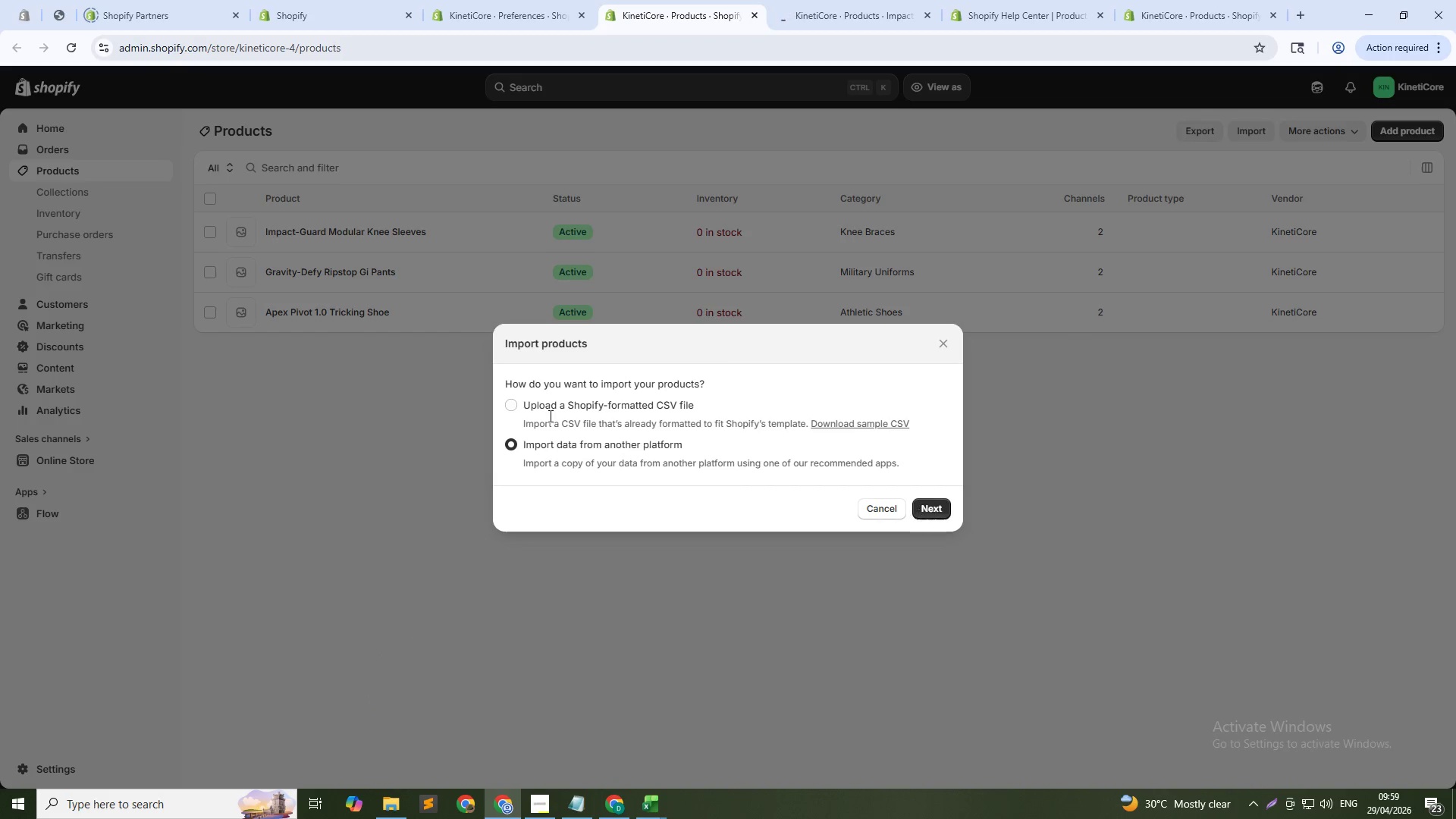 
left_click([510, 404])
 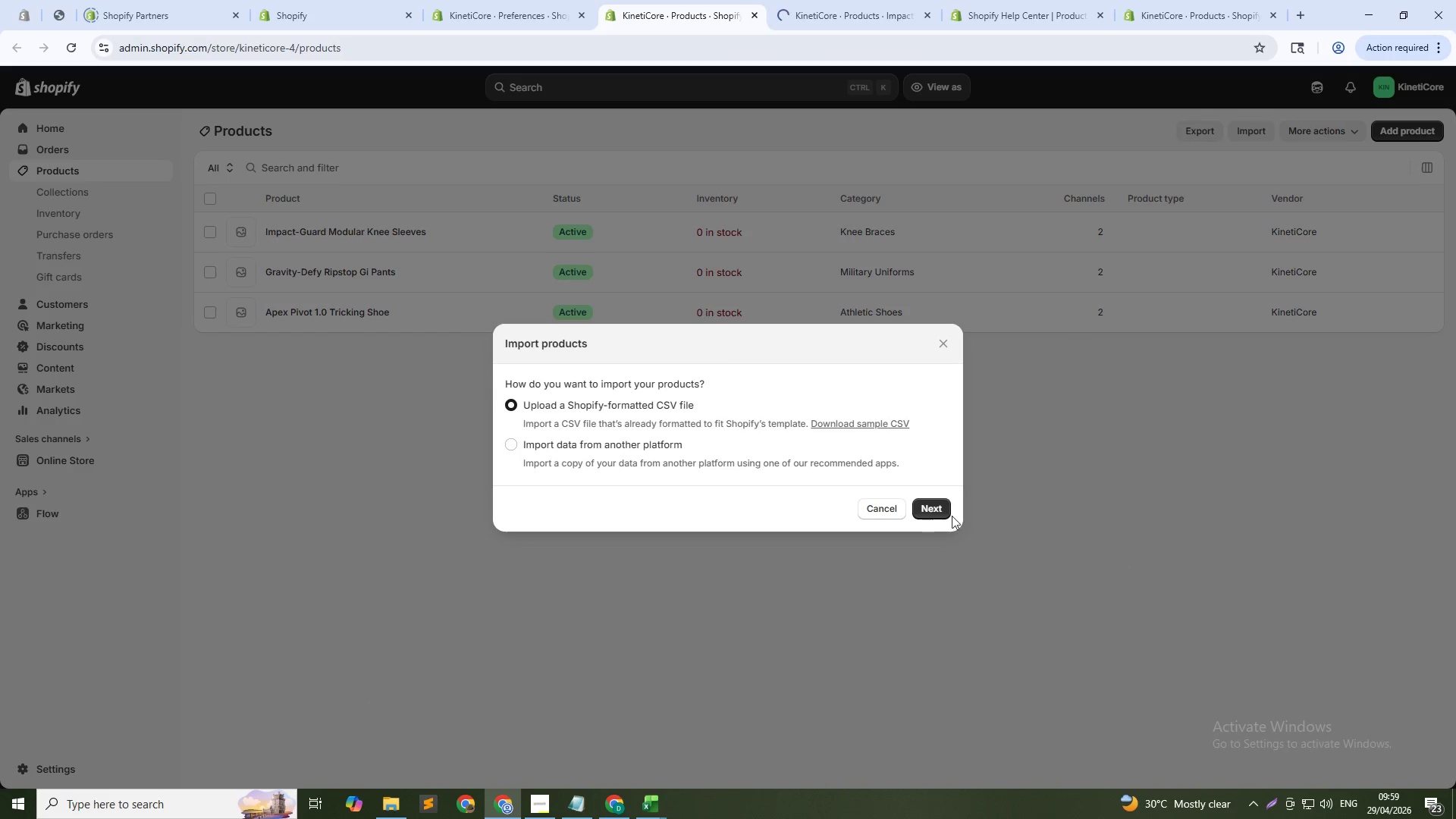 
left_click([937, 510])
 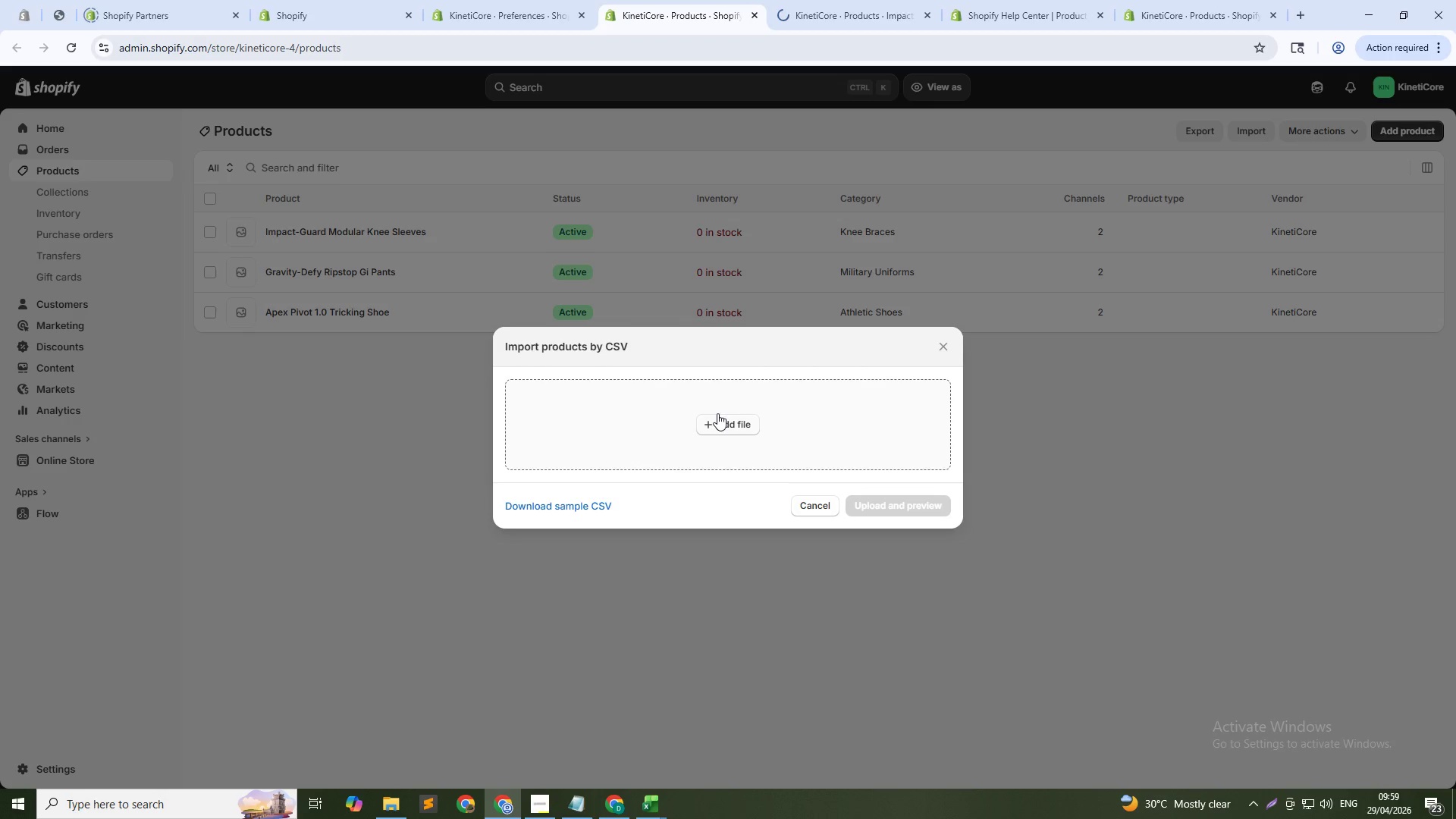 
left_click([720, 426])
 